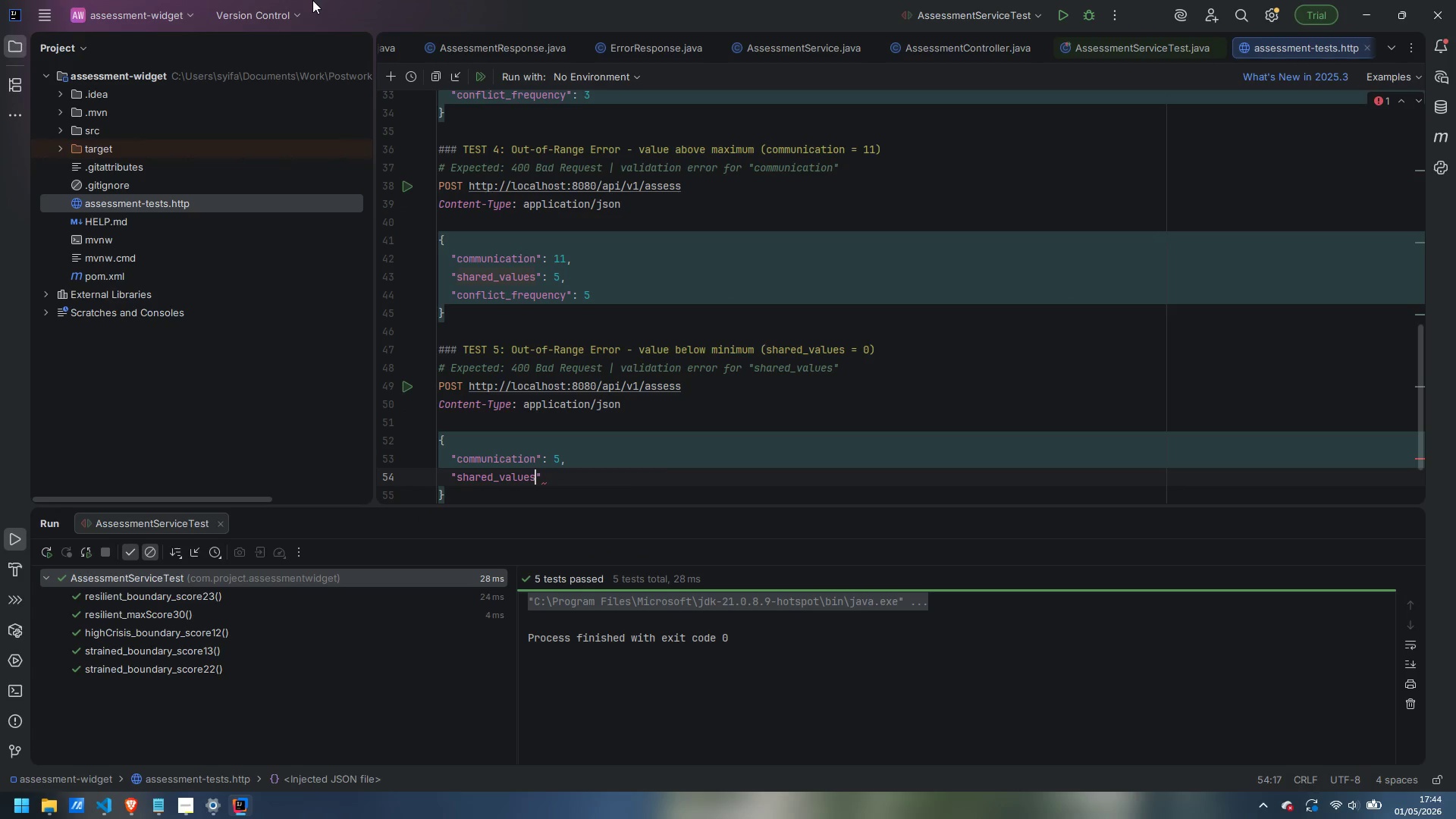 
key(ArrowRight)
 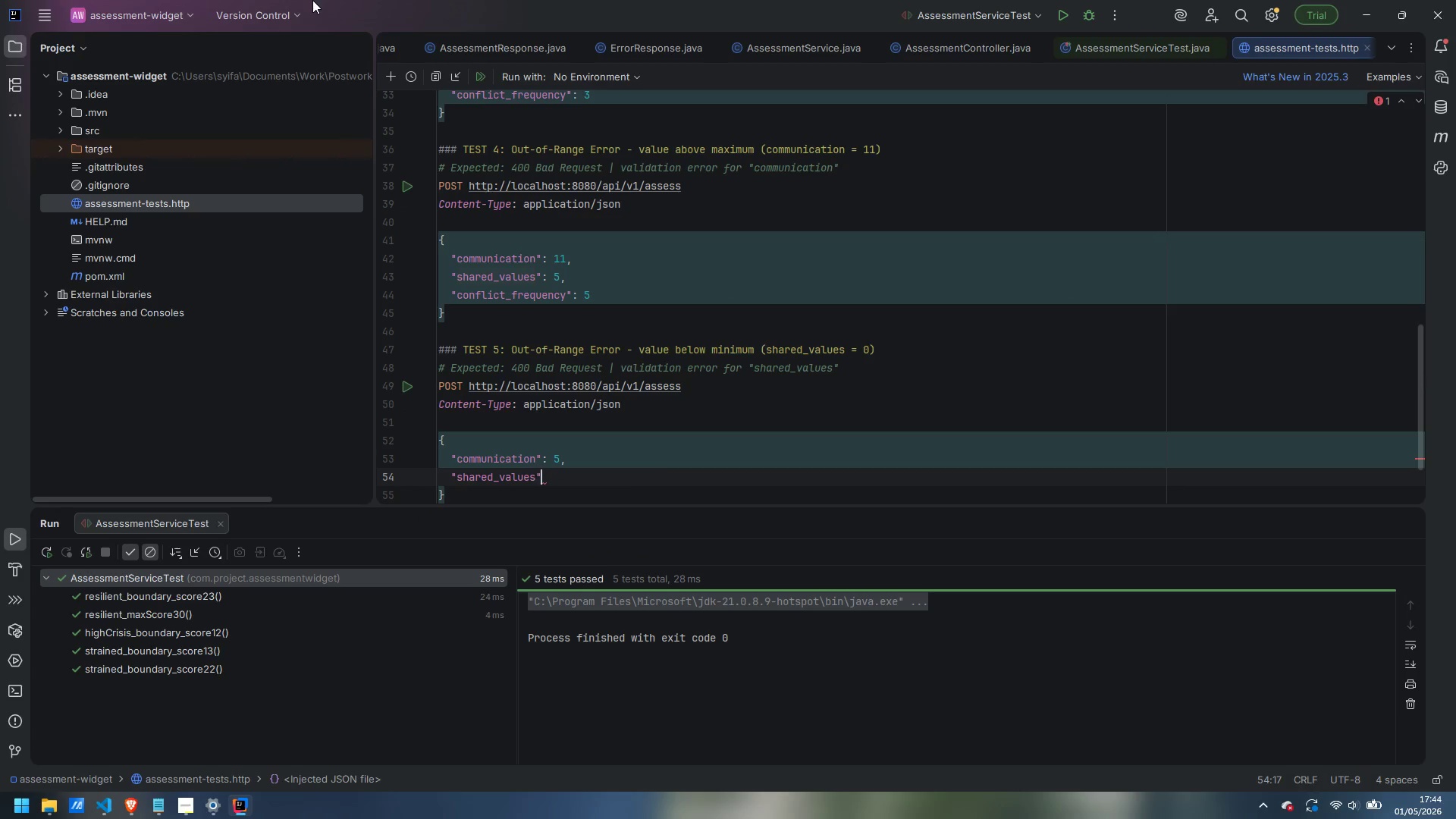 
key(Shift+Semicolon)
 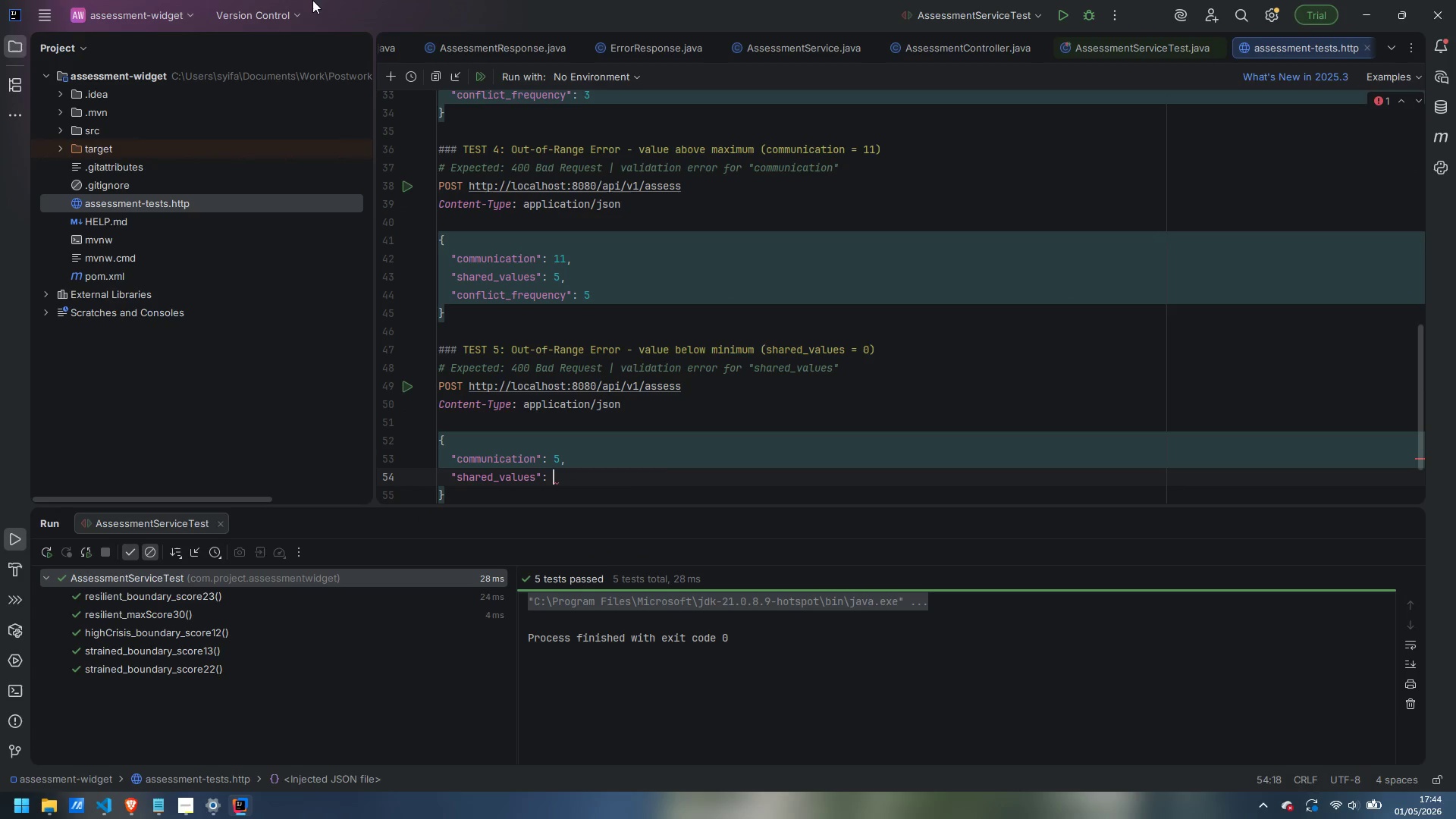 
key(Shift+Space)
 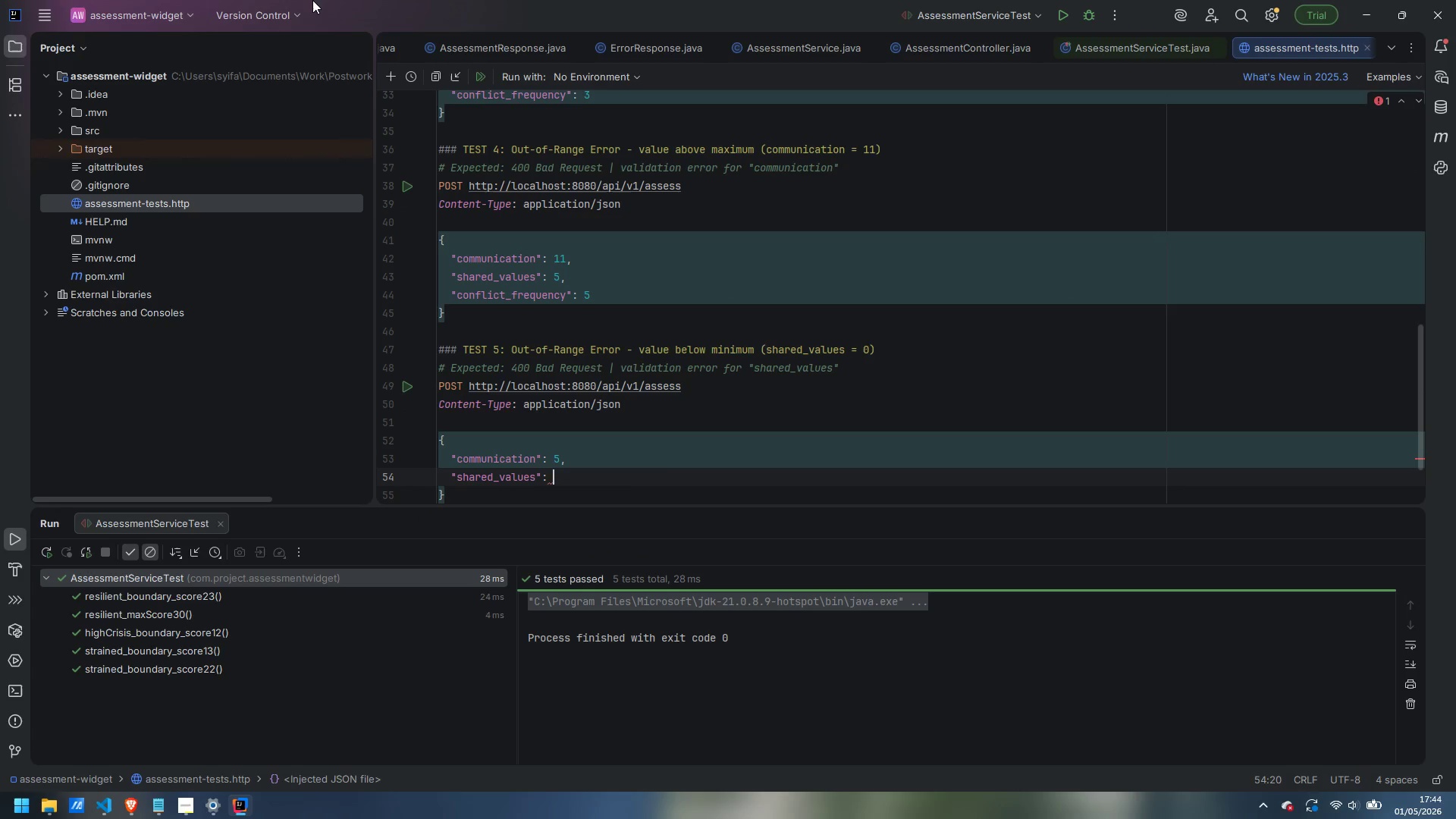 
key(0)
 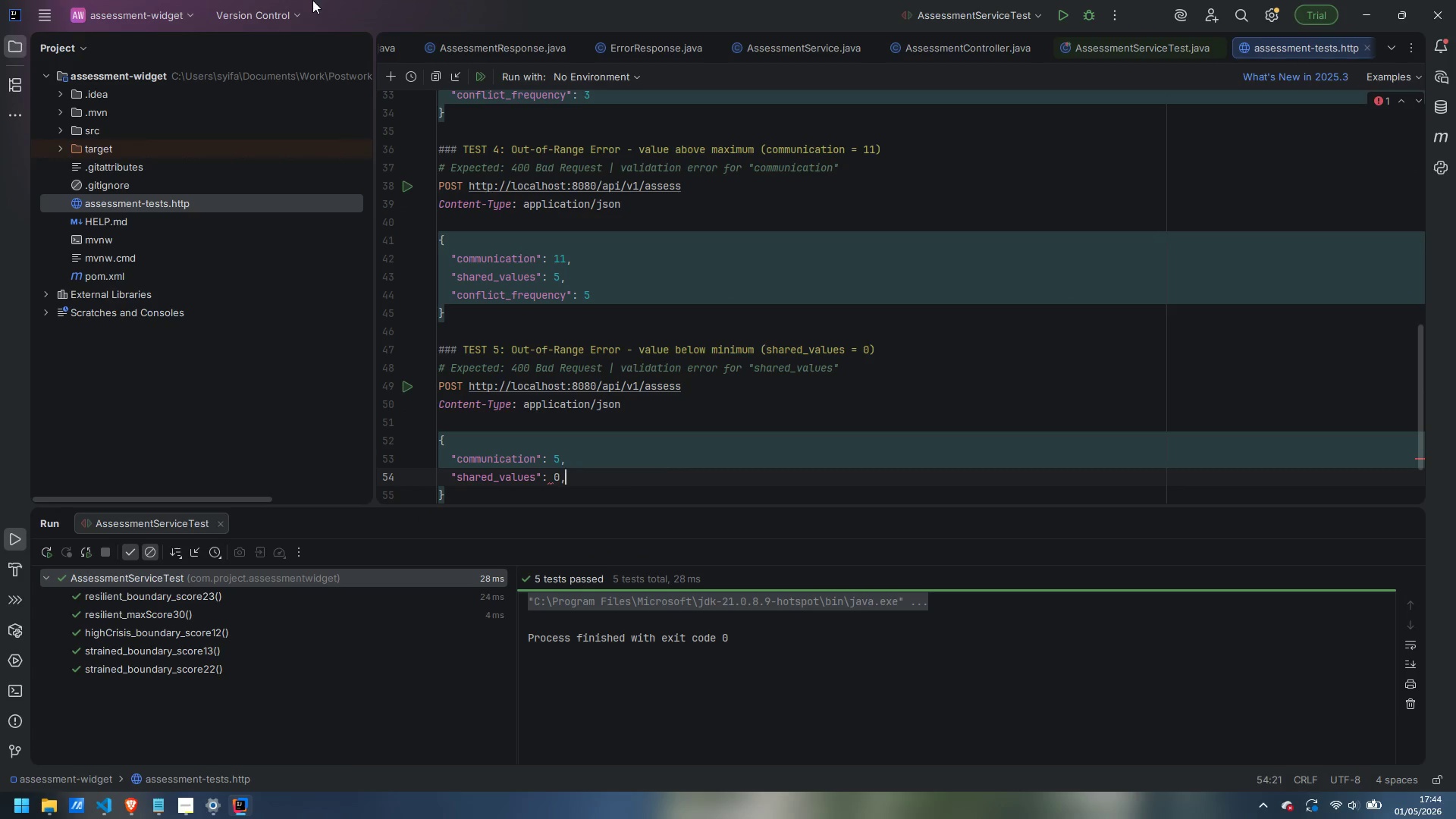 
key(Comma)
 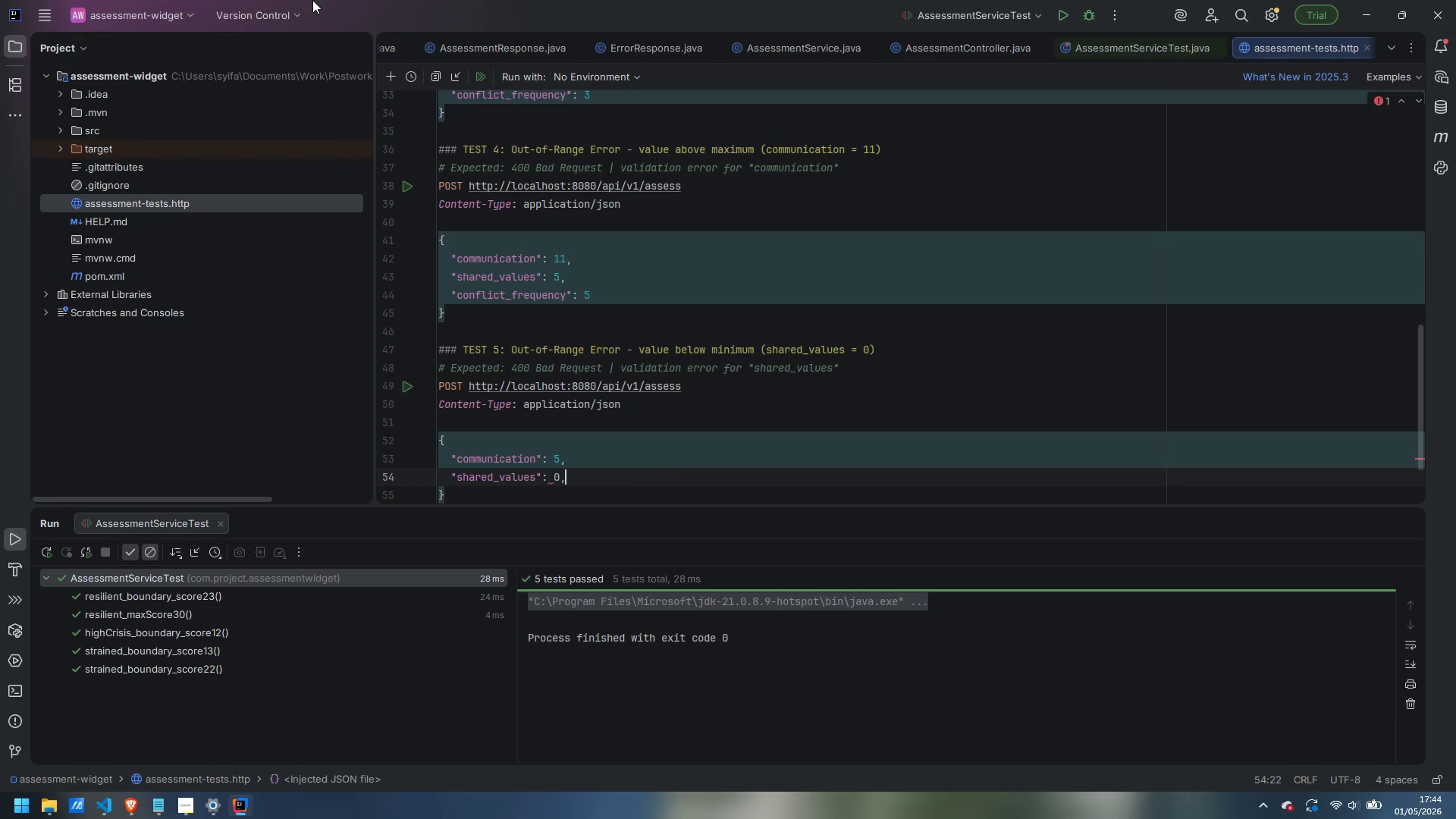 
key(Enter)
 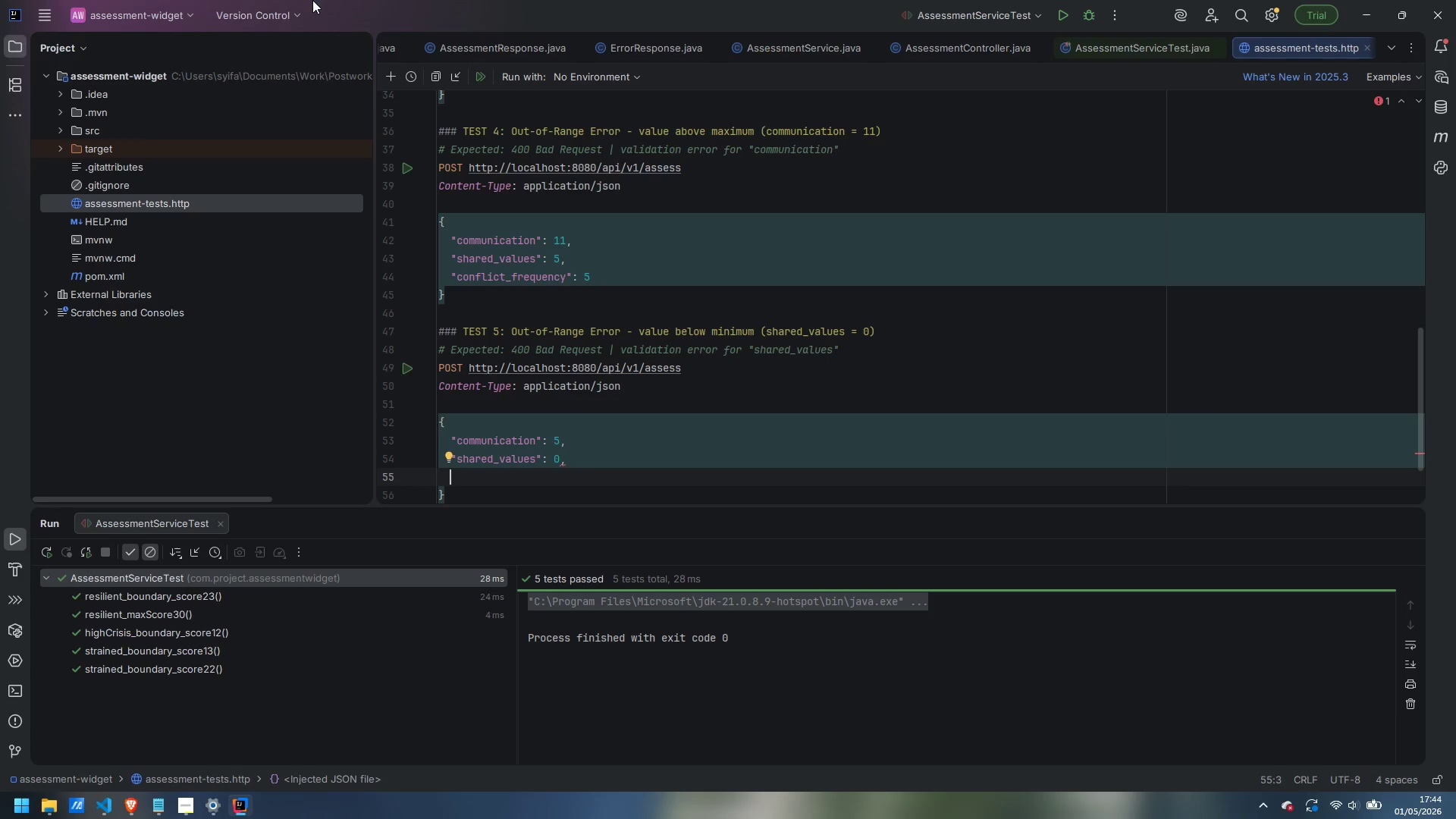 
type("conflict_frequency)
 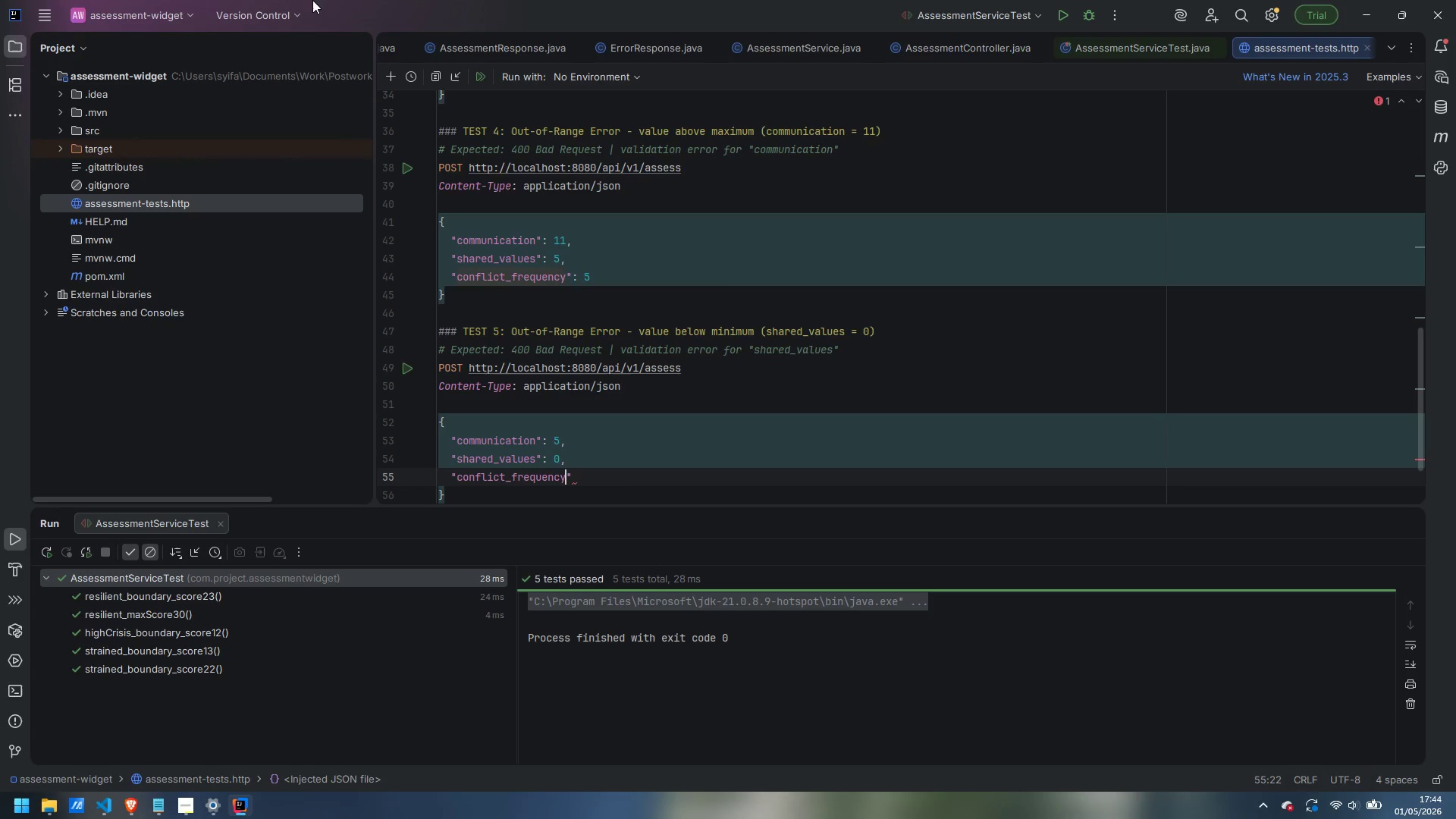 
key(ArrowRight)
 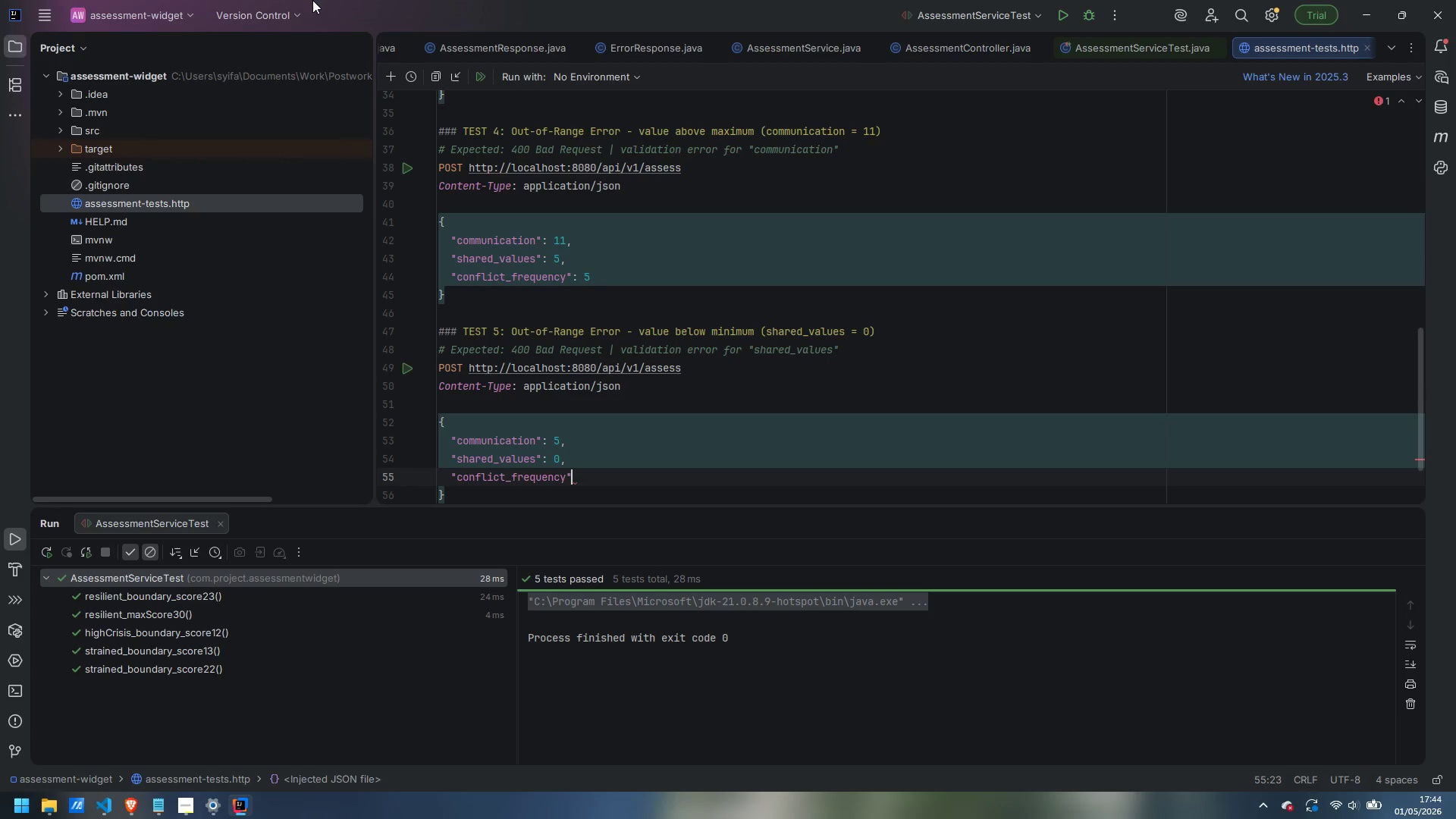 
key(Shift+Semicolon)
 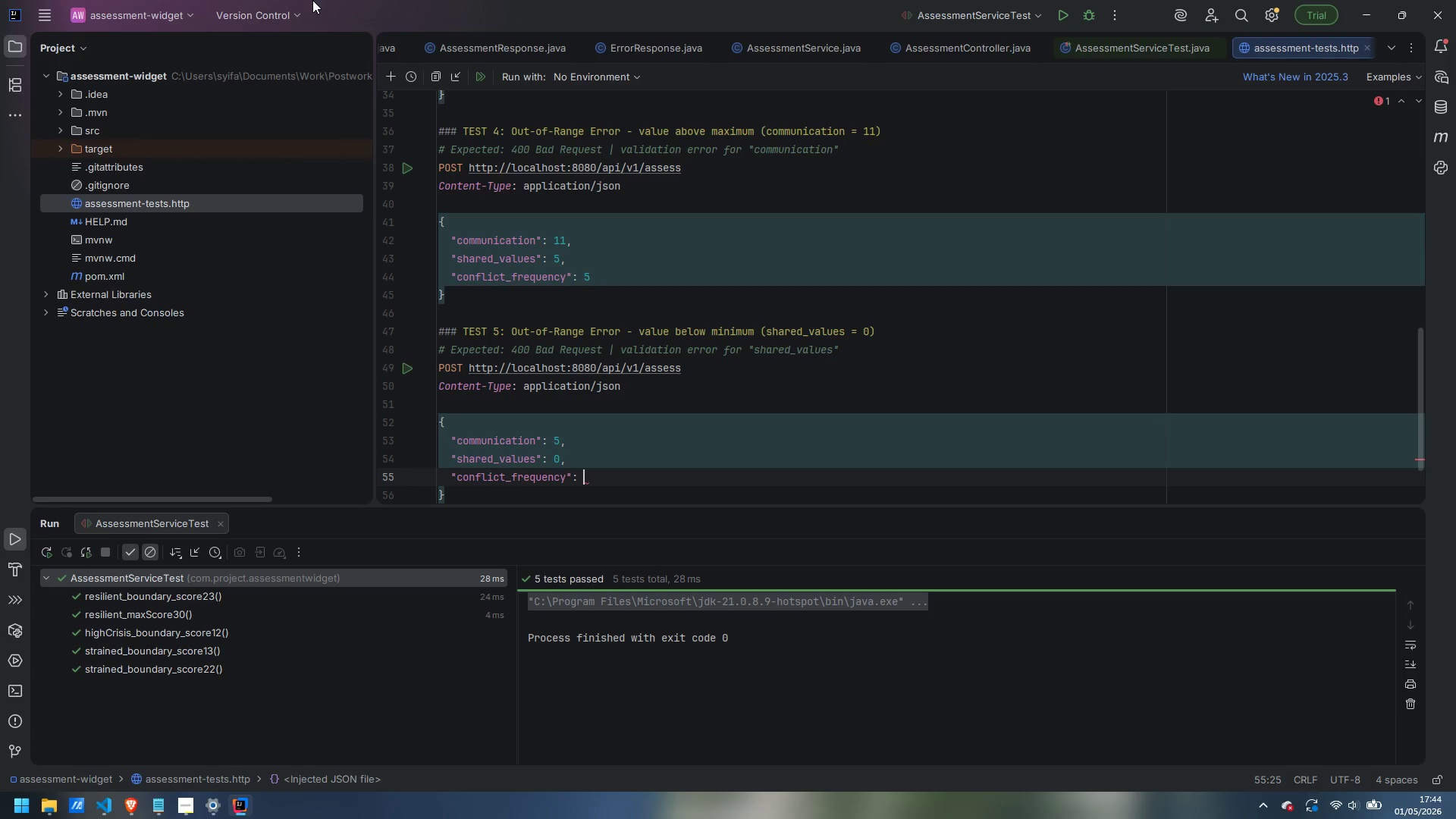 
key(Shift+Space)
 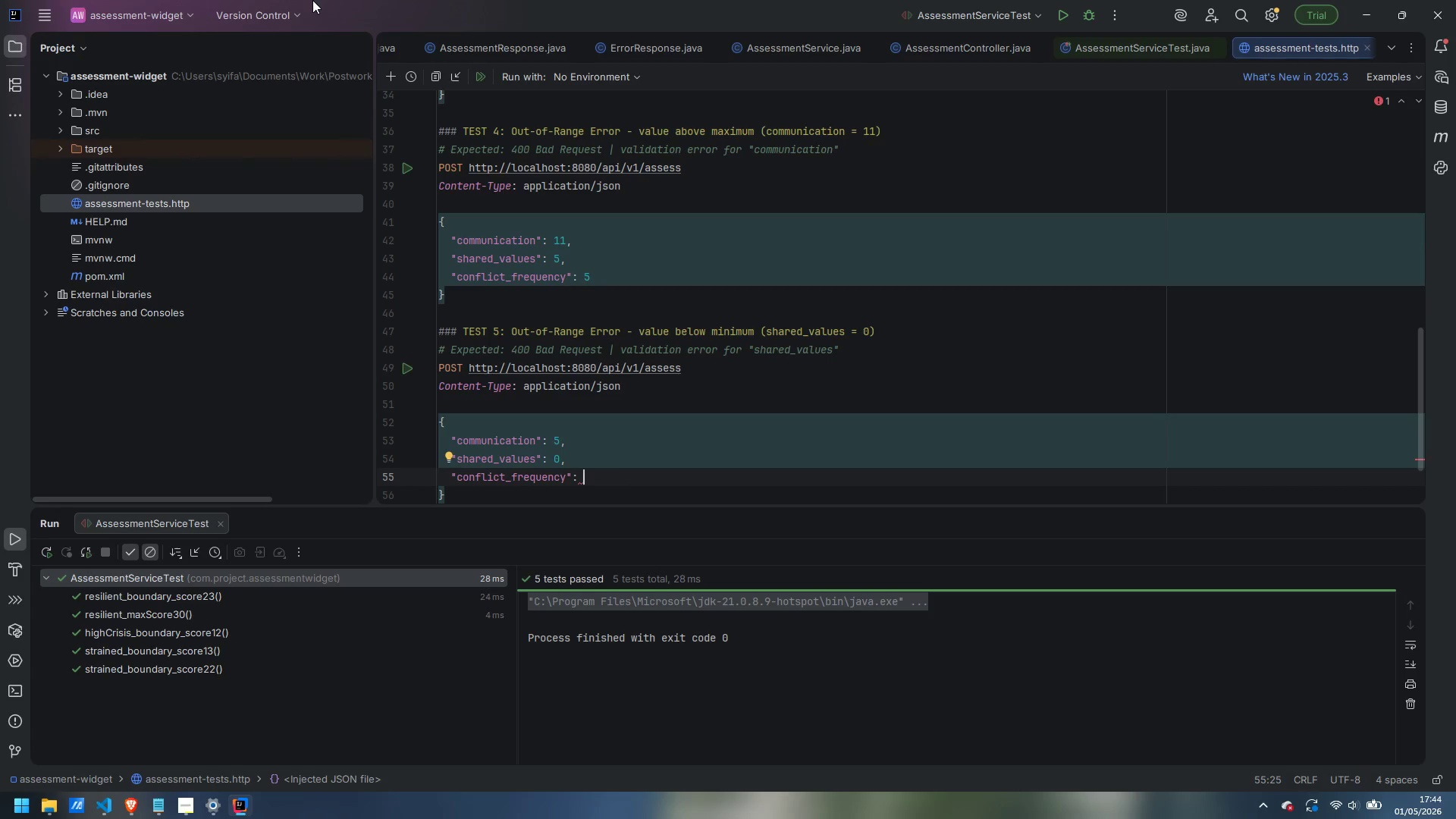 
key(5)
 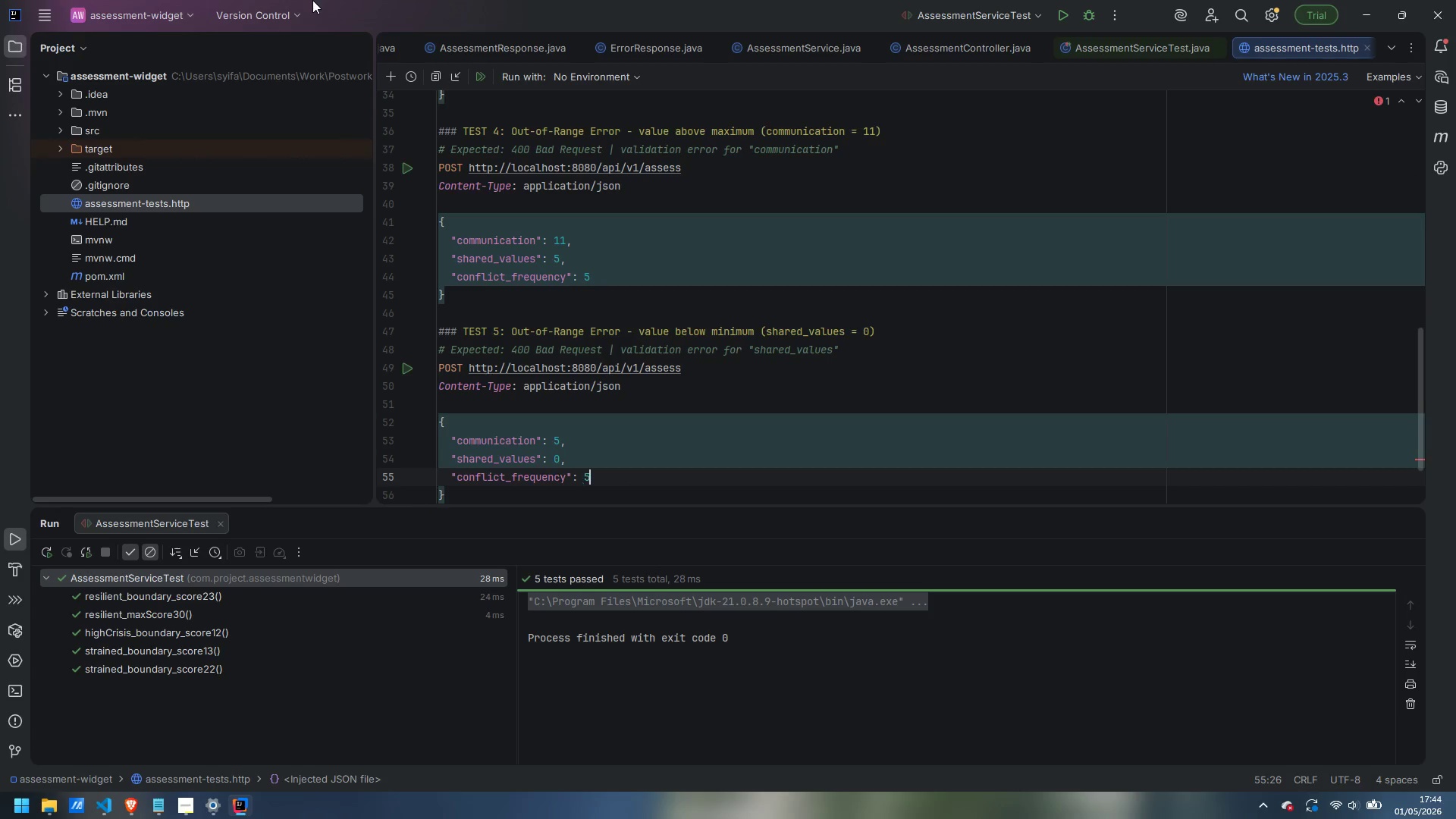 
key(ArrowRight)
 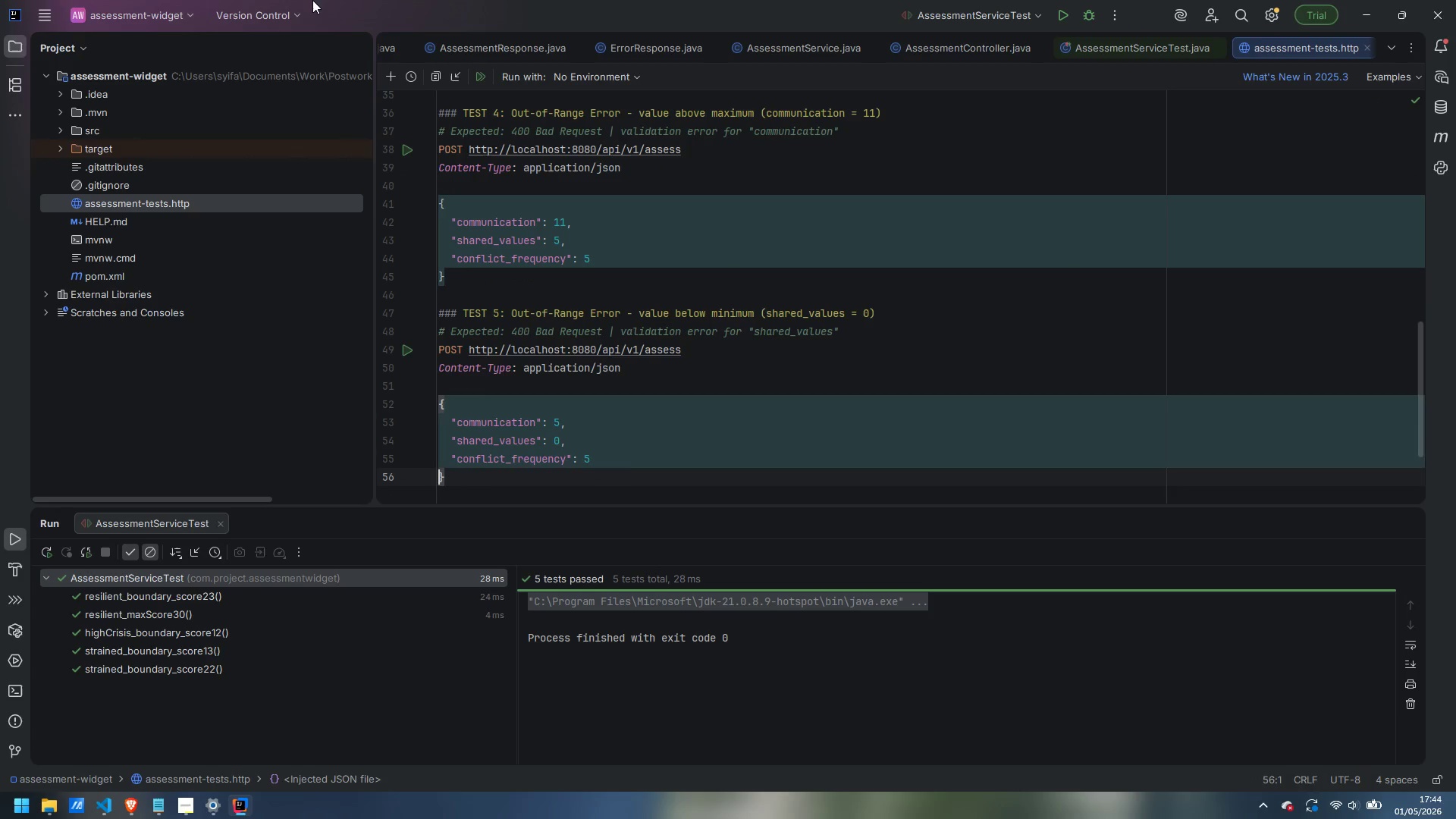 
key(ArrowLeft)
 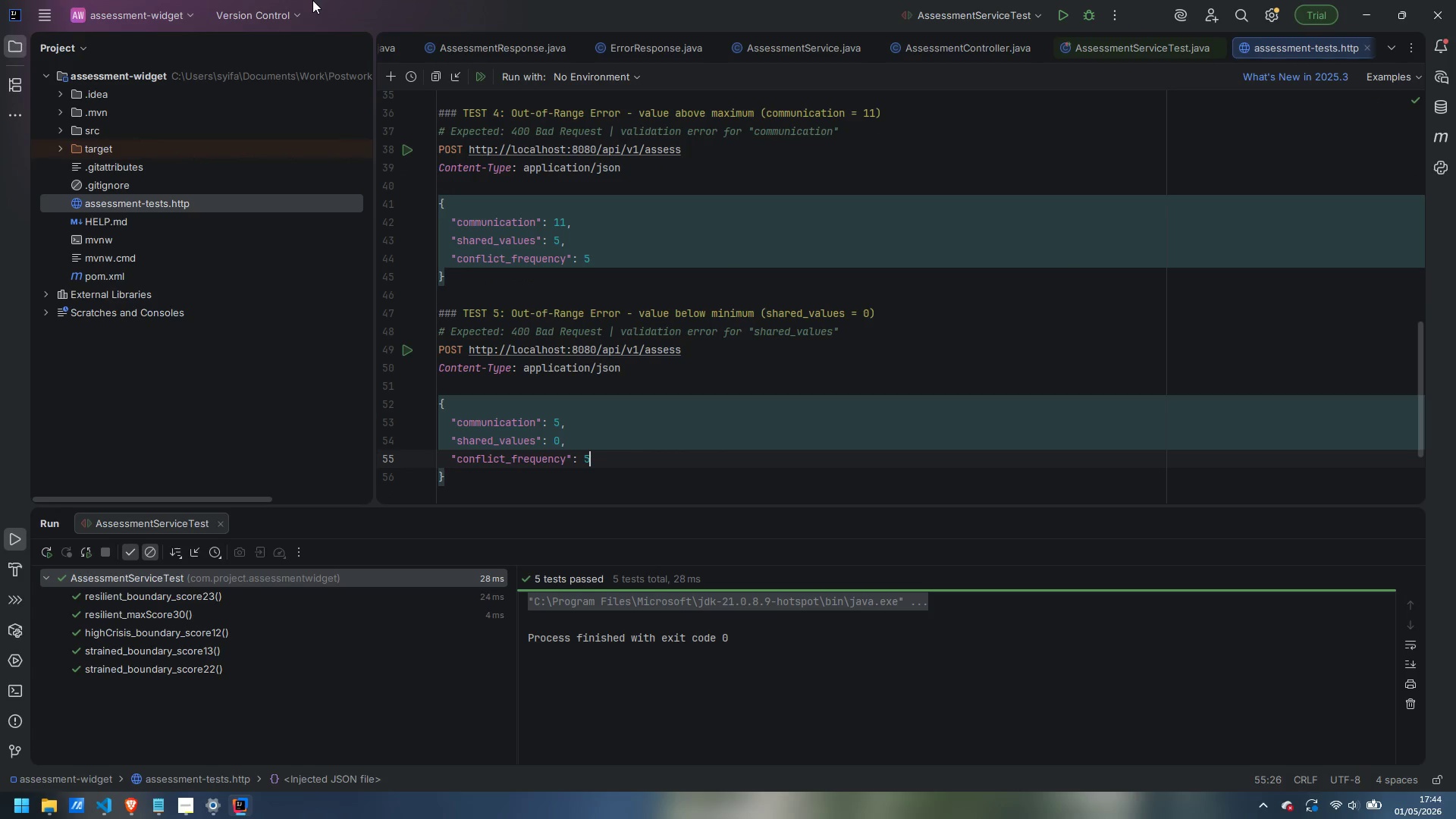 
key(ArrowDown)
 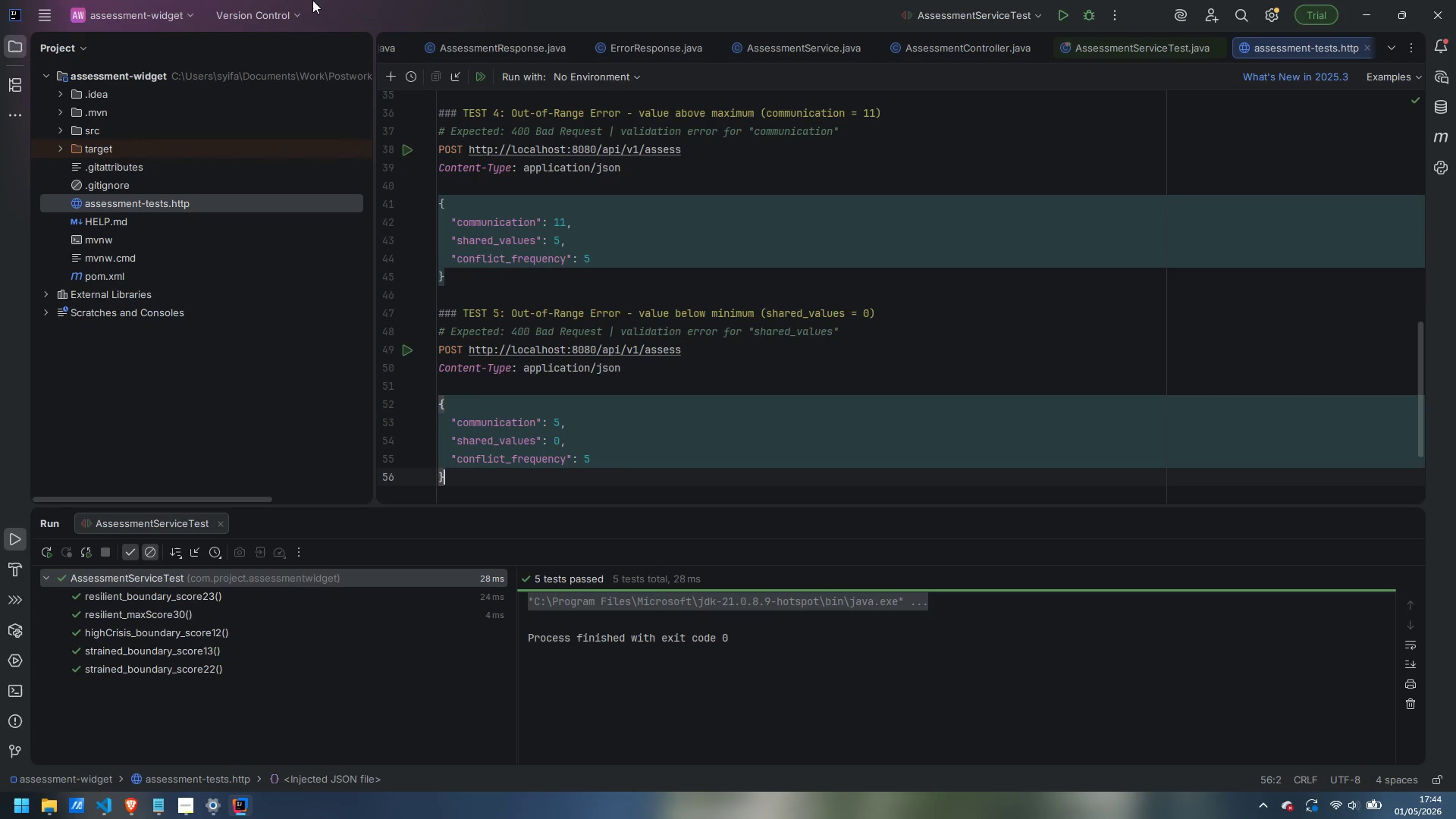 
key(Enter)
 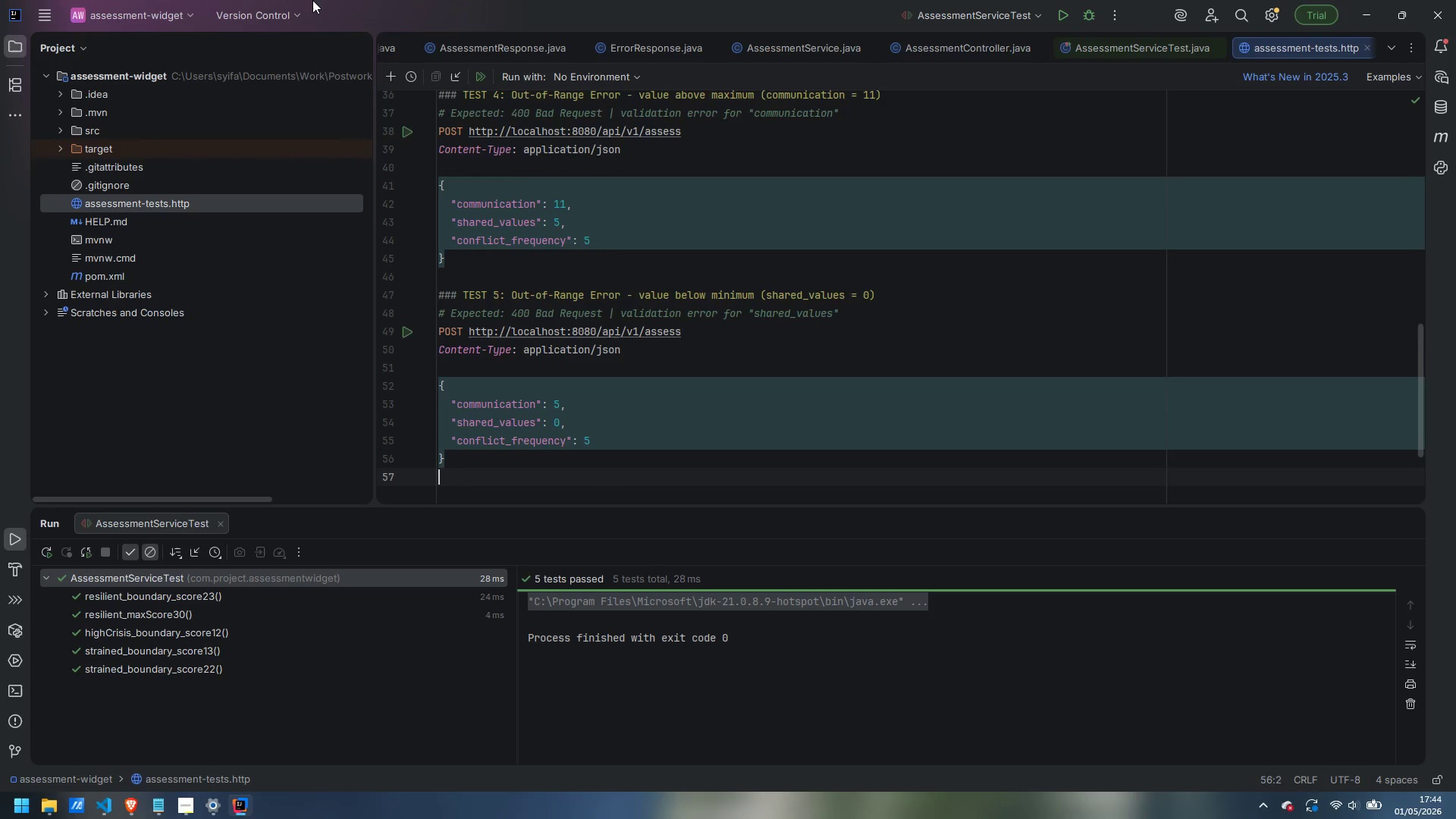 
key(Enter)
 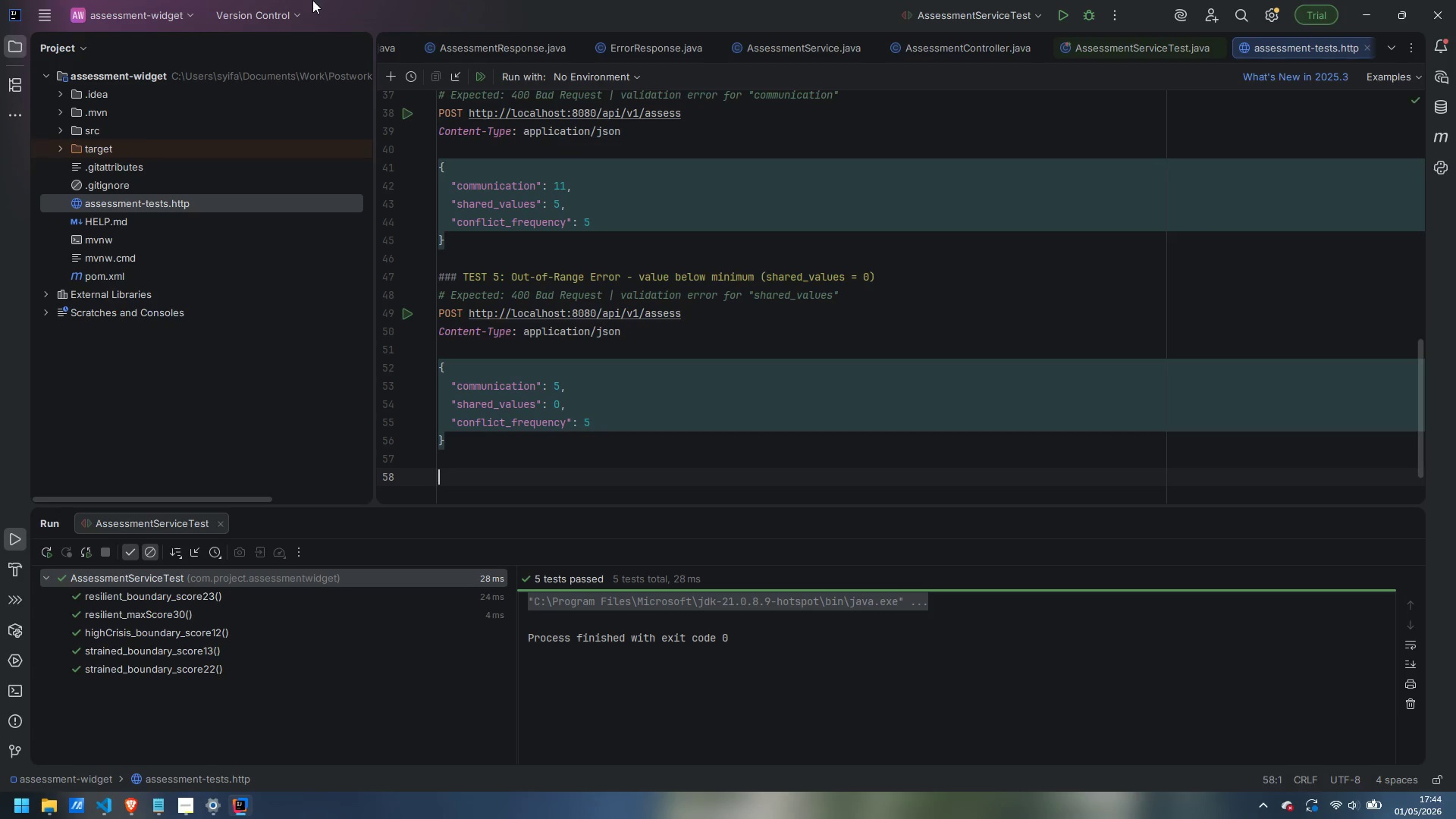 
type(### TEST 6: )
 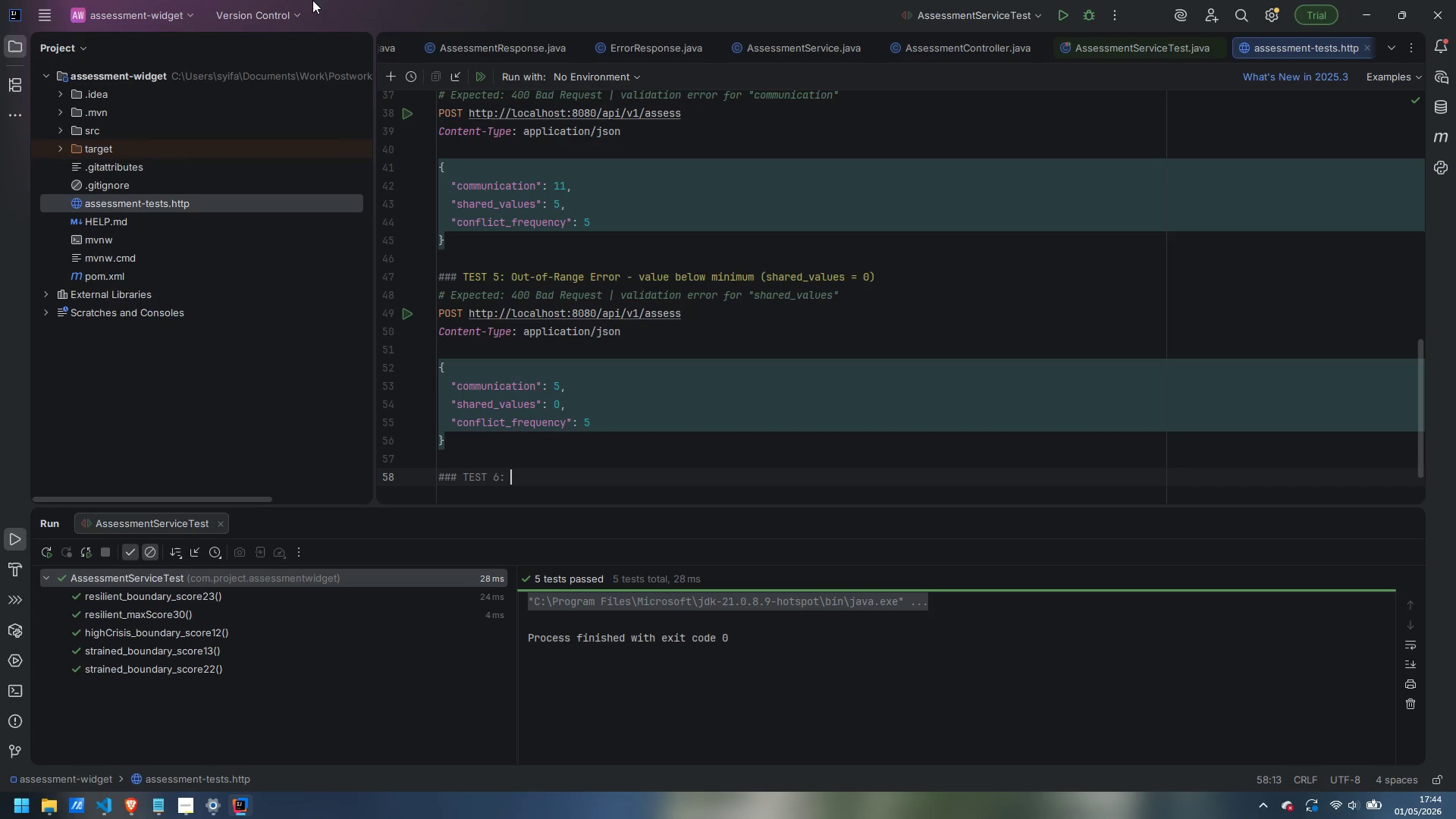 
wait(14.03)
 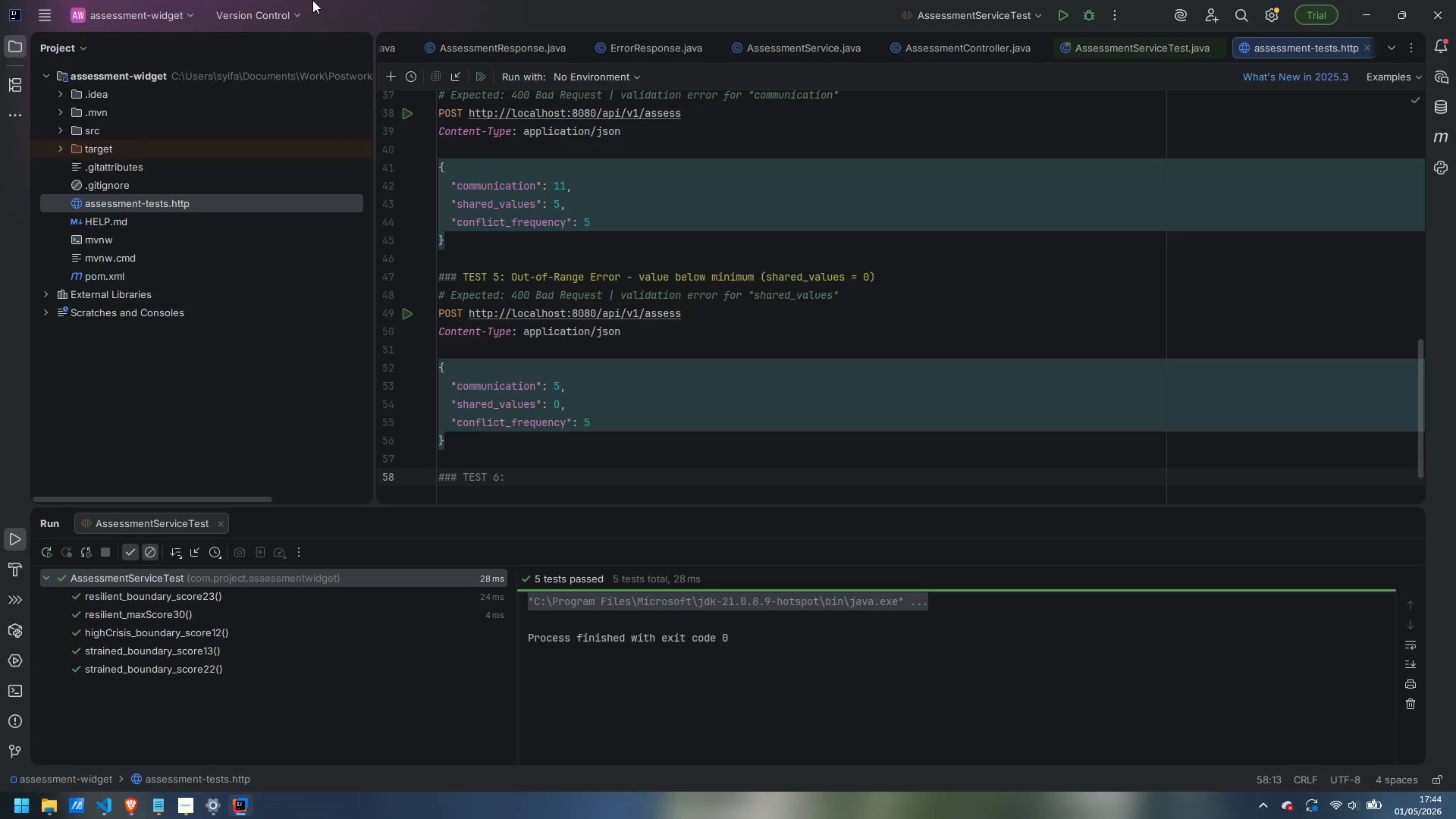 
type(Missing Field Error - conflict_frequency absent)
 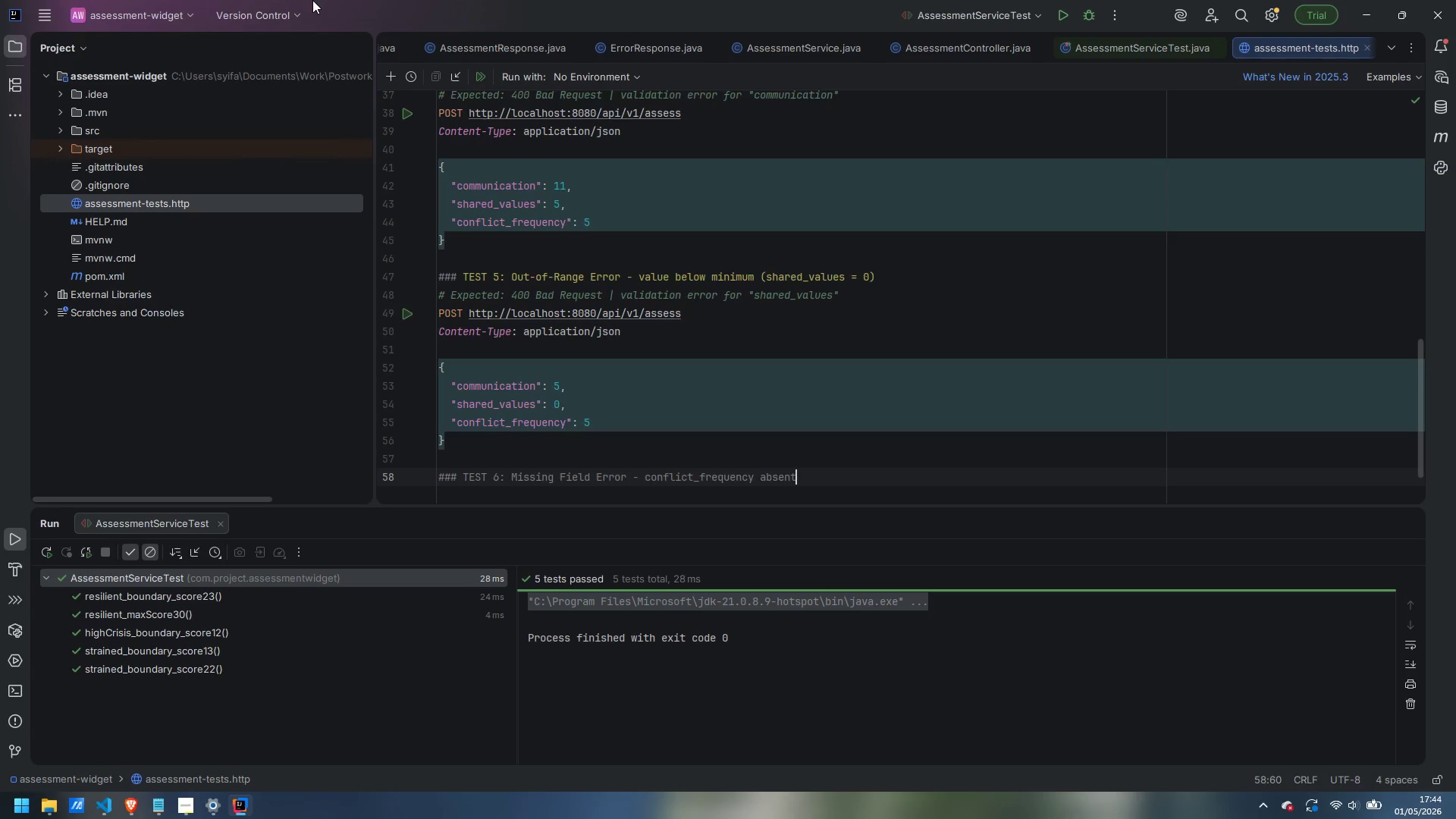 
 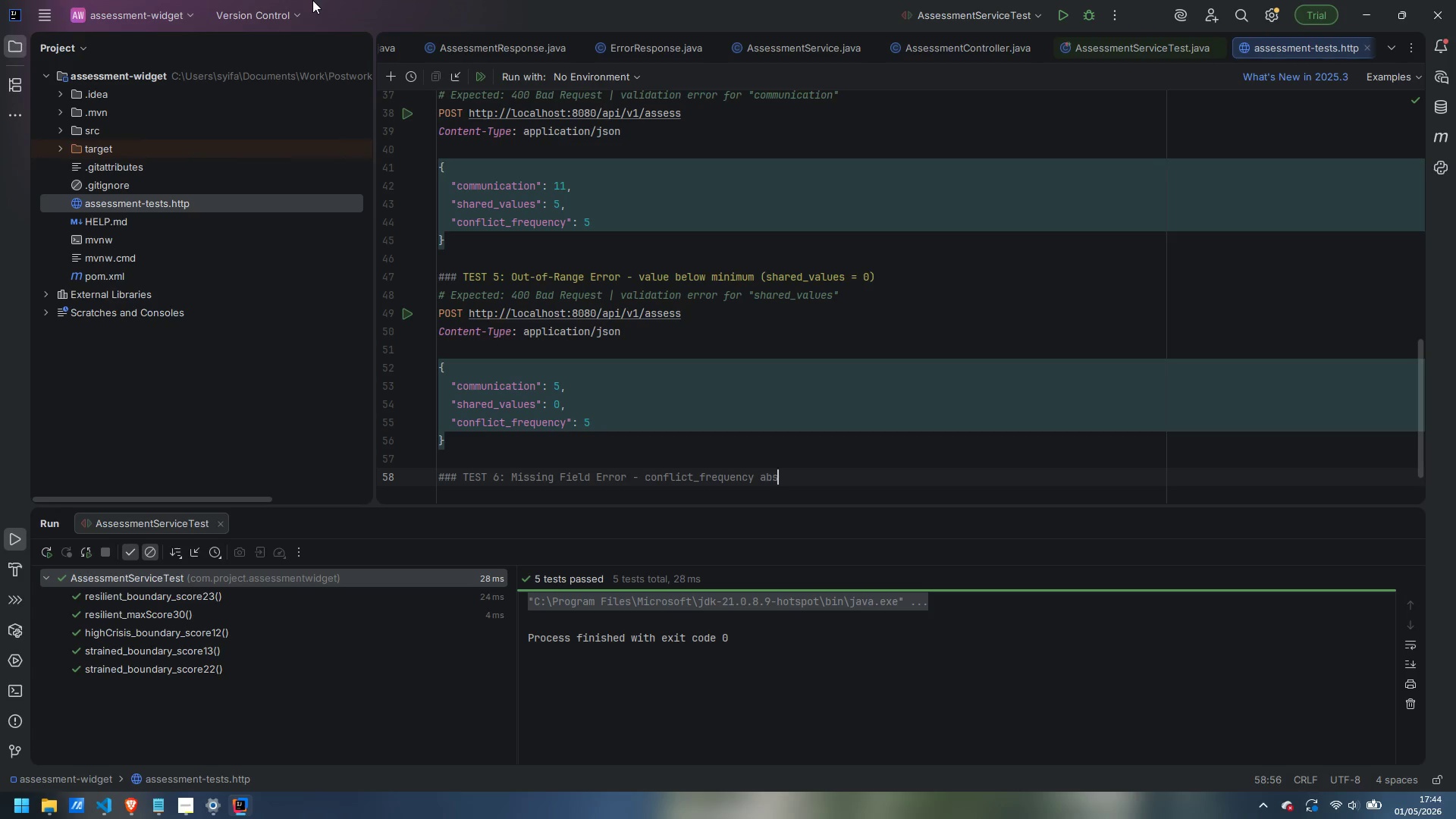 
key(Enter)
 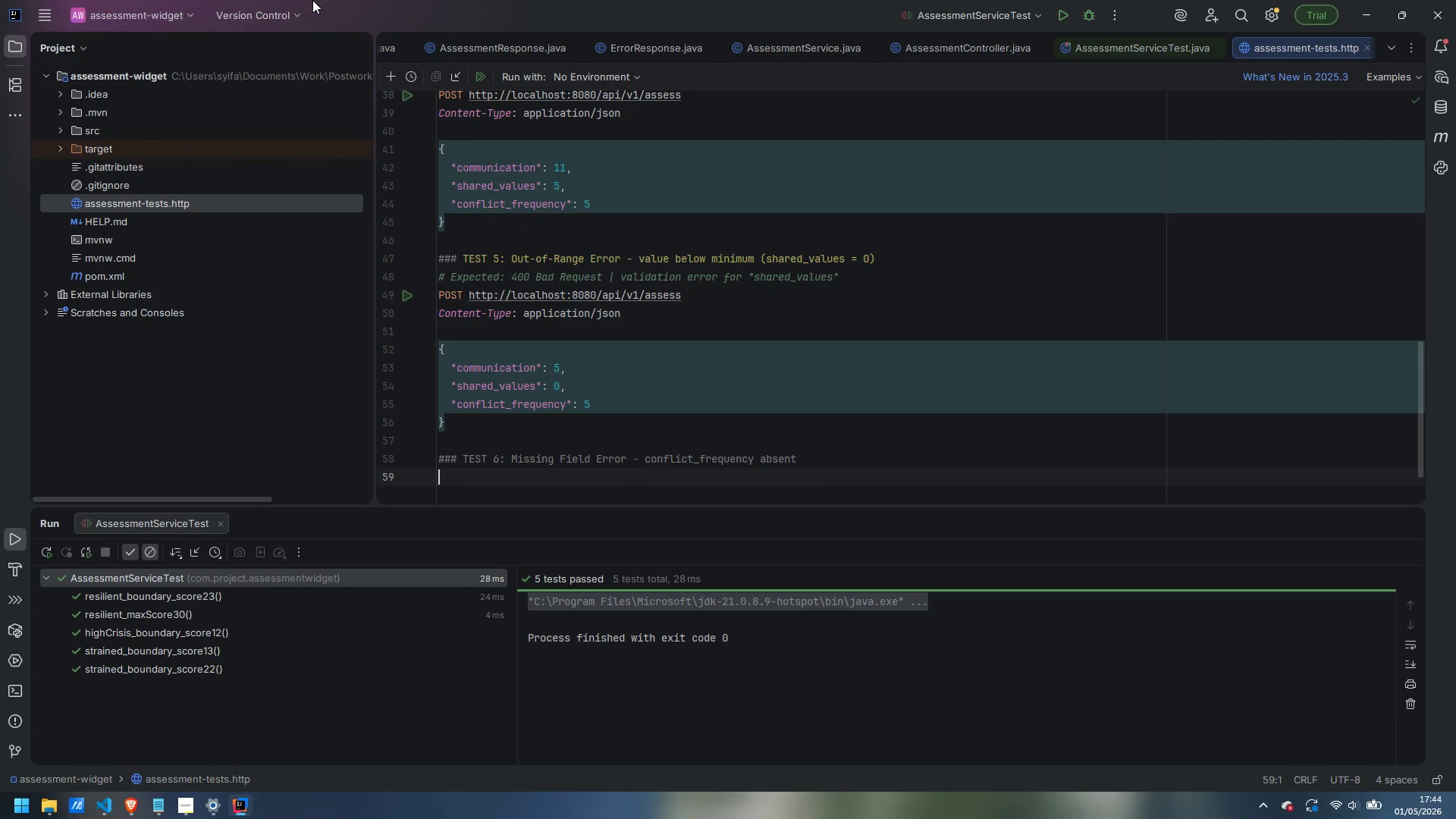 
type(# Expected 400 B)
 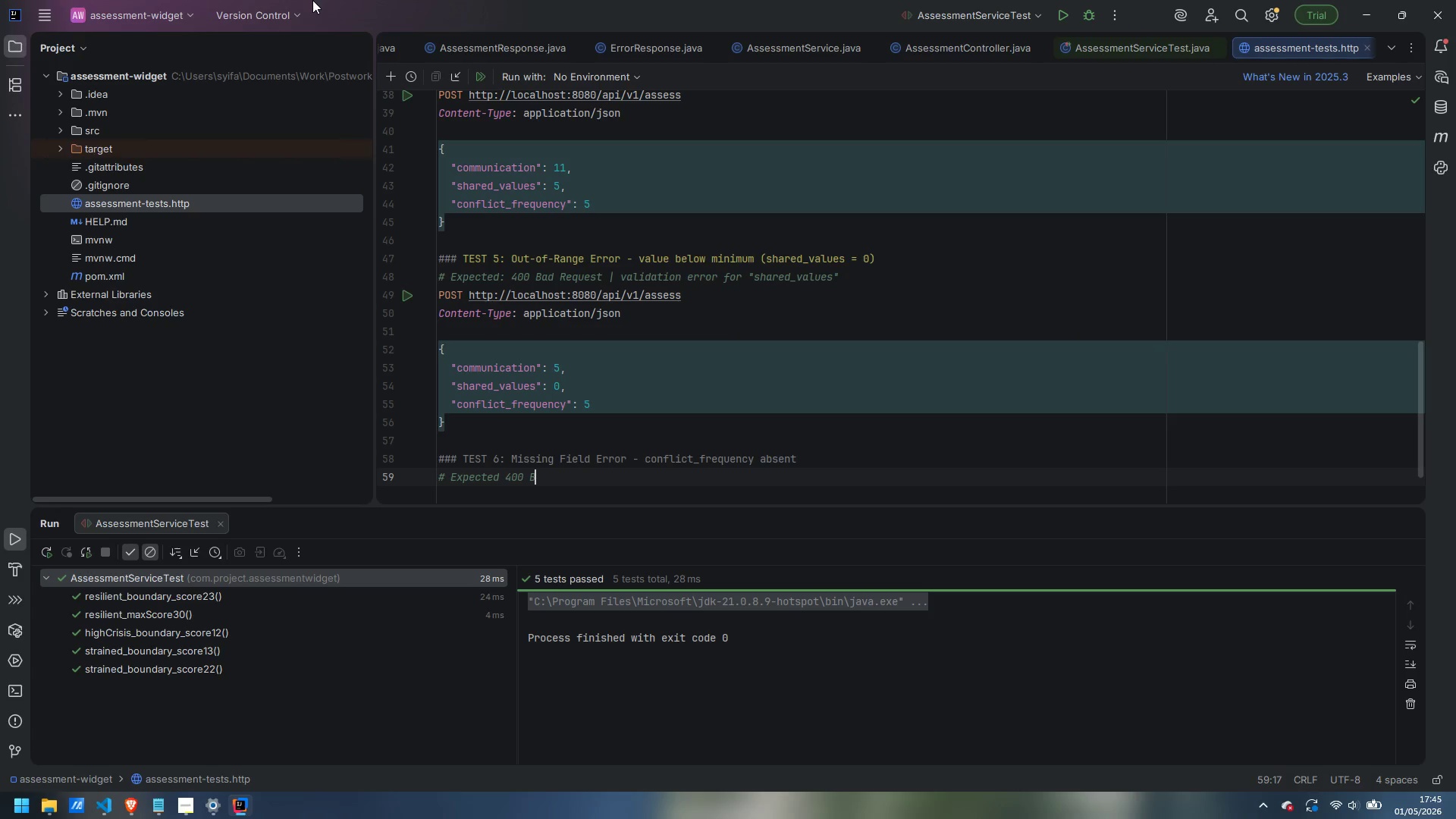 
key(Control+ArrowLeft)
 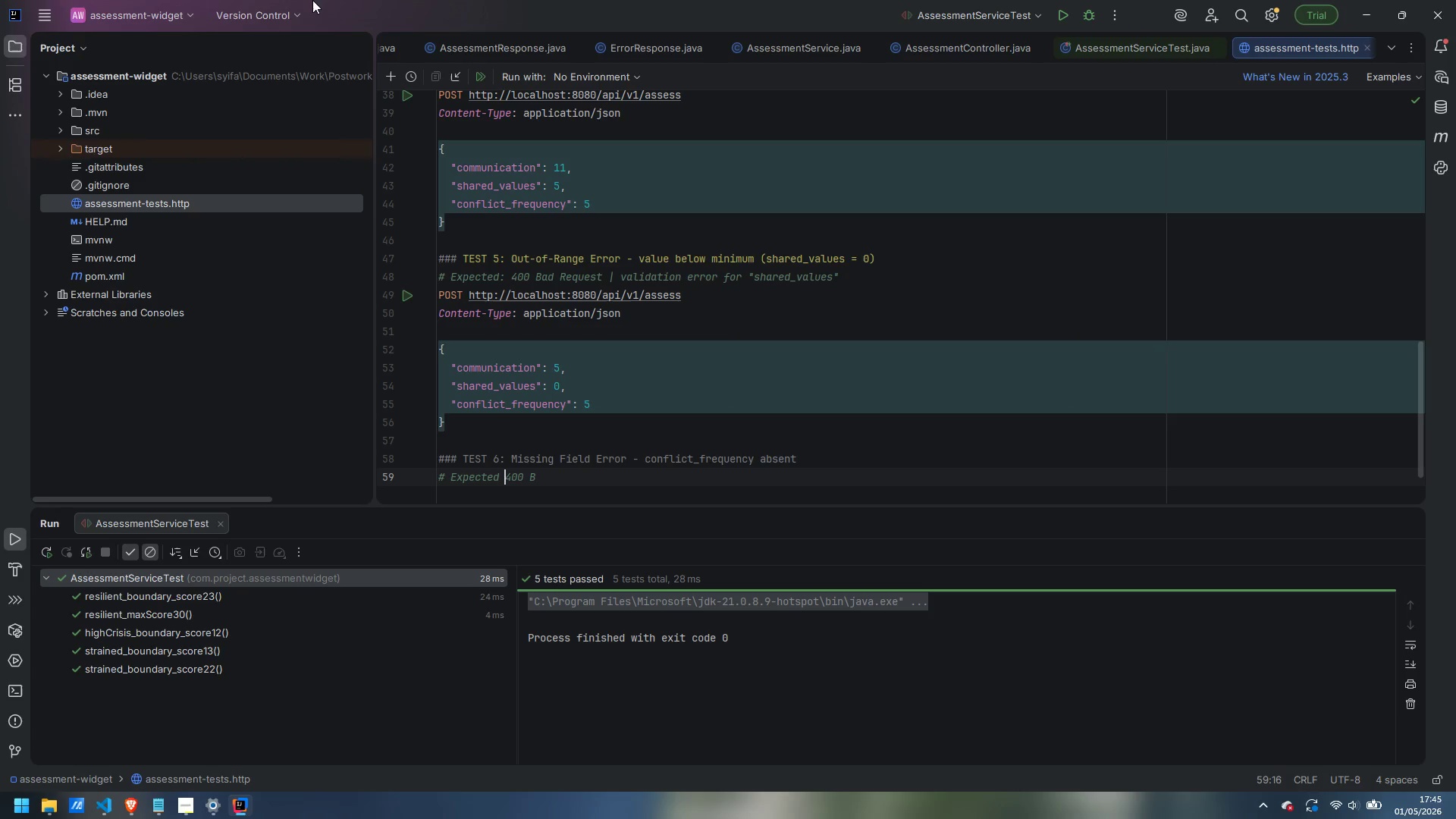 
key(Control+ArrowLeft)
 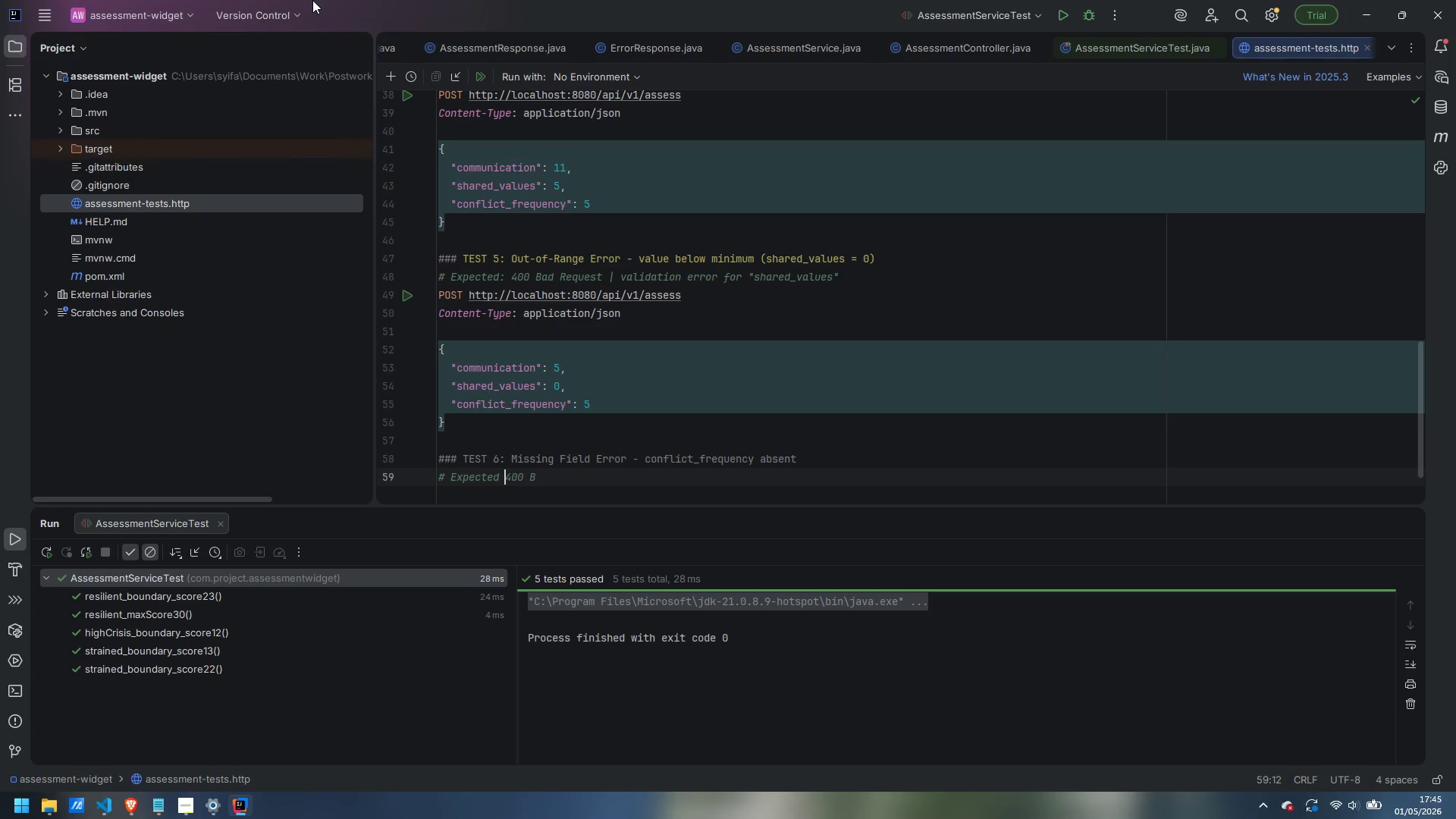 
key(ArrowLeft)
 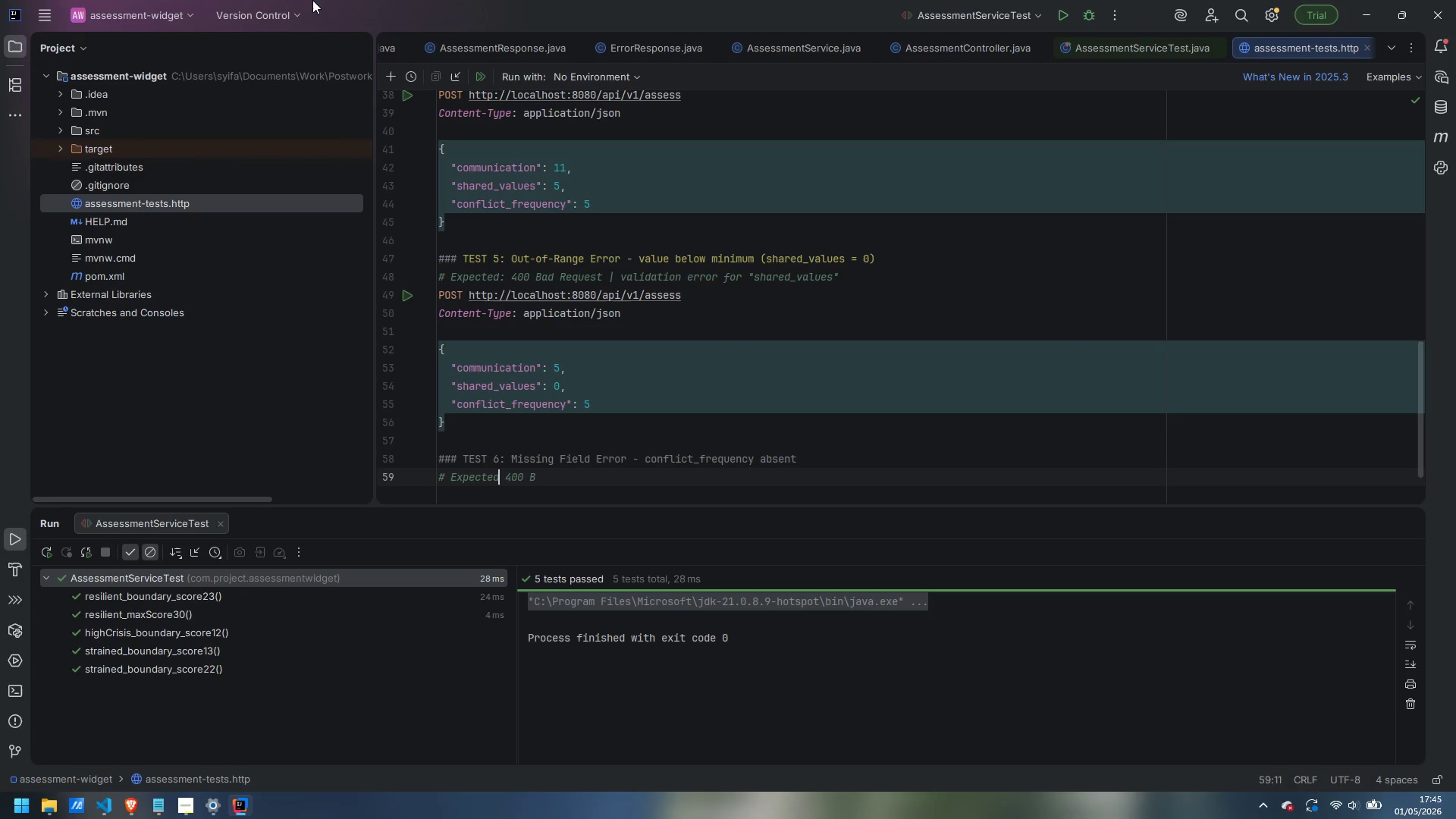 
key(Shift+Semicolon)
 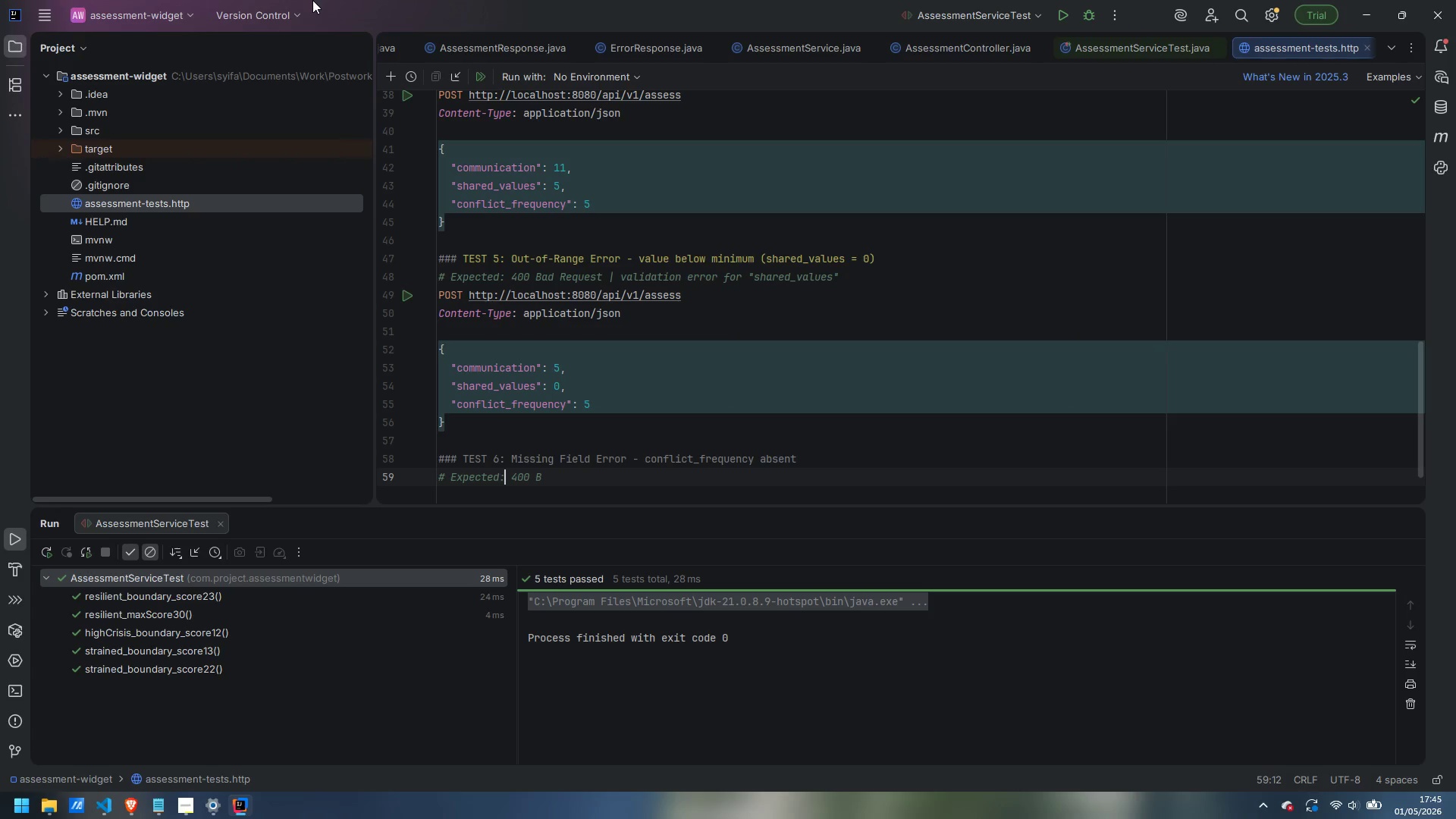 
key(Control+ArrowRight)
 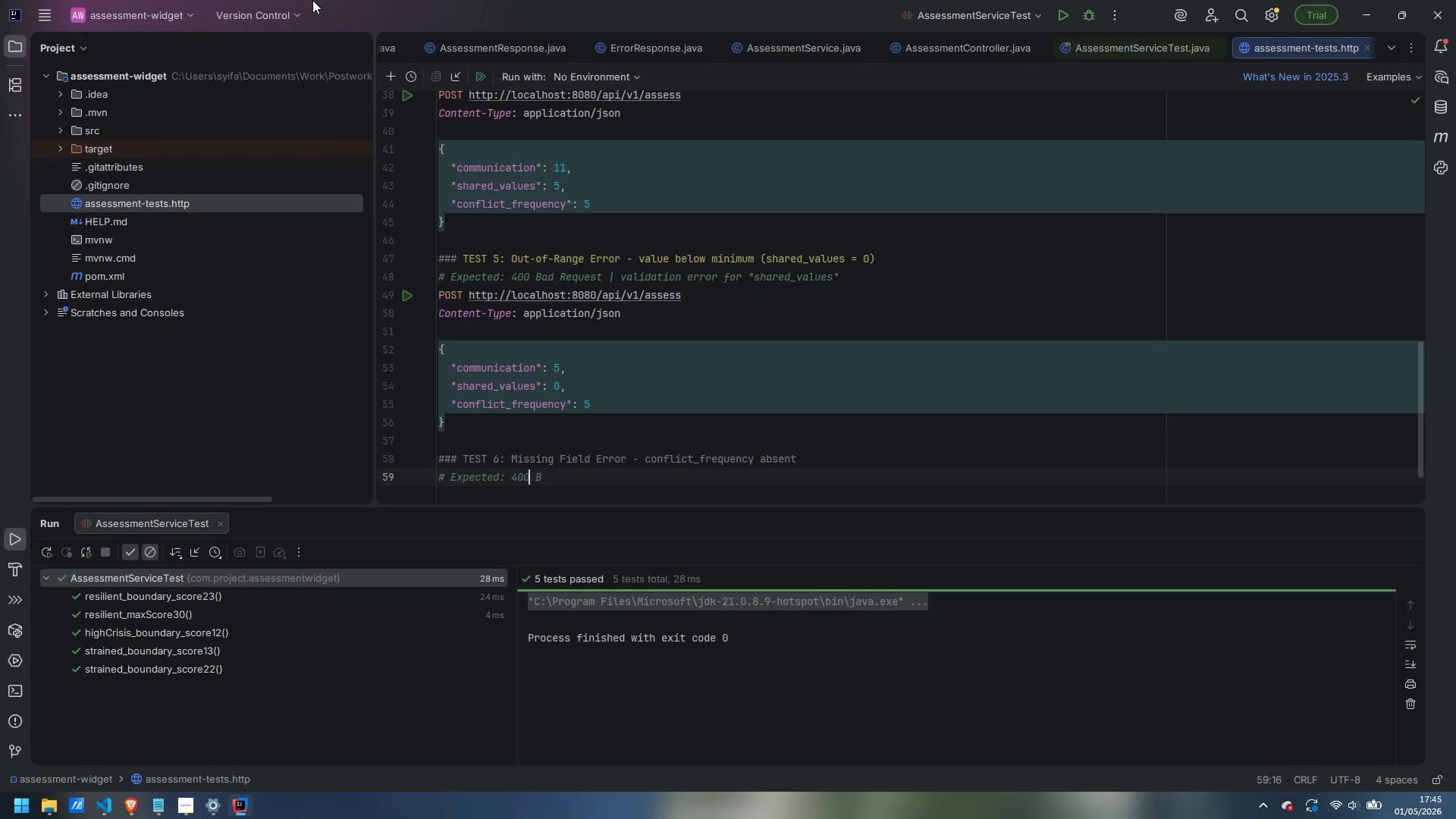 
key(Control+ArrowRight)
 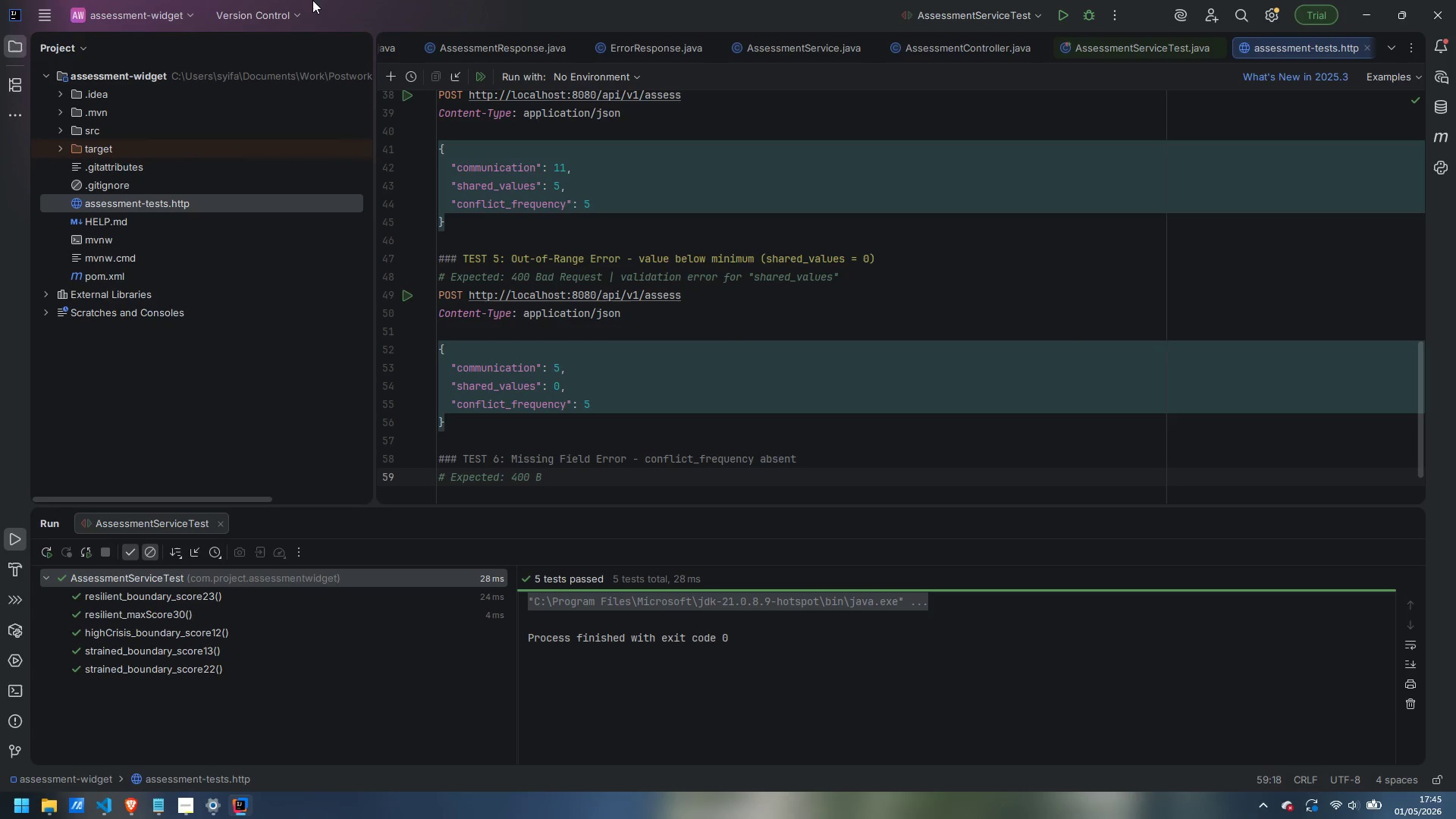 
type(ad req)
key(Backspace)
key(Backspace)
key(Backspace)
type(Request | validat)
 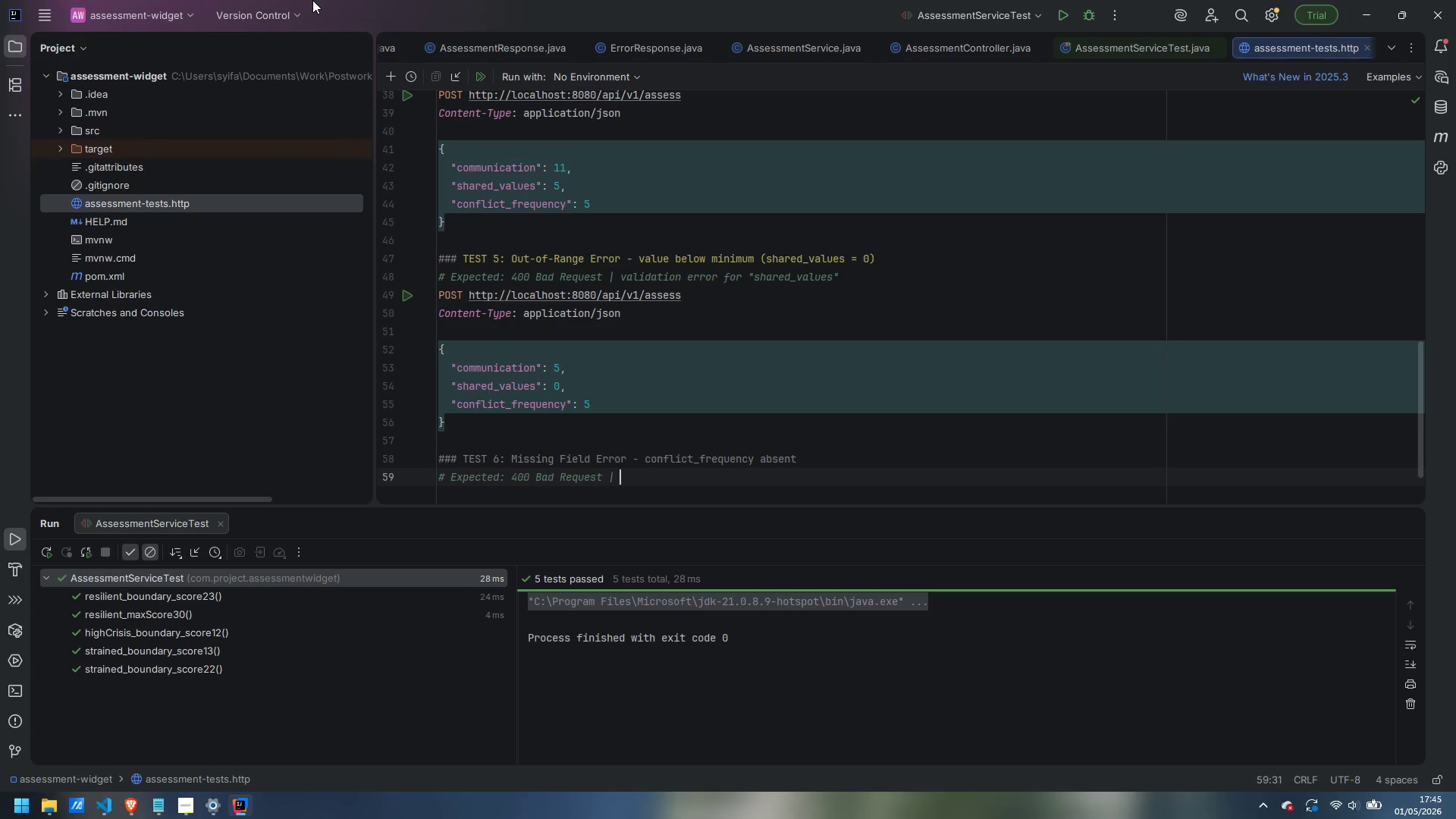 
 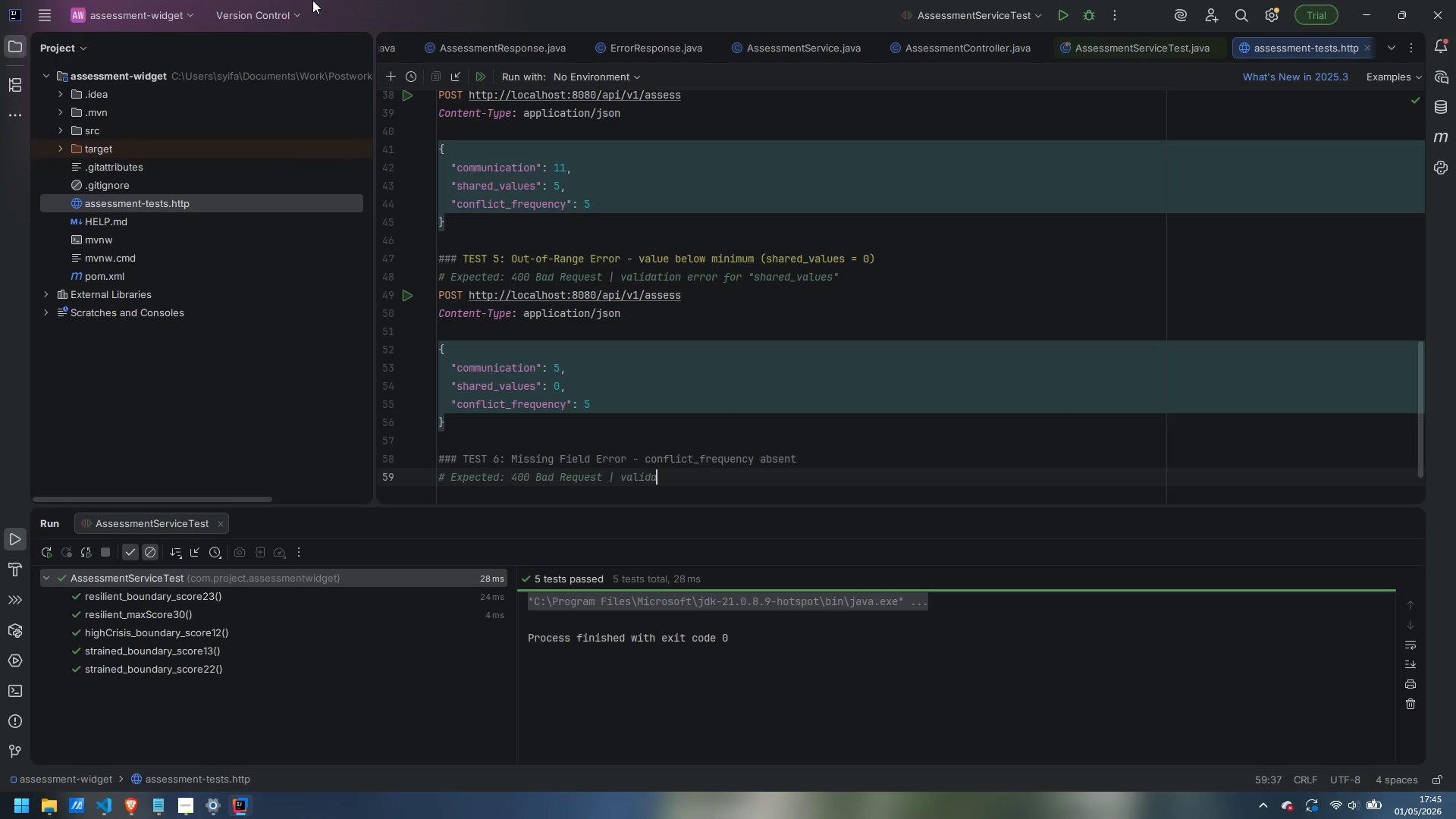 
key(Control+ControlLeft)
 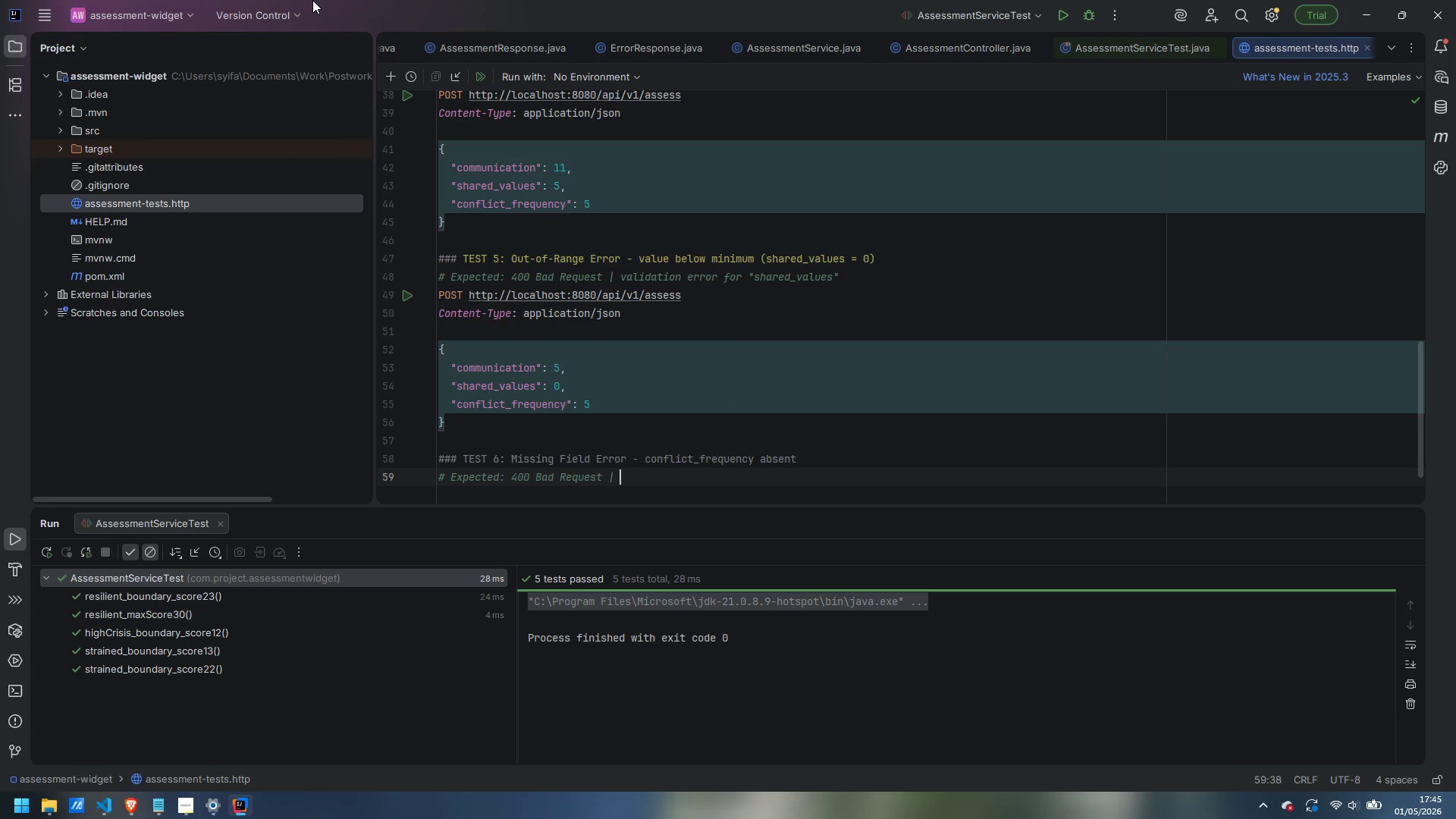 
key(Control+Backspace)
 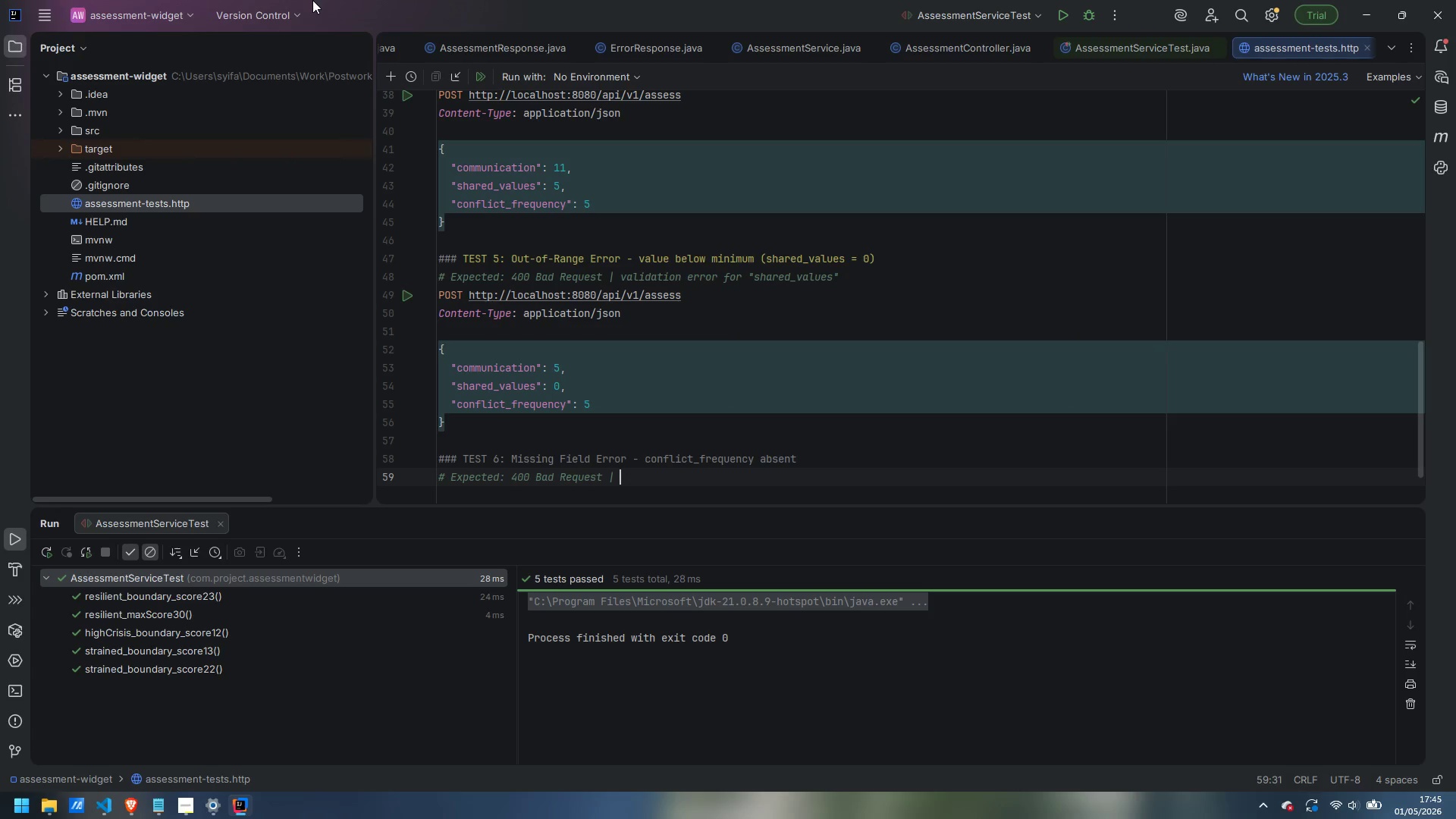 
type(validation error for "conflict_frequency")
 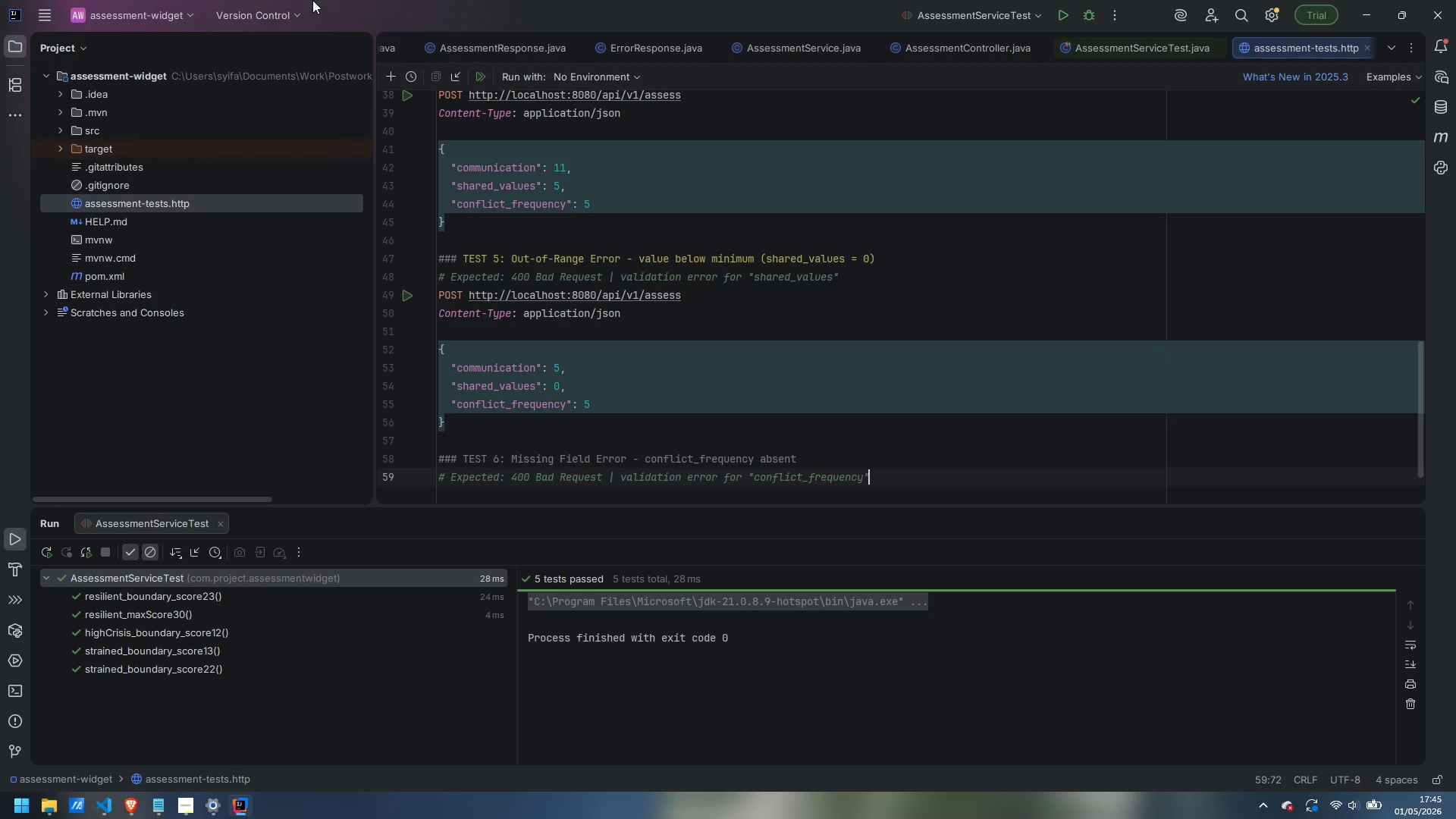 
key(Enter)
 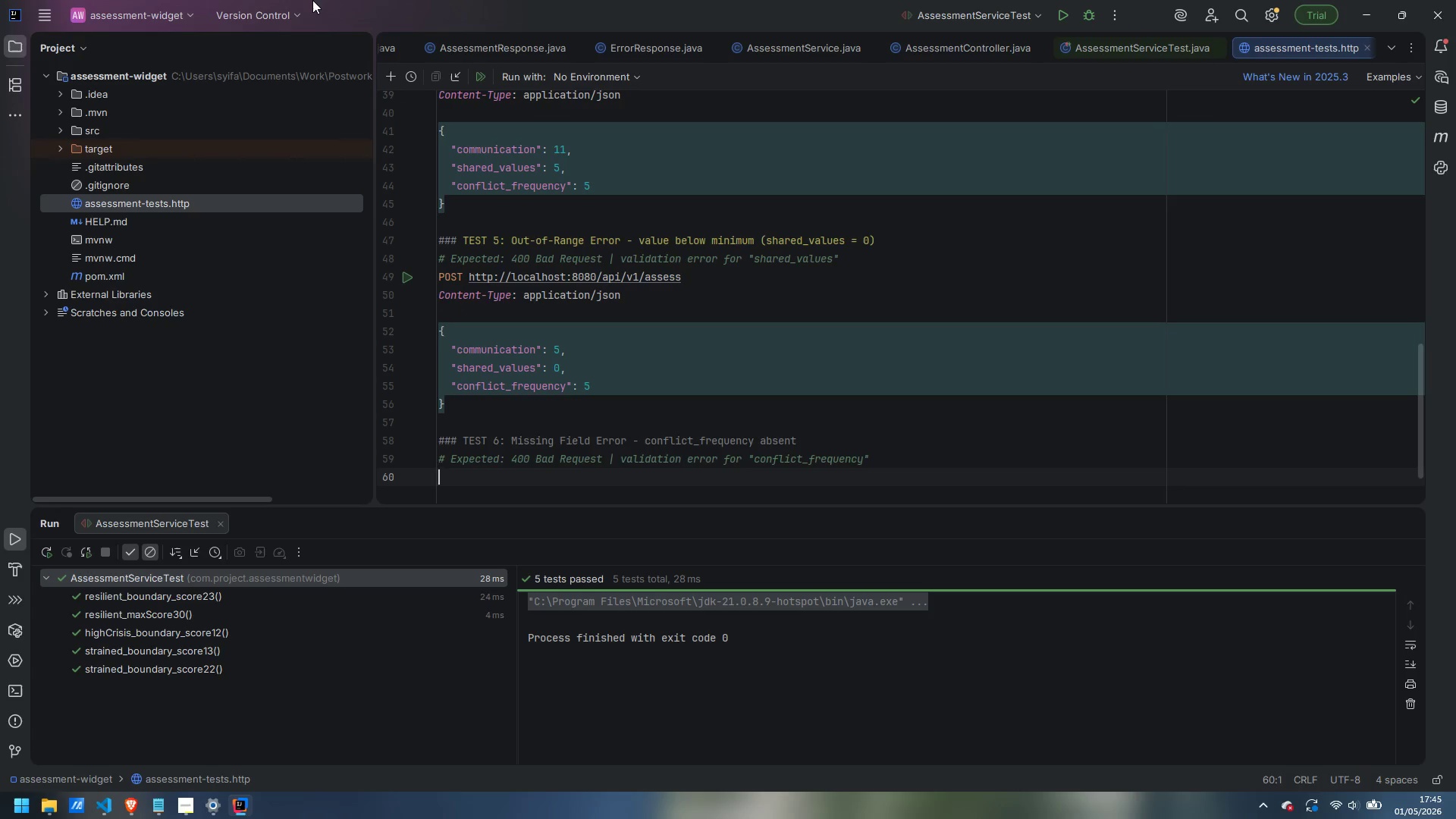 
type(POST htt[[Home])
 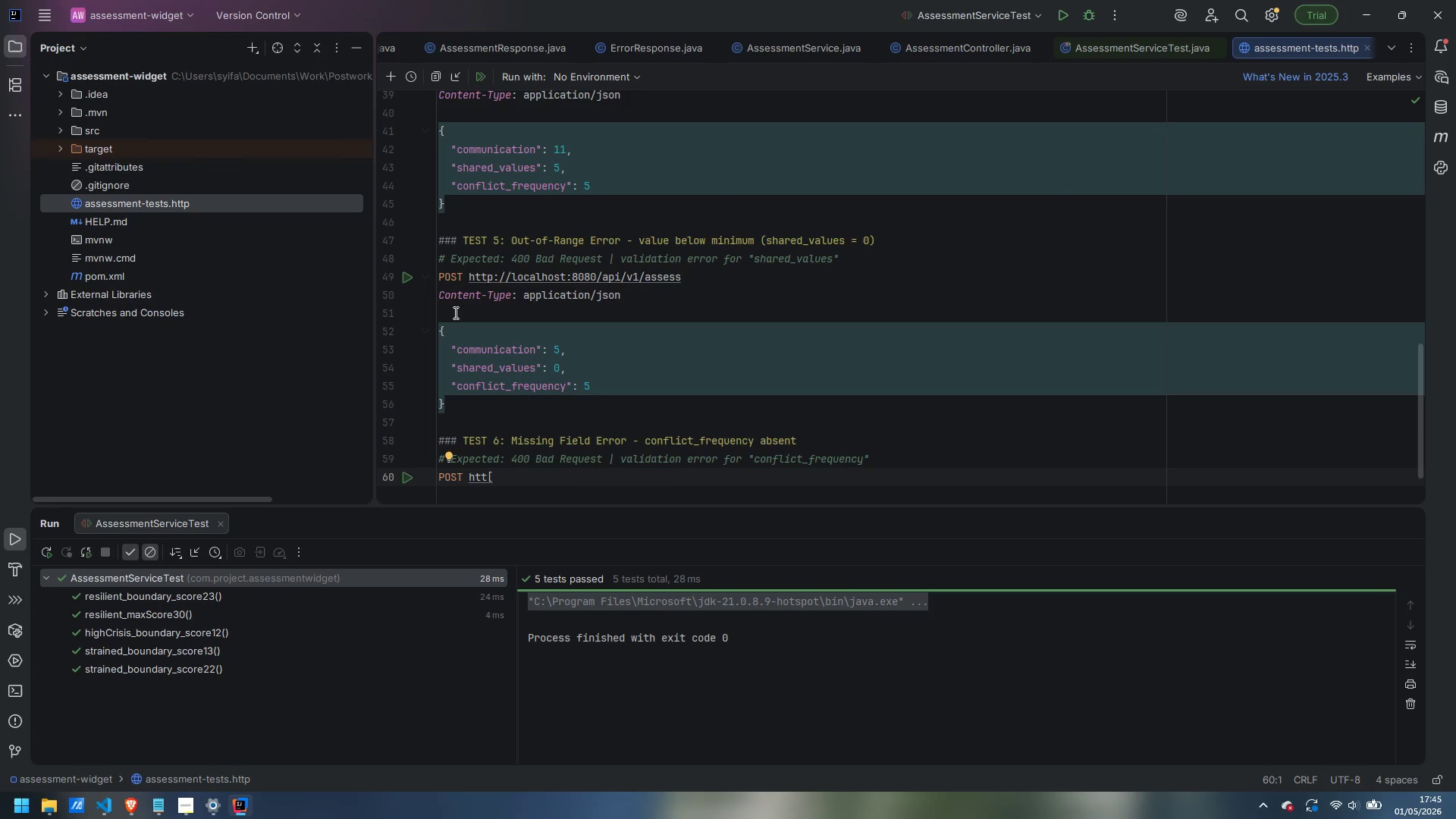 
left_click([511, 477])
 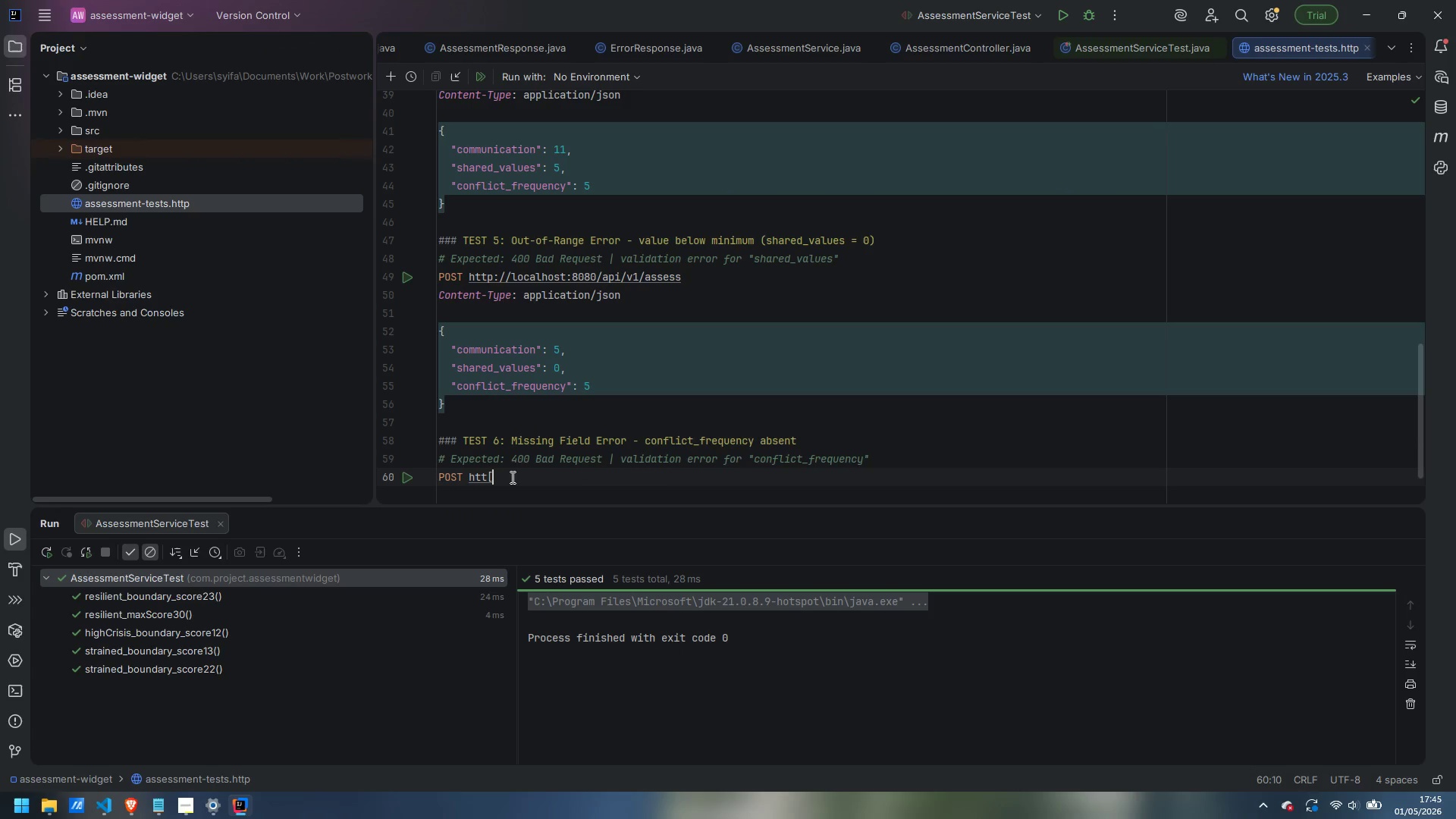 
key(Backspace)
type(p://localhost:8080/api/v1/assess)
 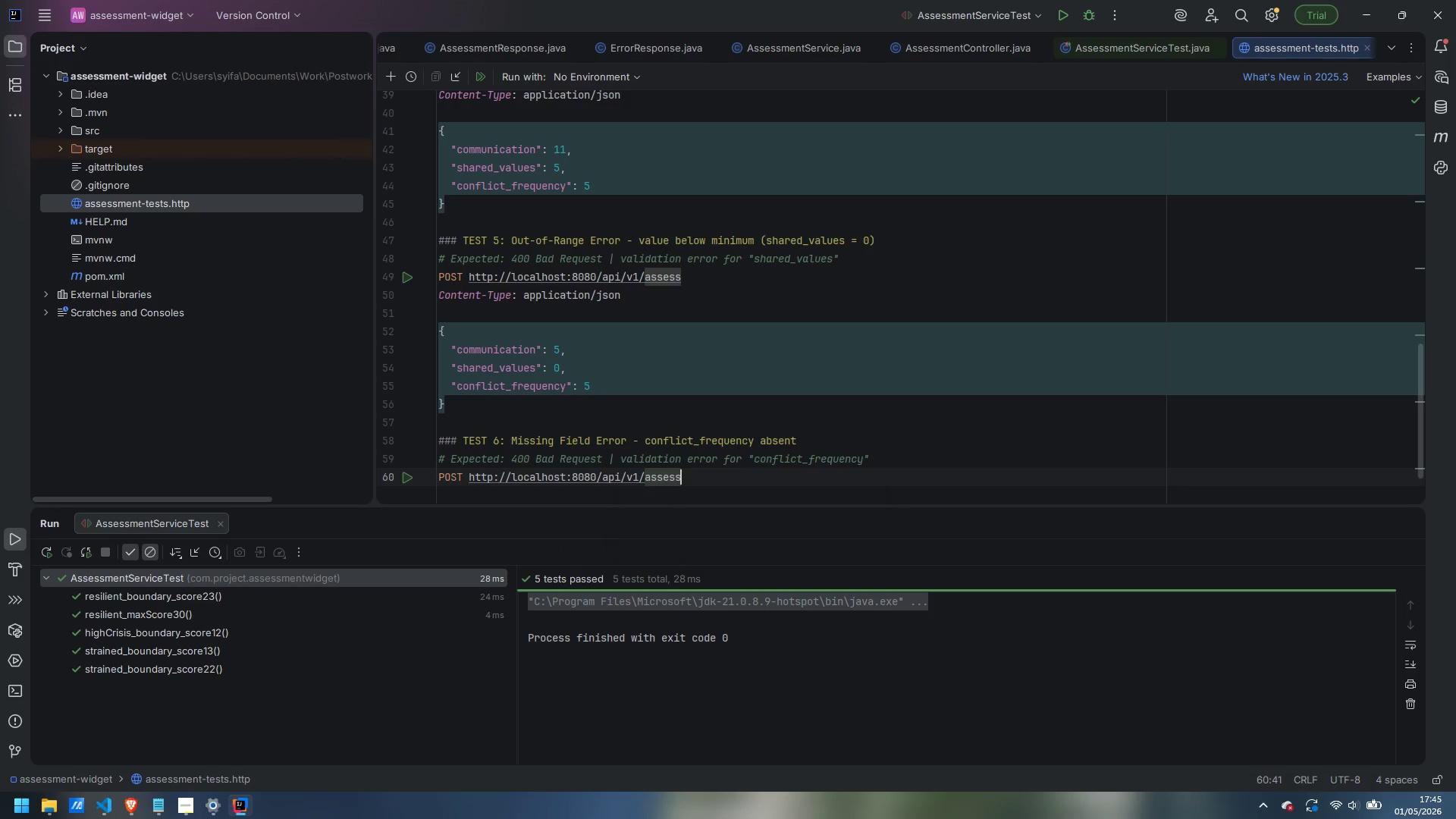 
 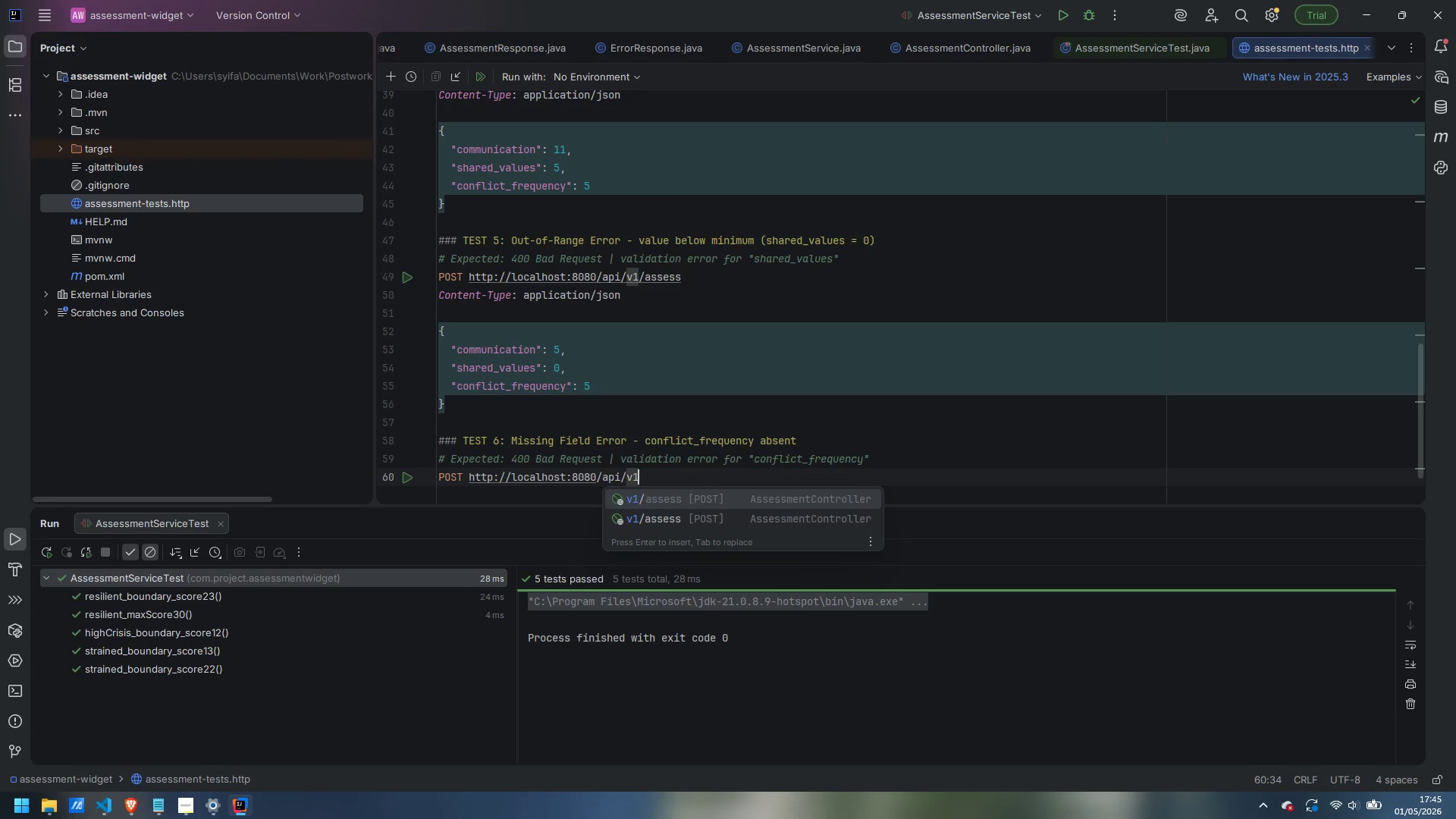 
key(Enter)
 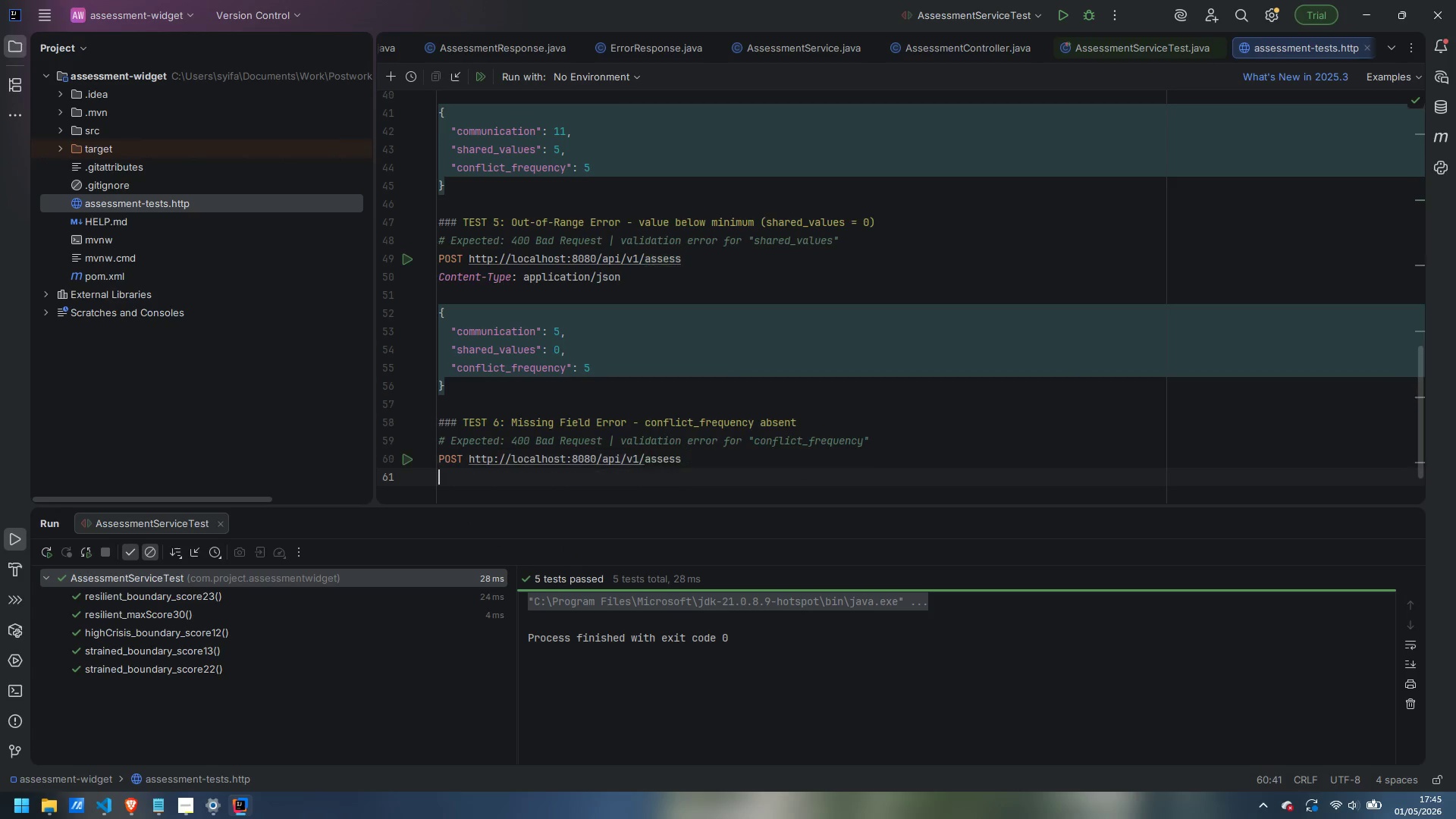 
key(Enter)
 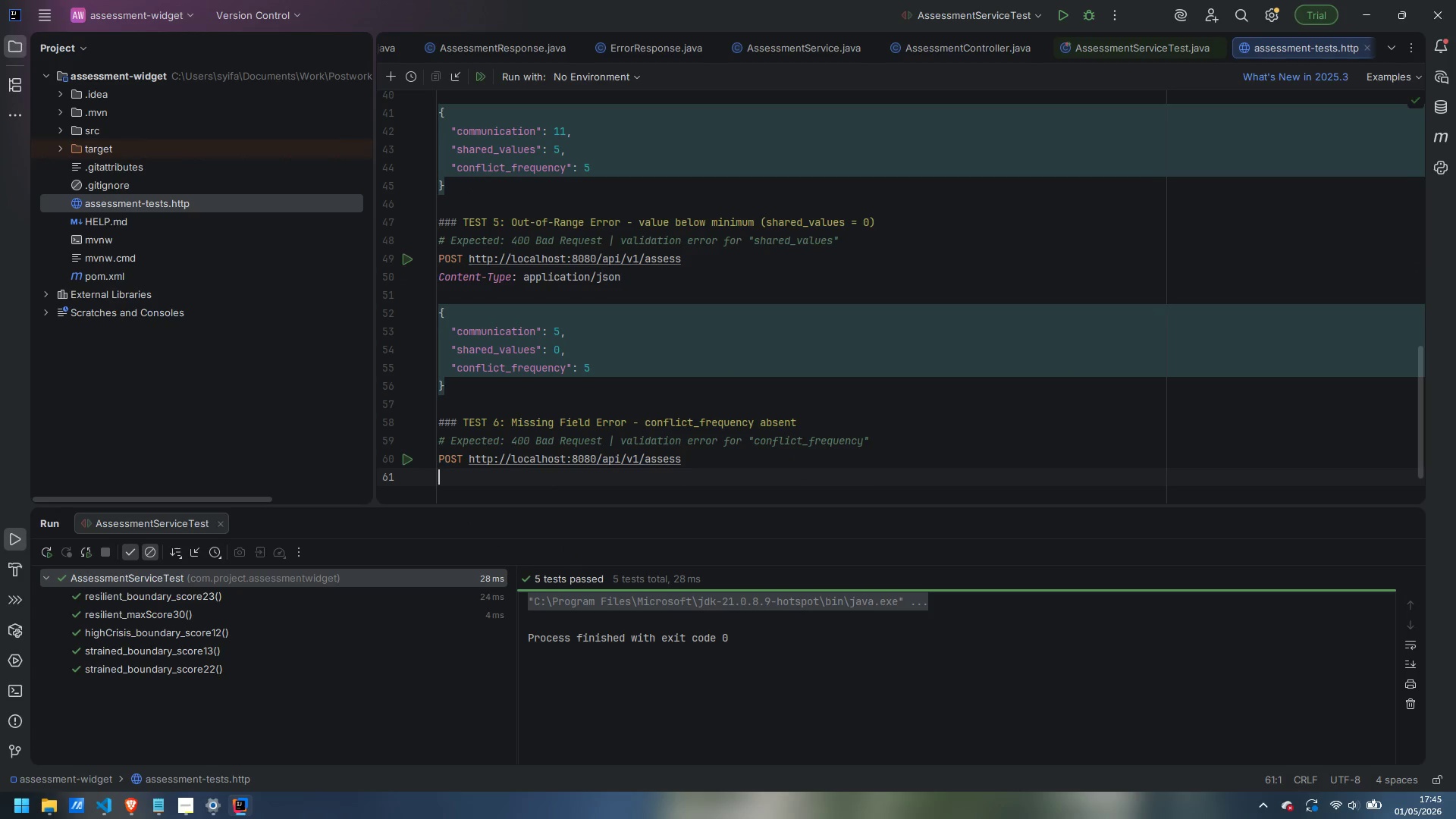 
type(Content-Type: application/json)
 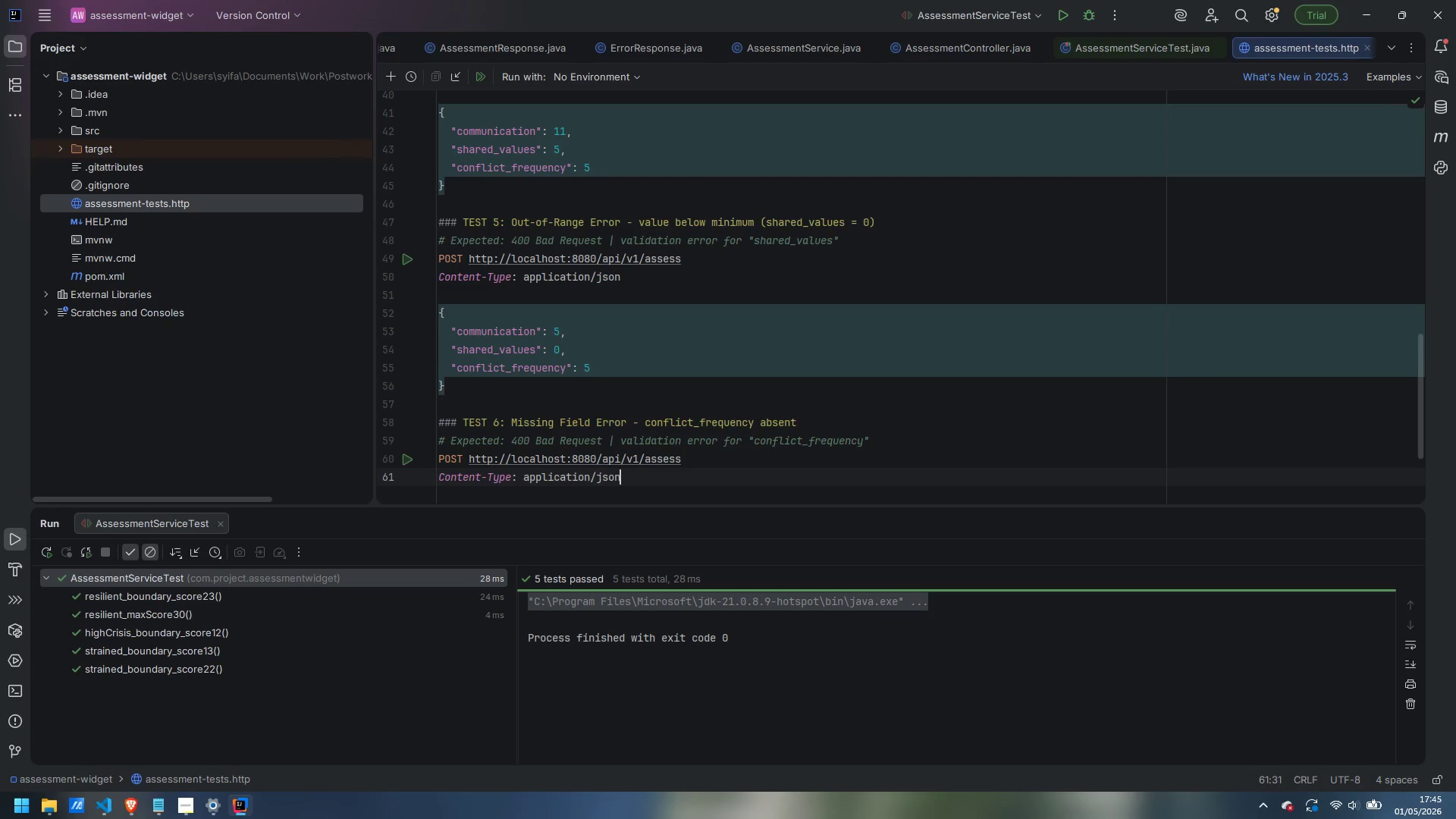 
 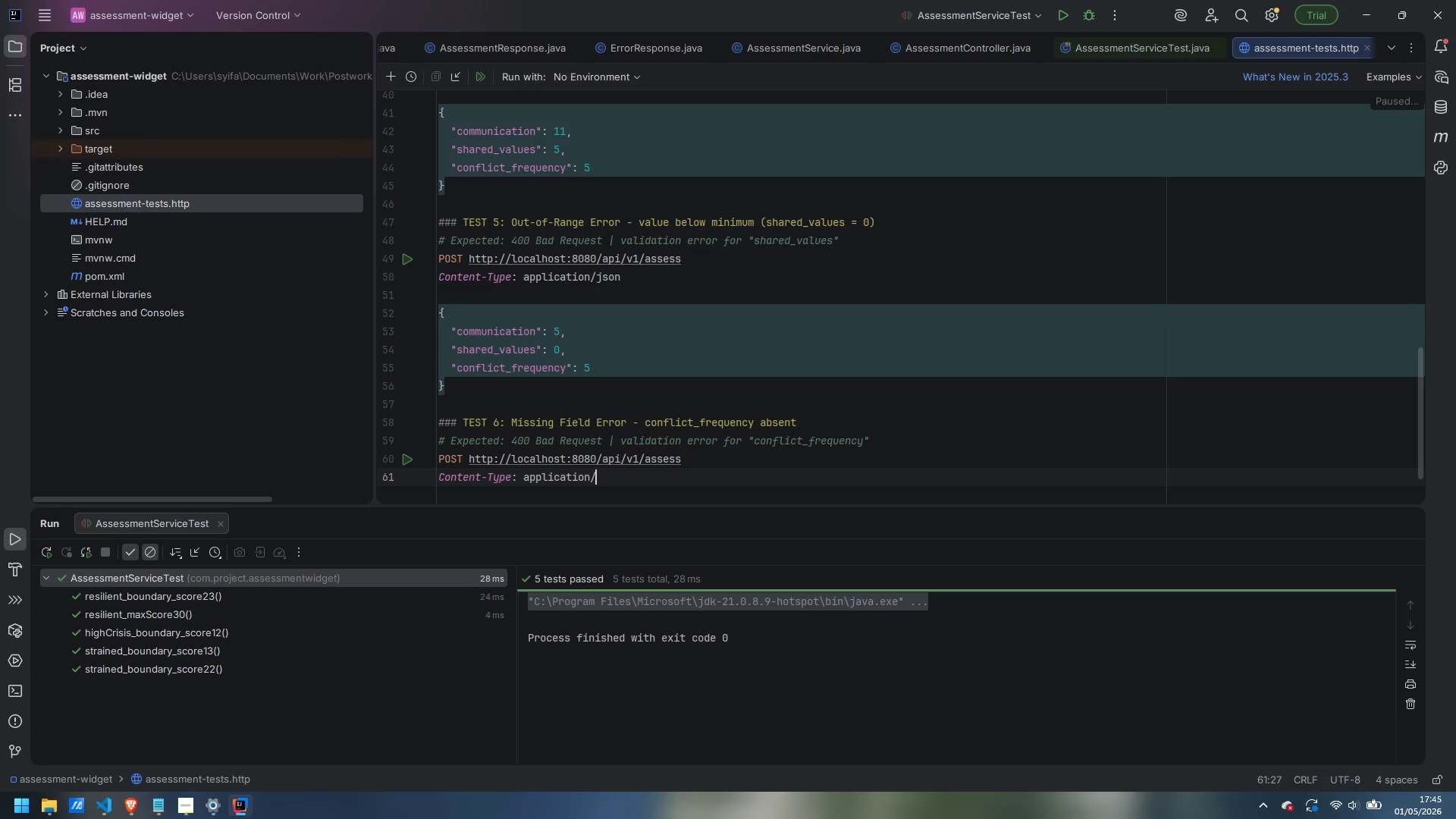 
key(Enter)
 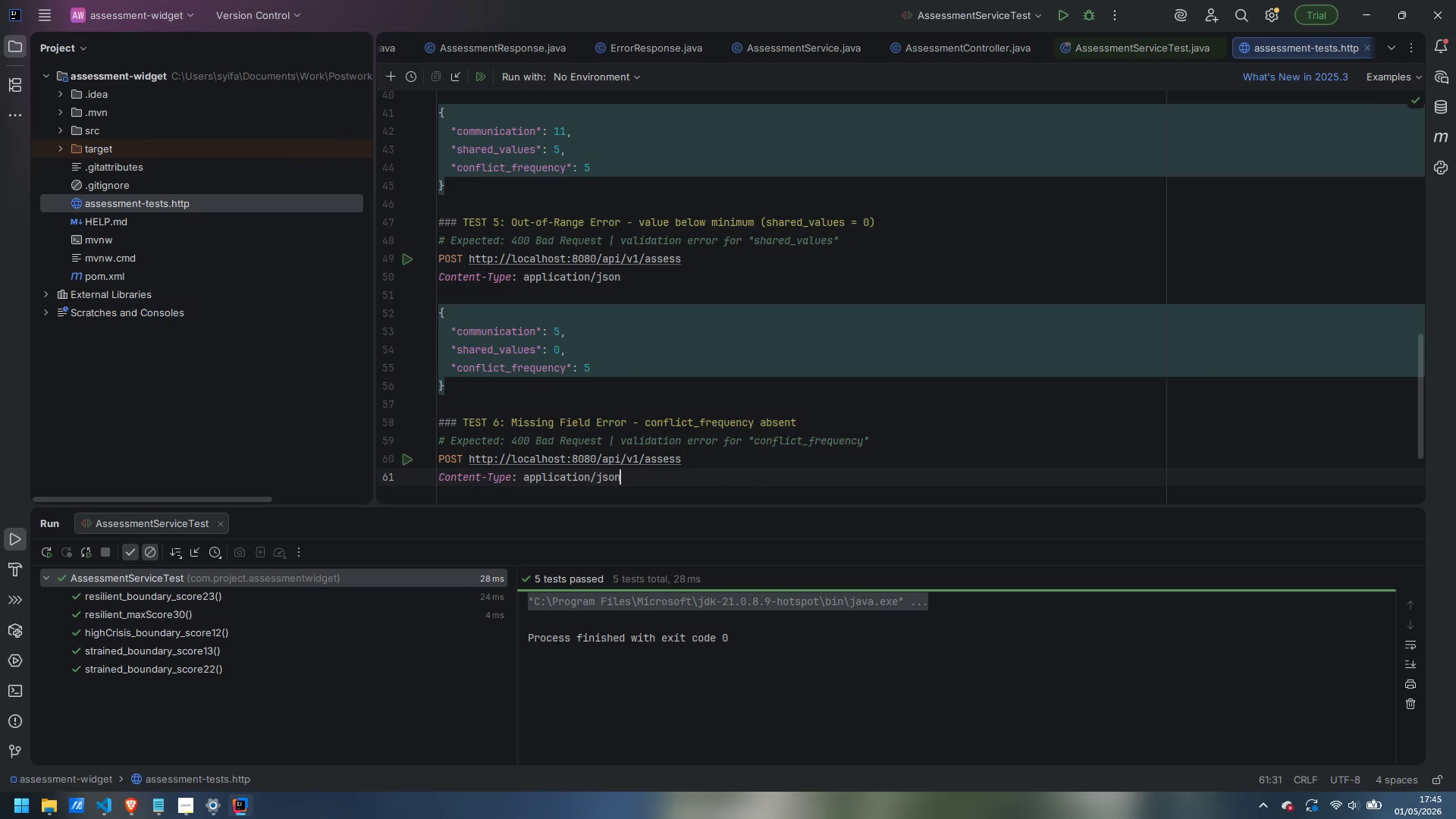 
key(Enter)
 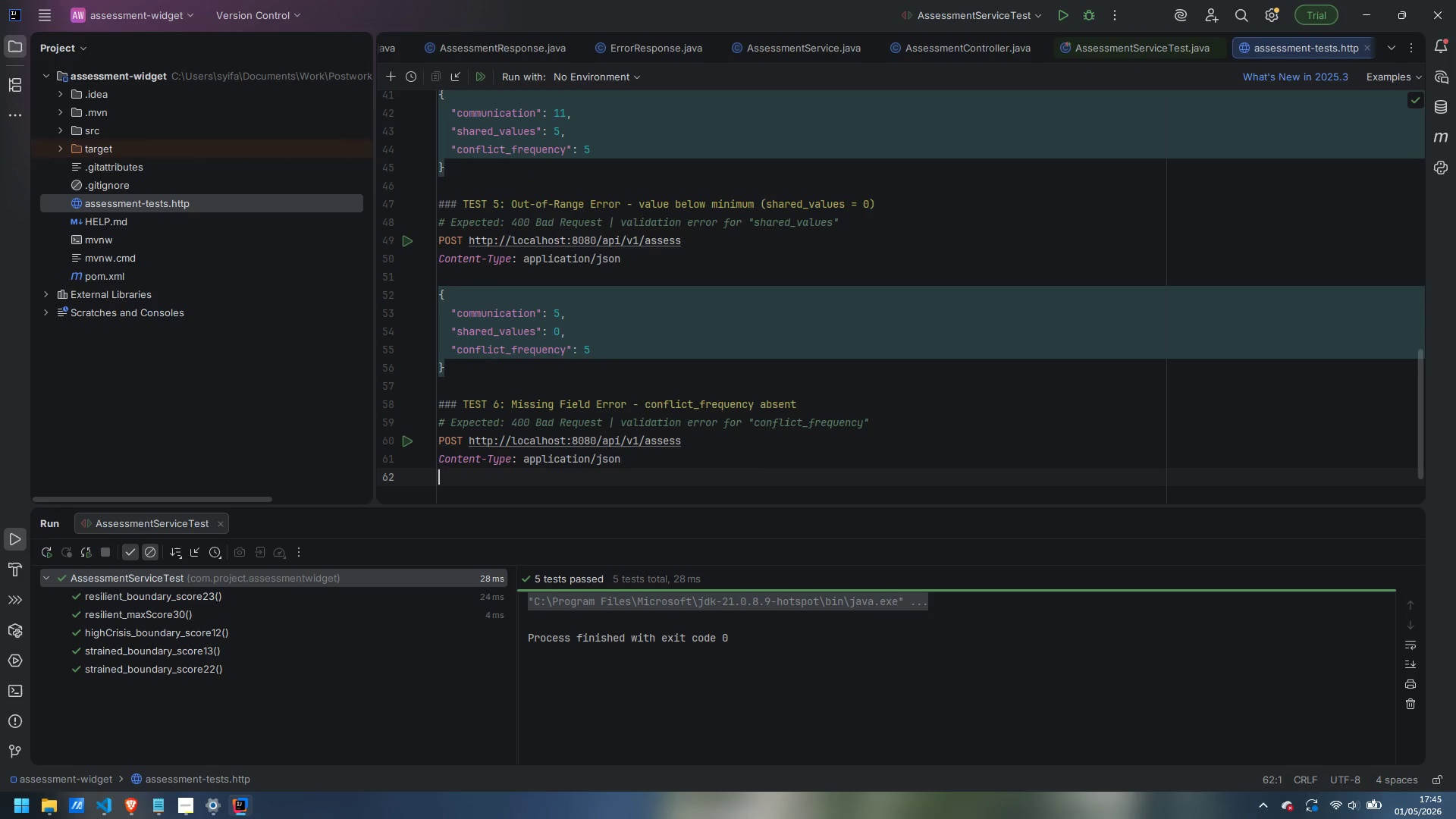 
key(Enter)
 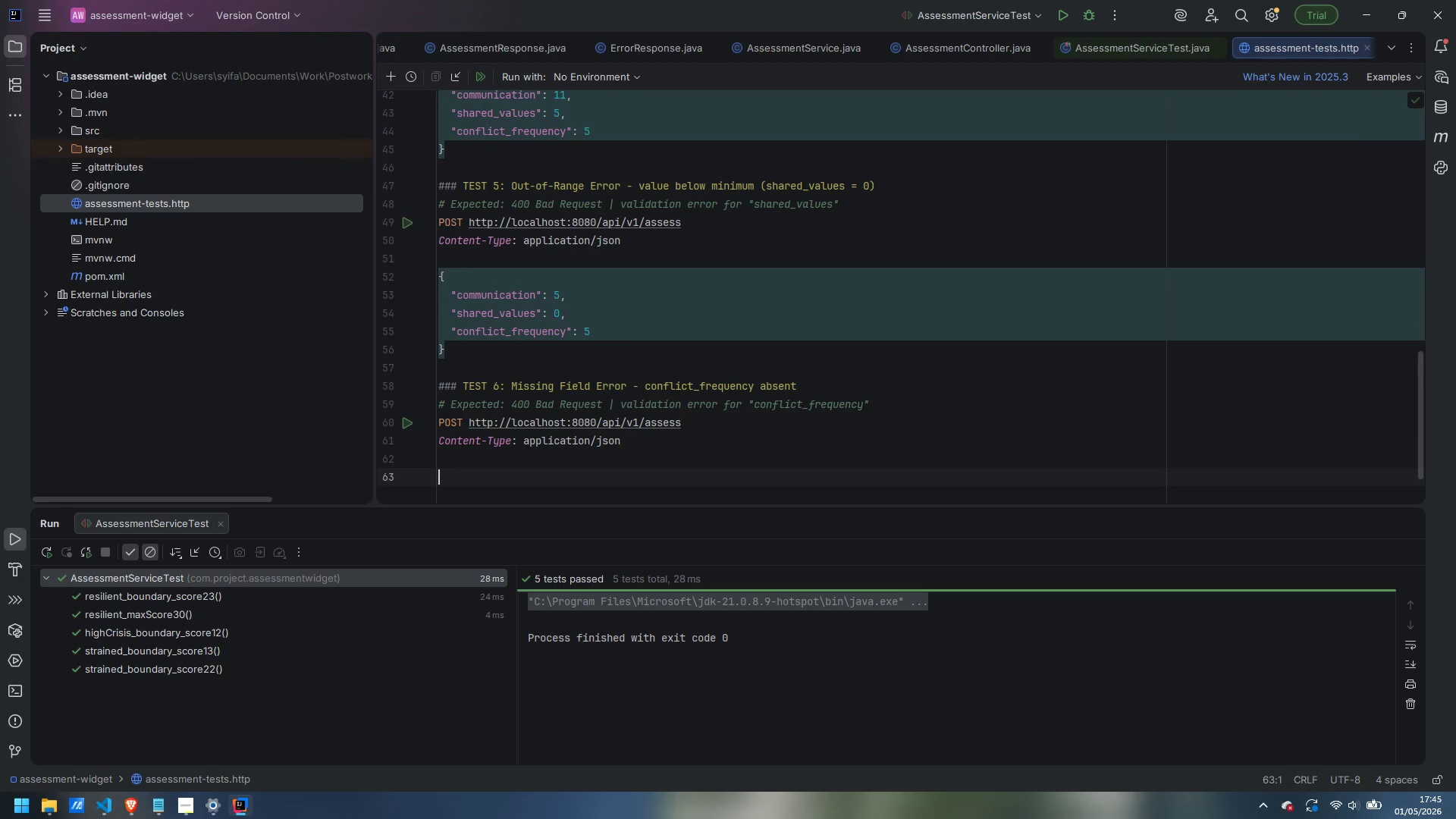 
key(Shift+BracketLeft)
 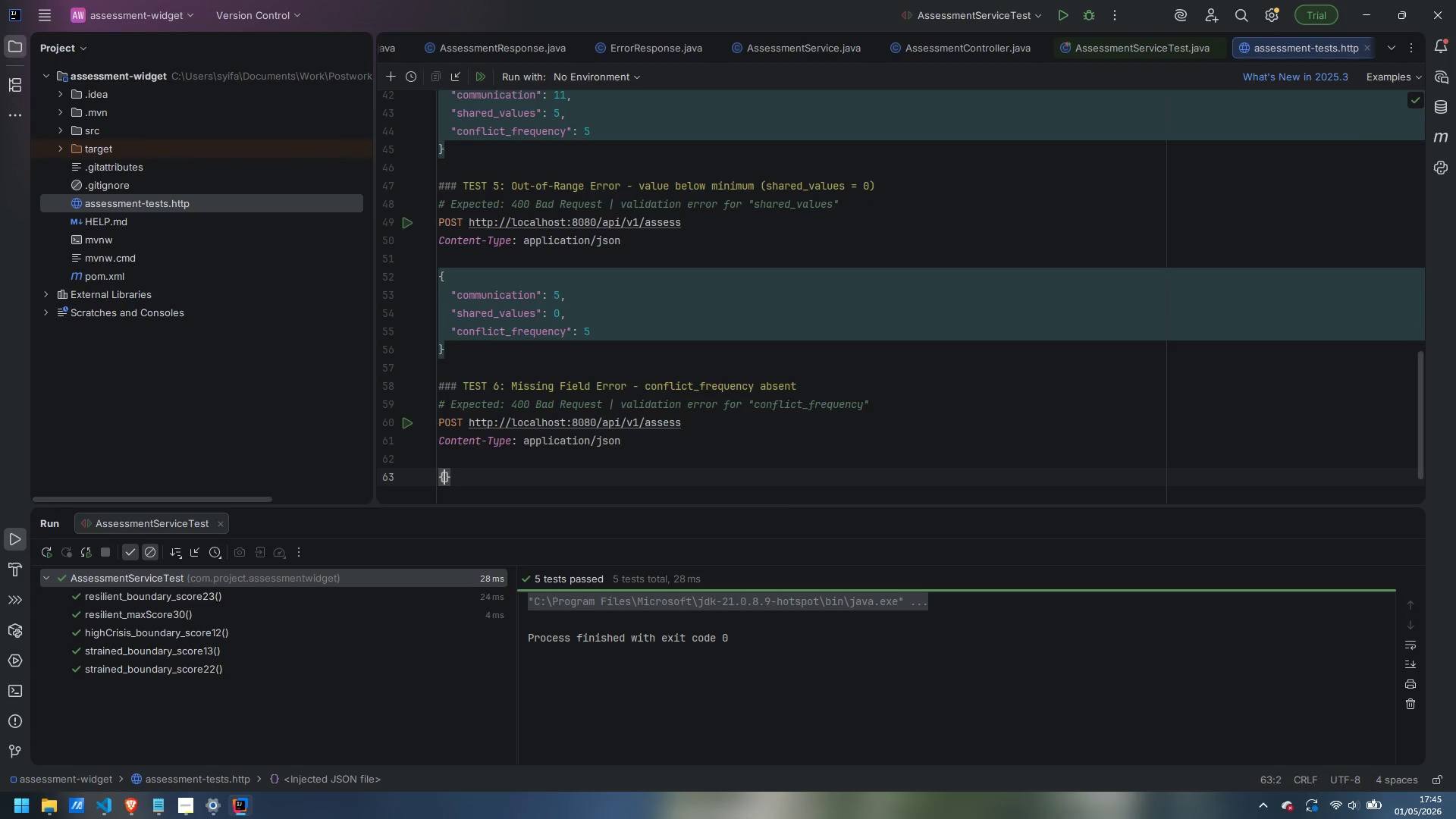 
key(Enter)
 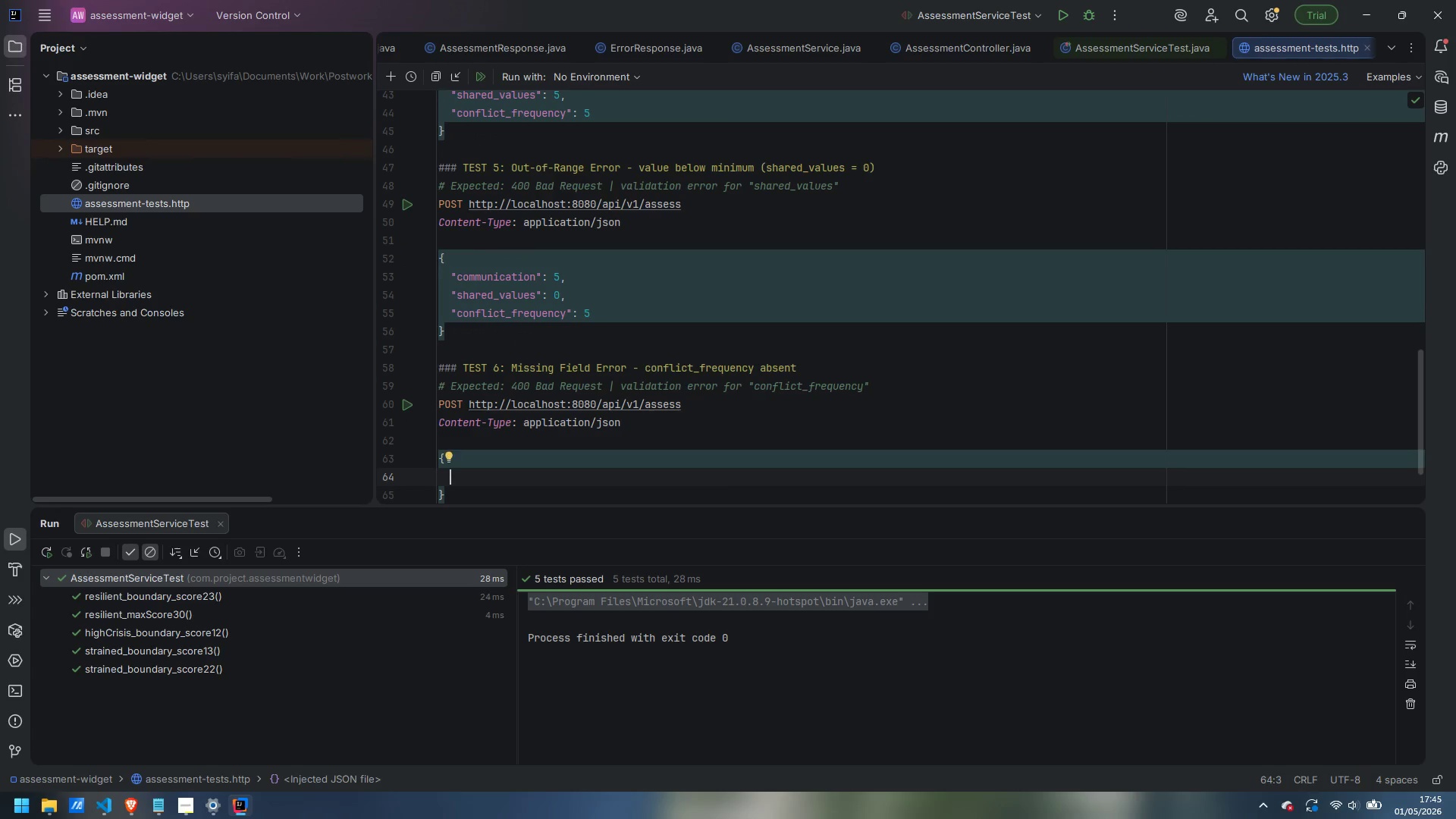 
type("communo)
key(Backspace)
type(ication)
 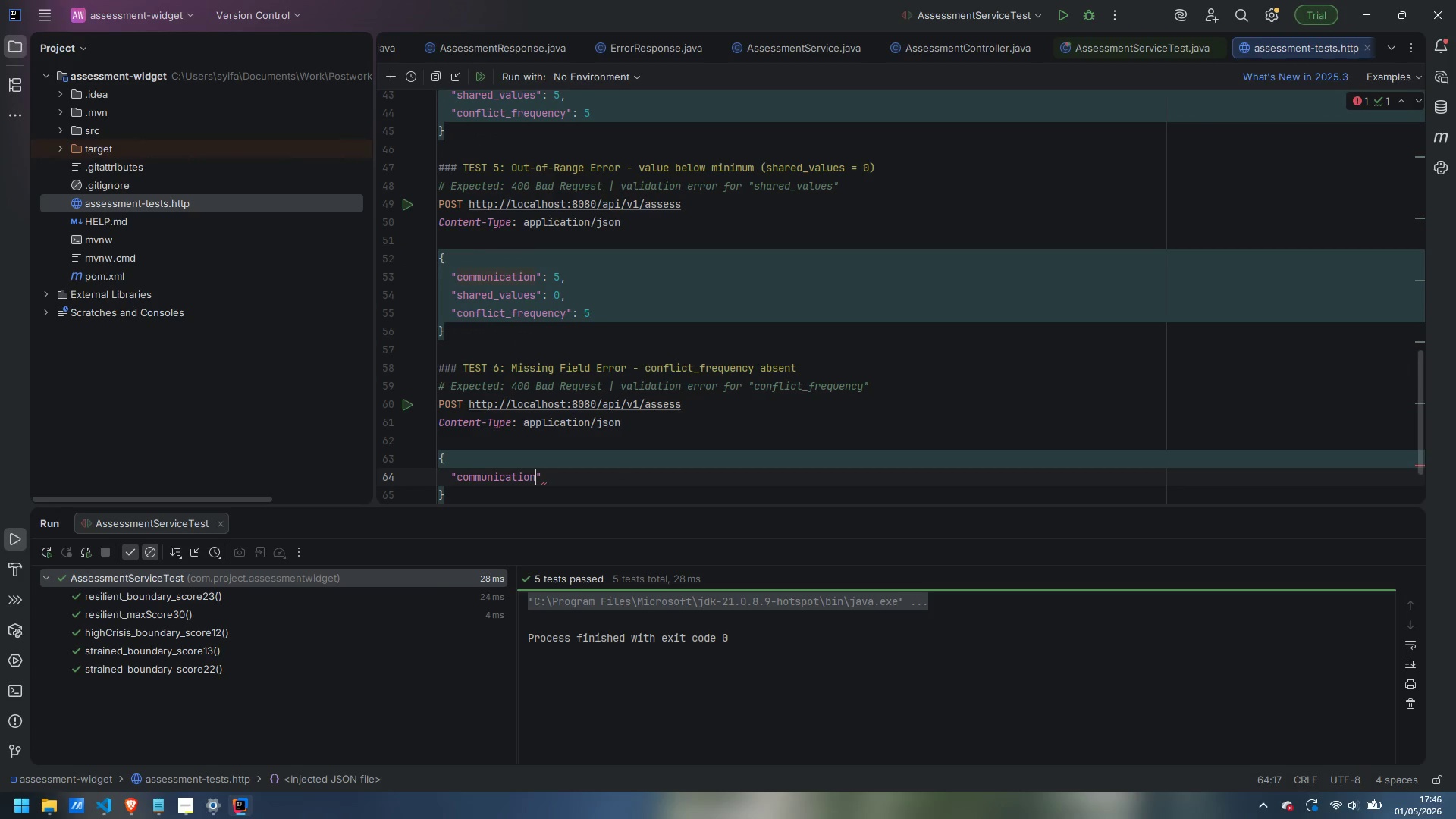 
key(ArrowRight)
 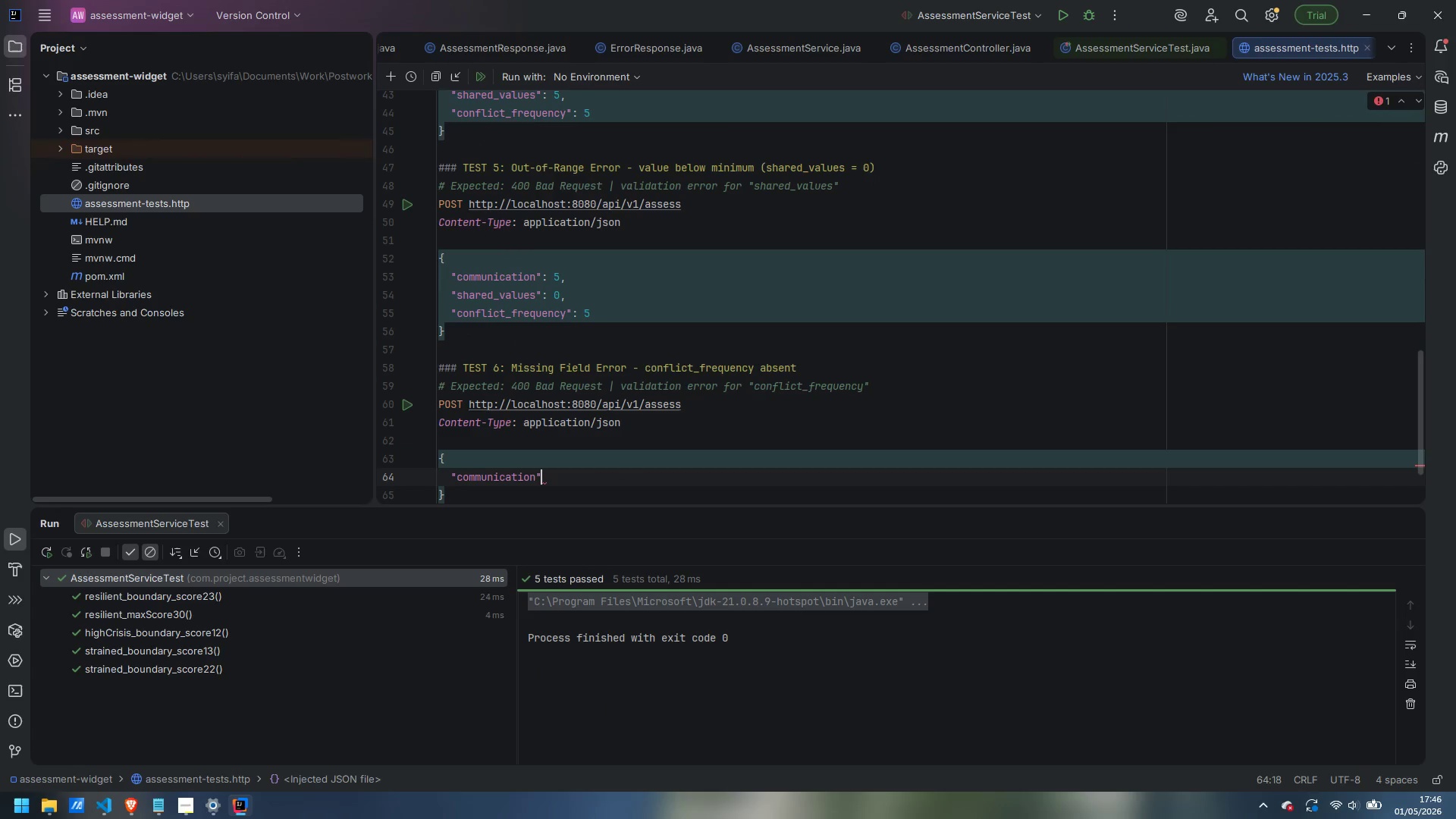 
key(Shift+Semicolon)
 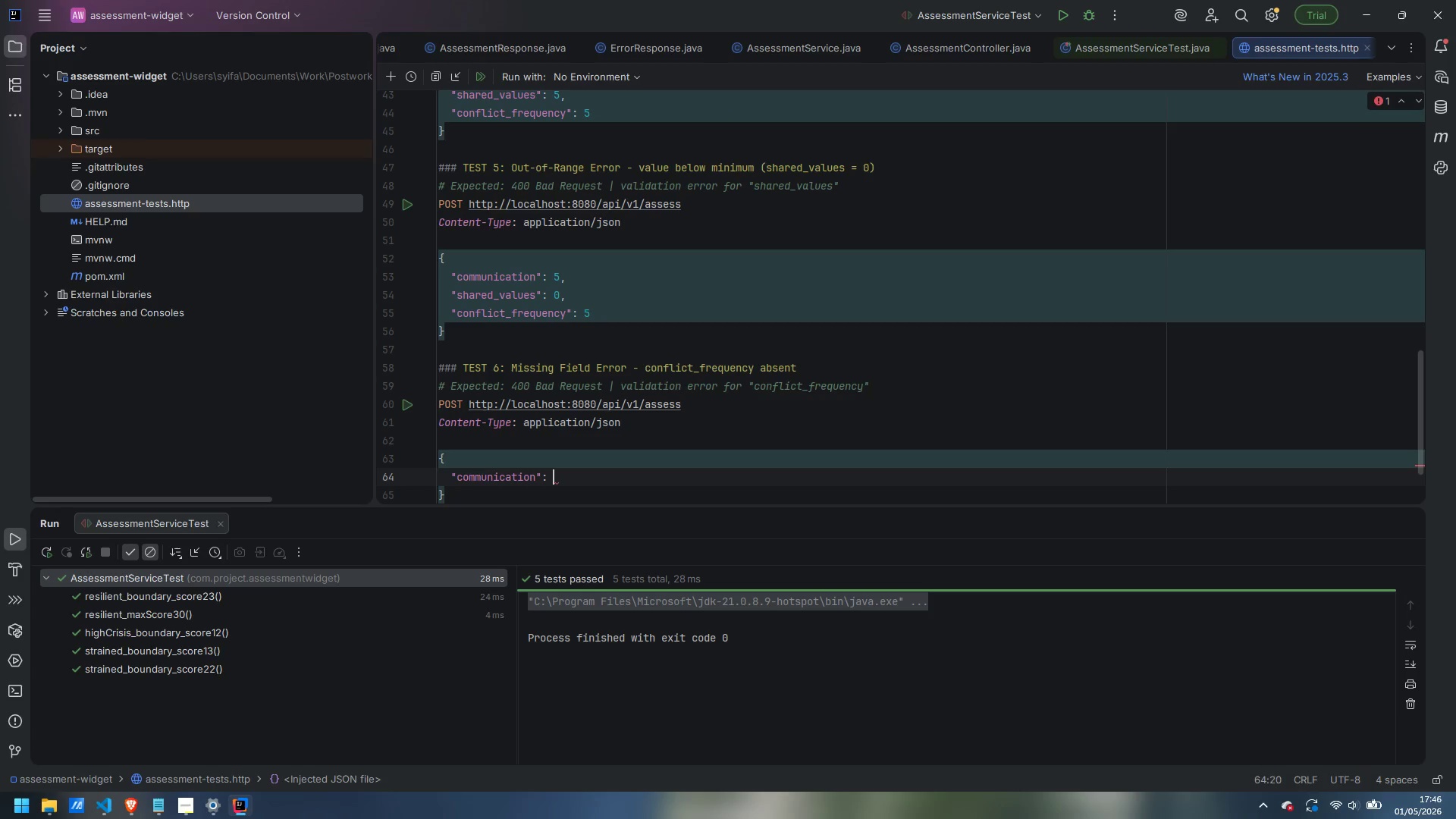 
key(Shift+Space)
 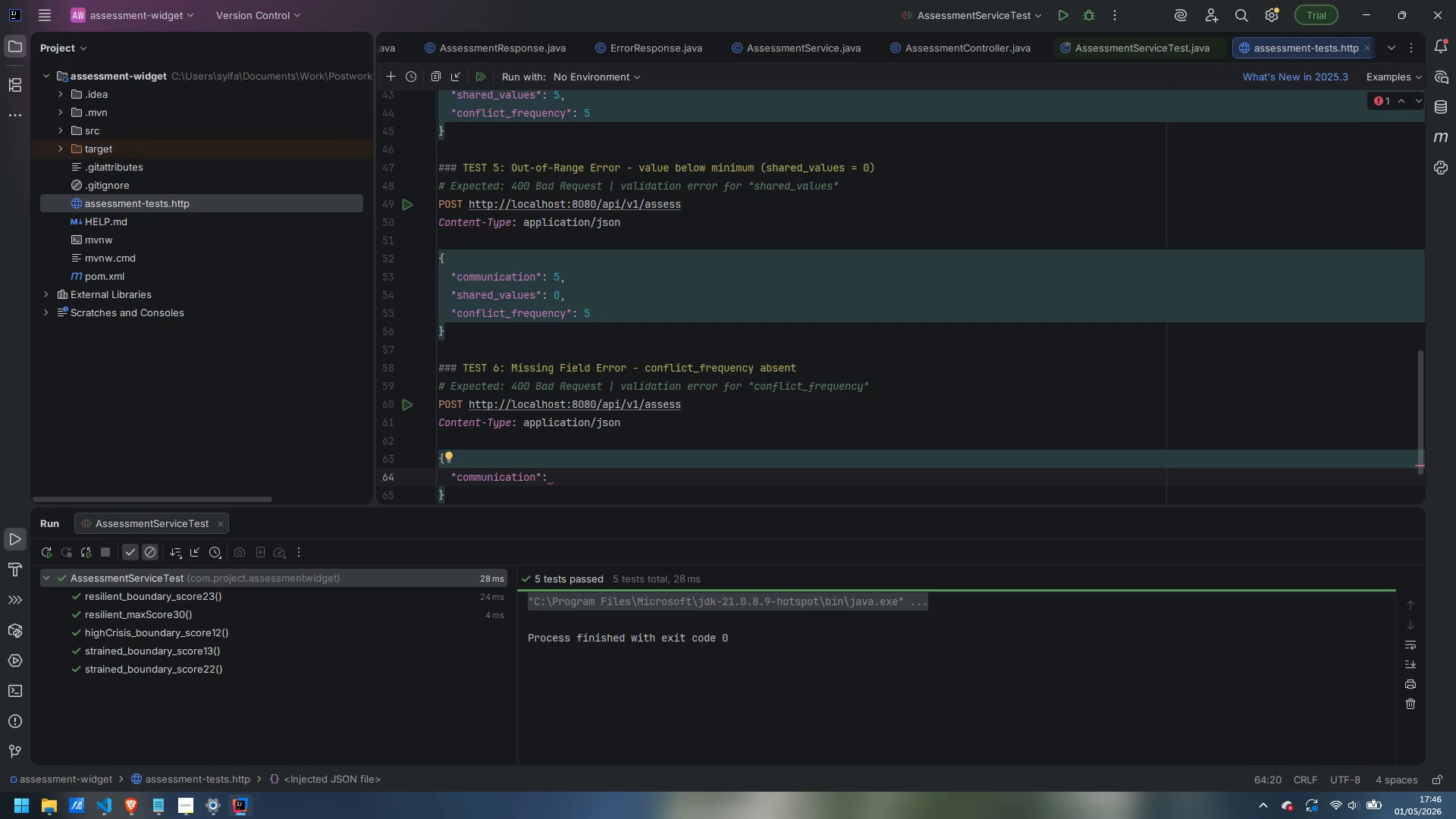 
key(7)
 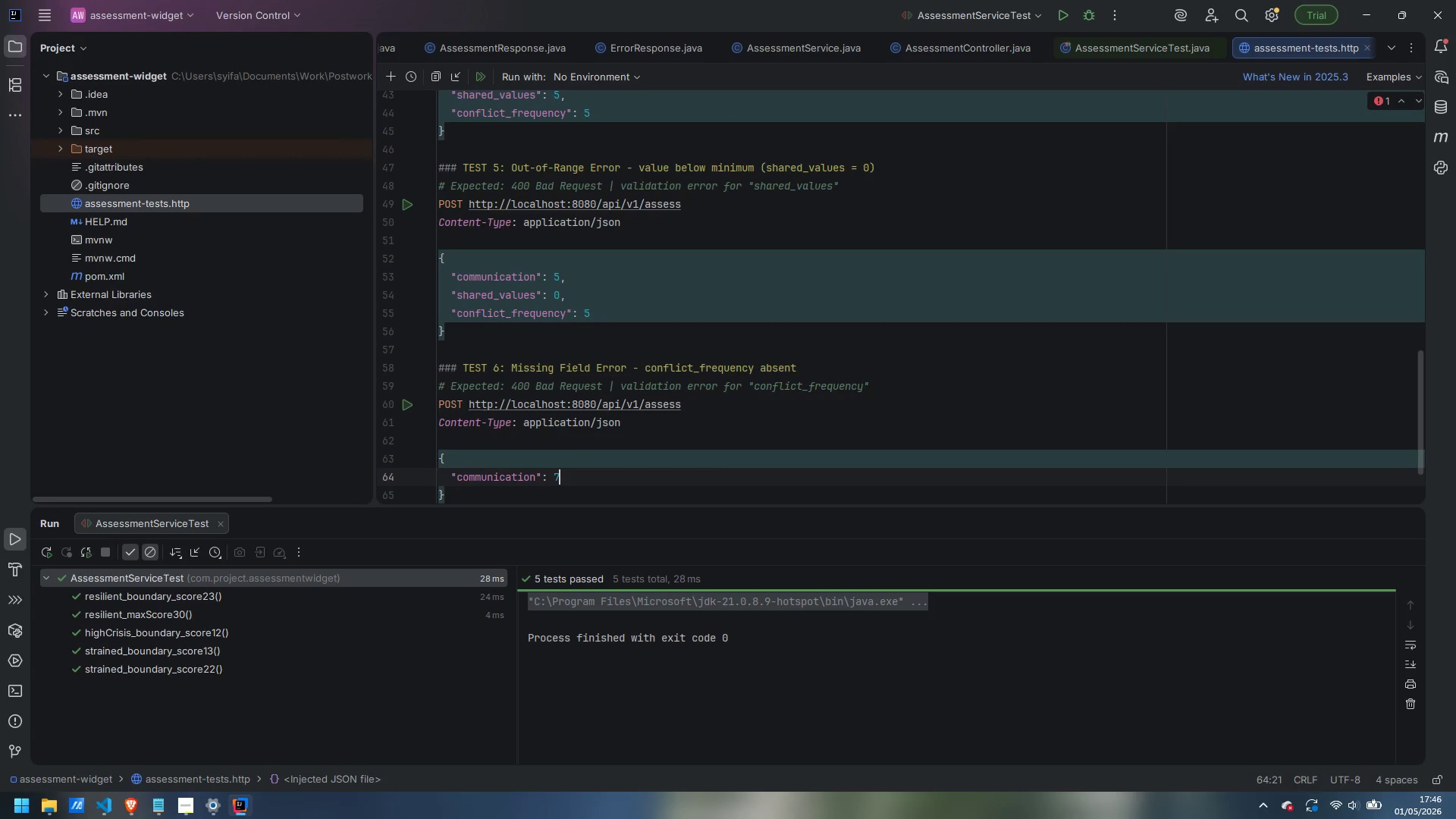 
key(Comma)
 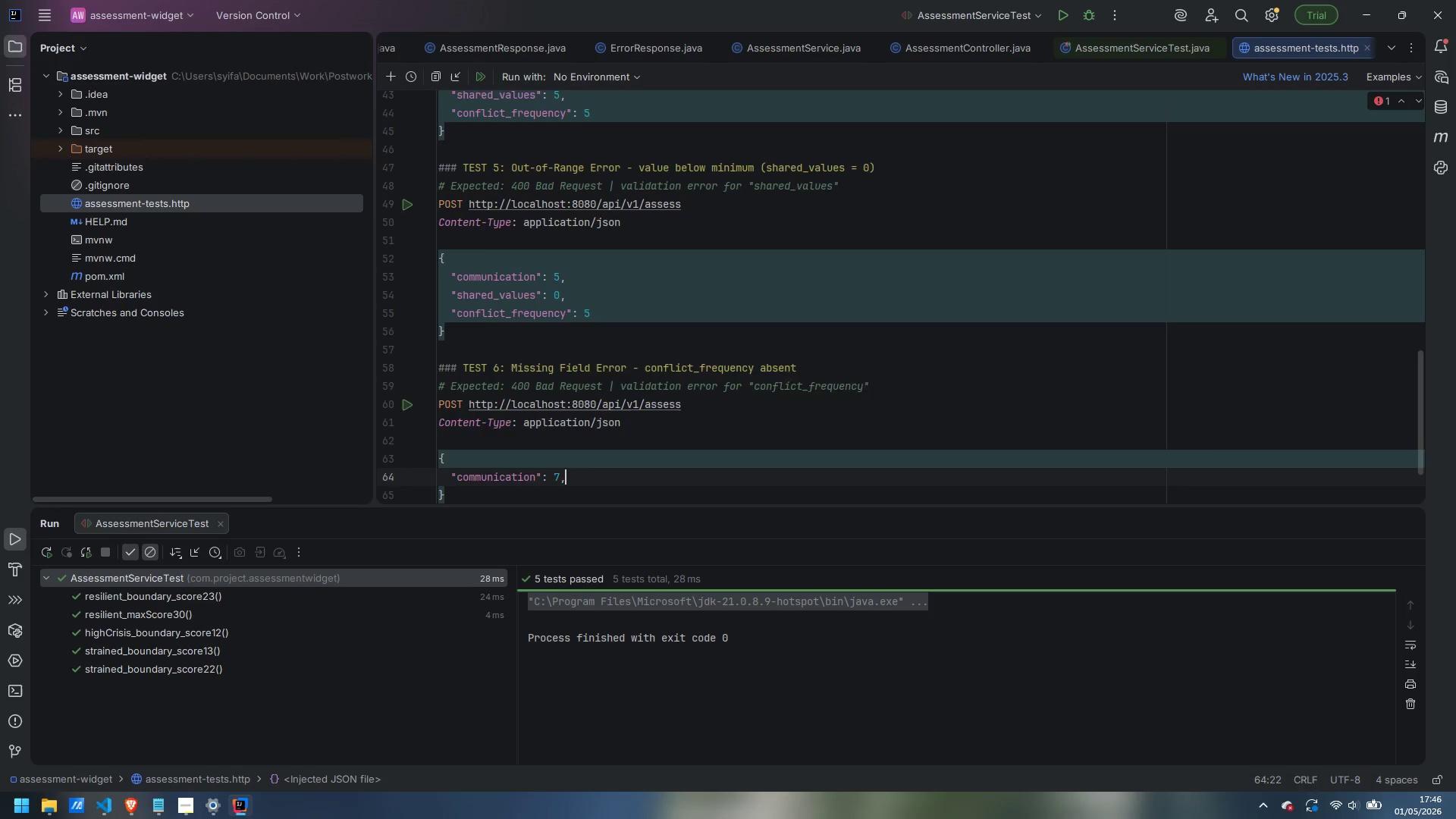 
key(Enter)
 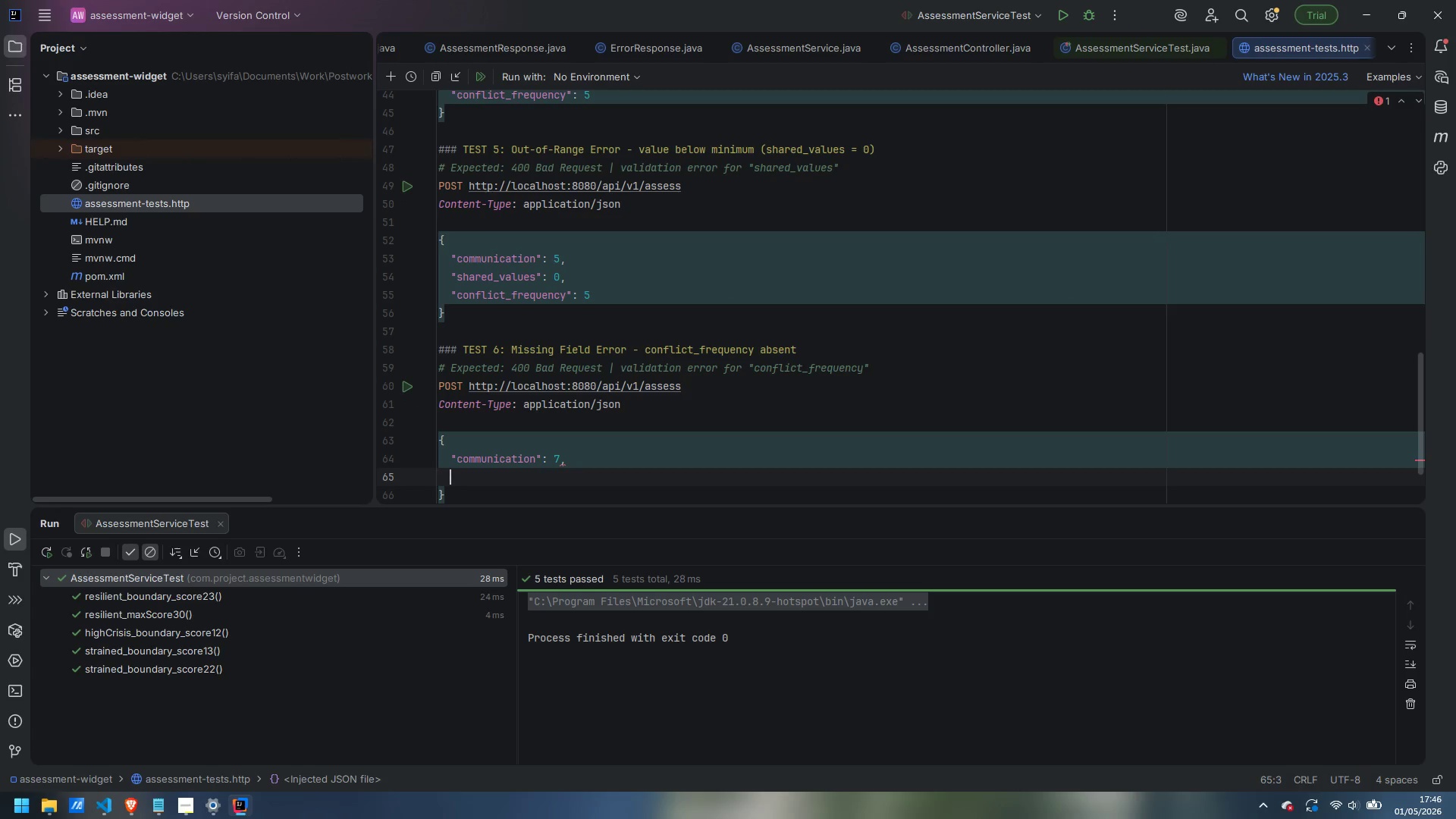 
type("shared_values)
 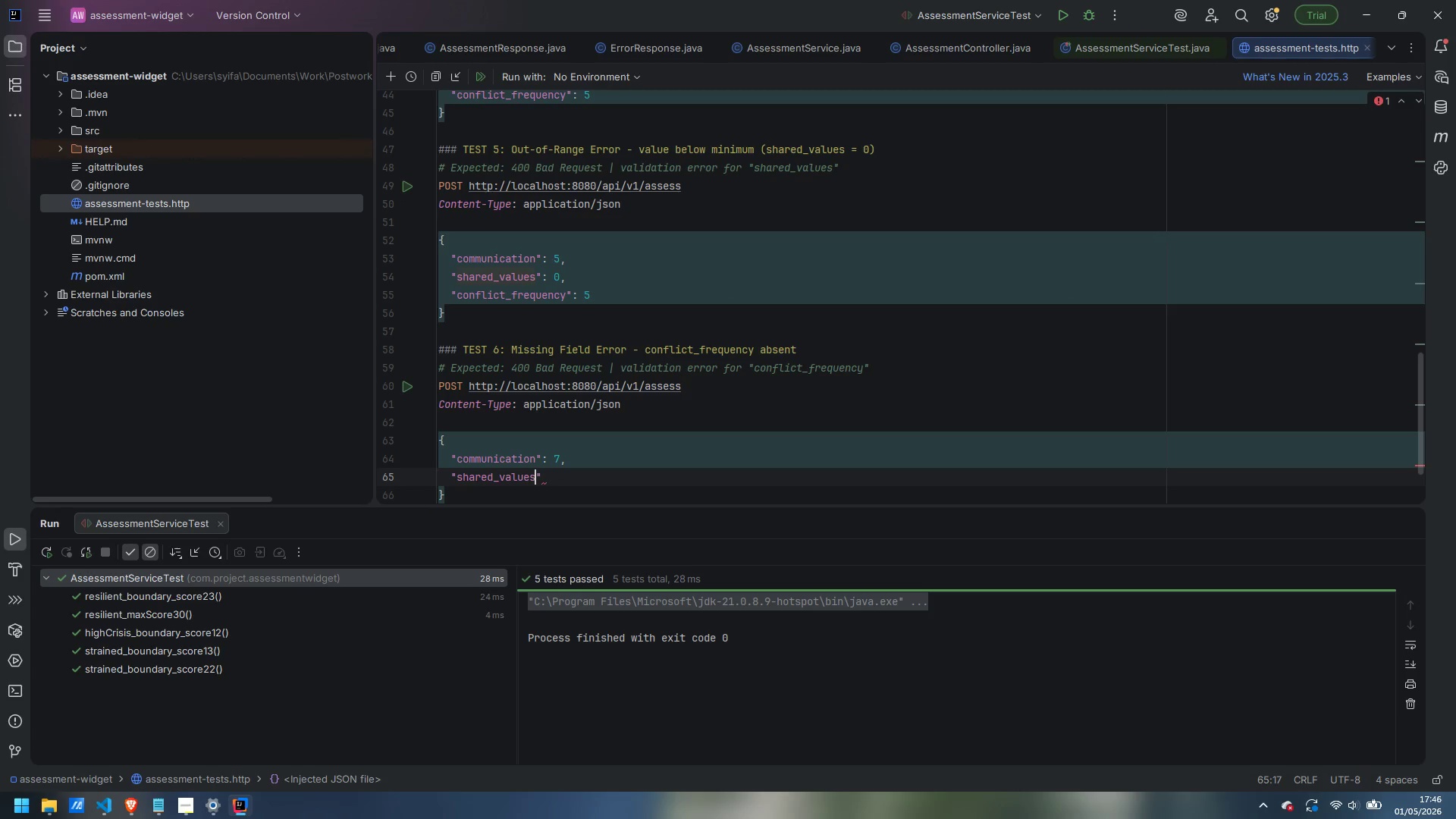 
key(ArrowRight)
 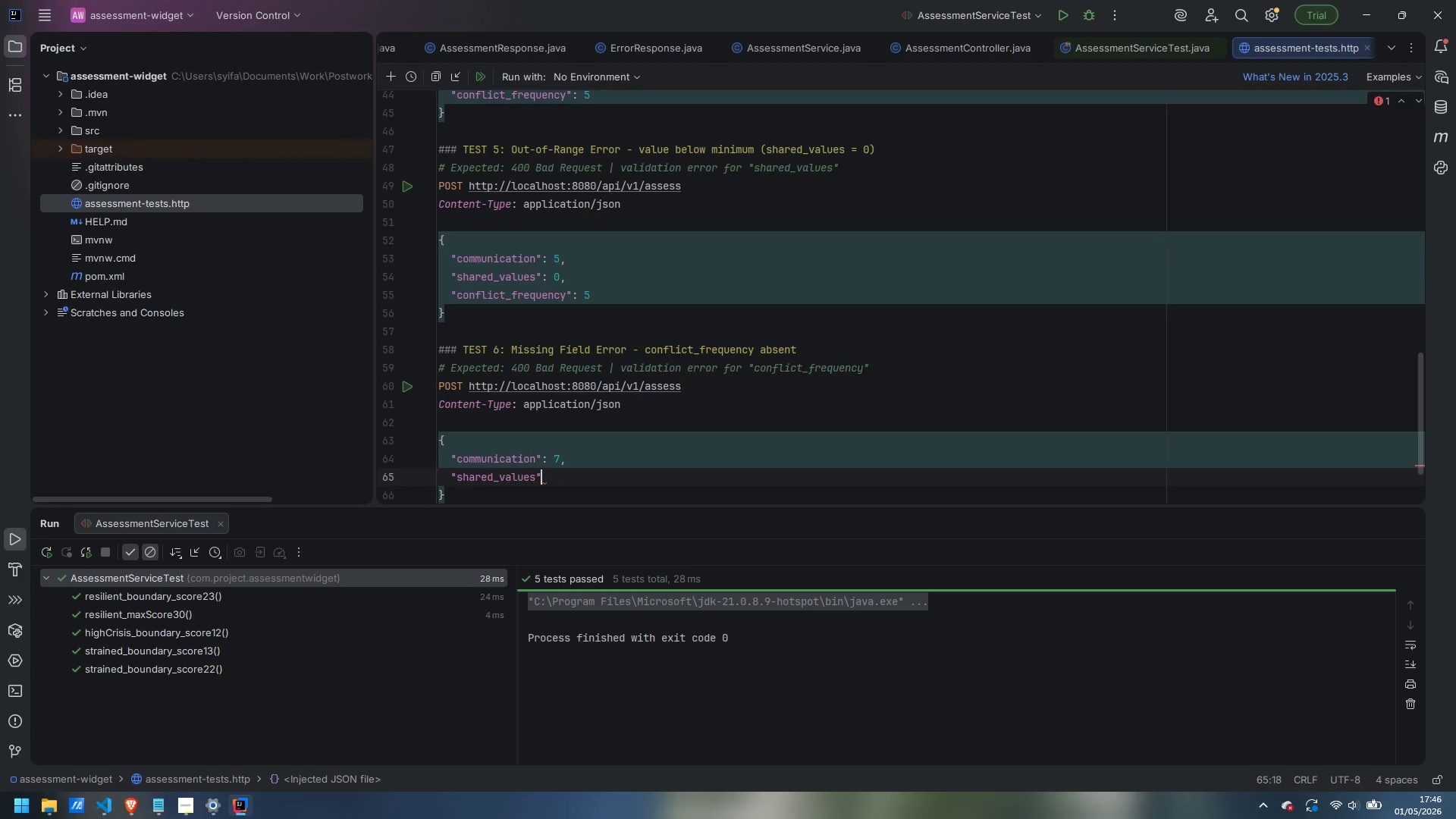 
key(Shift+Semicolon)
 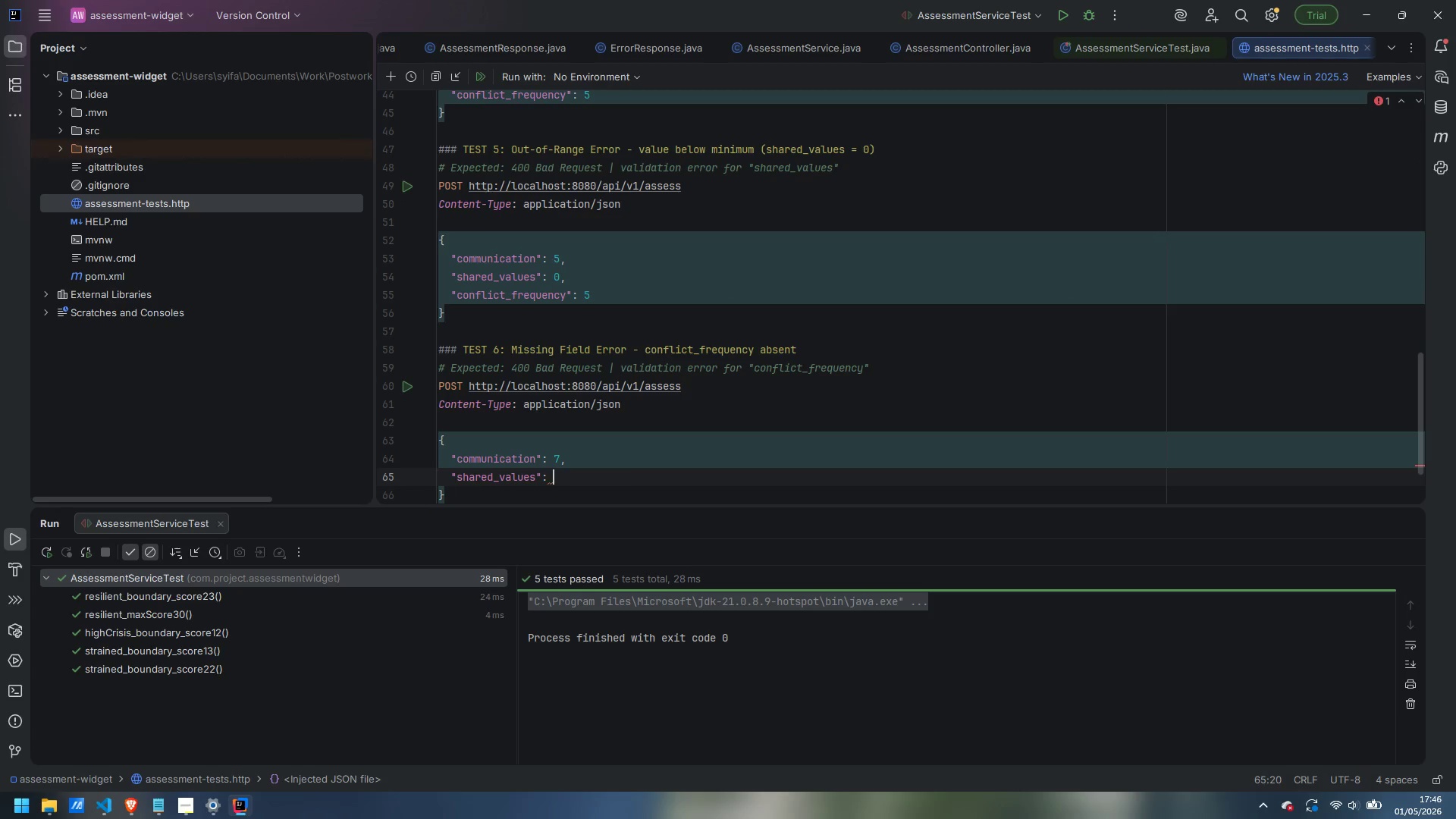 
key(Shift+Space)
 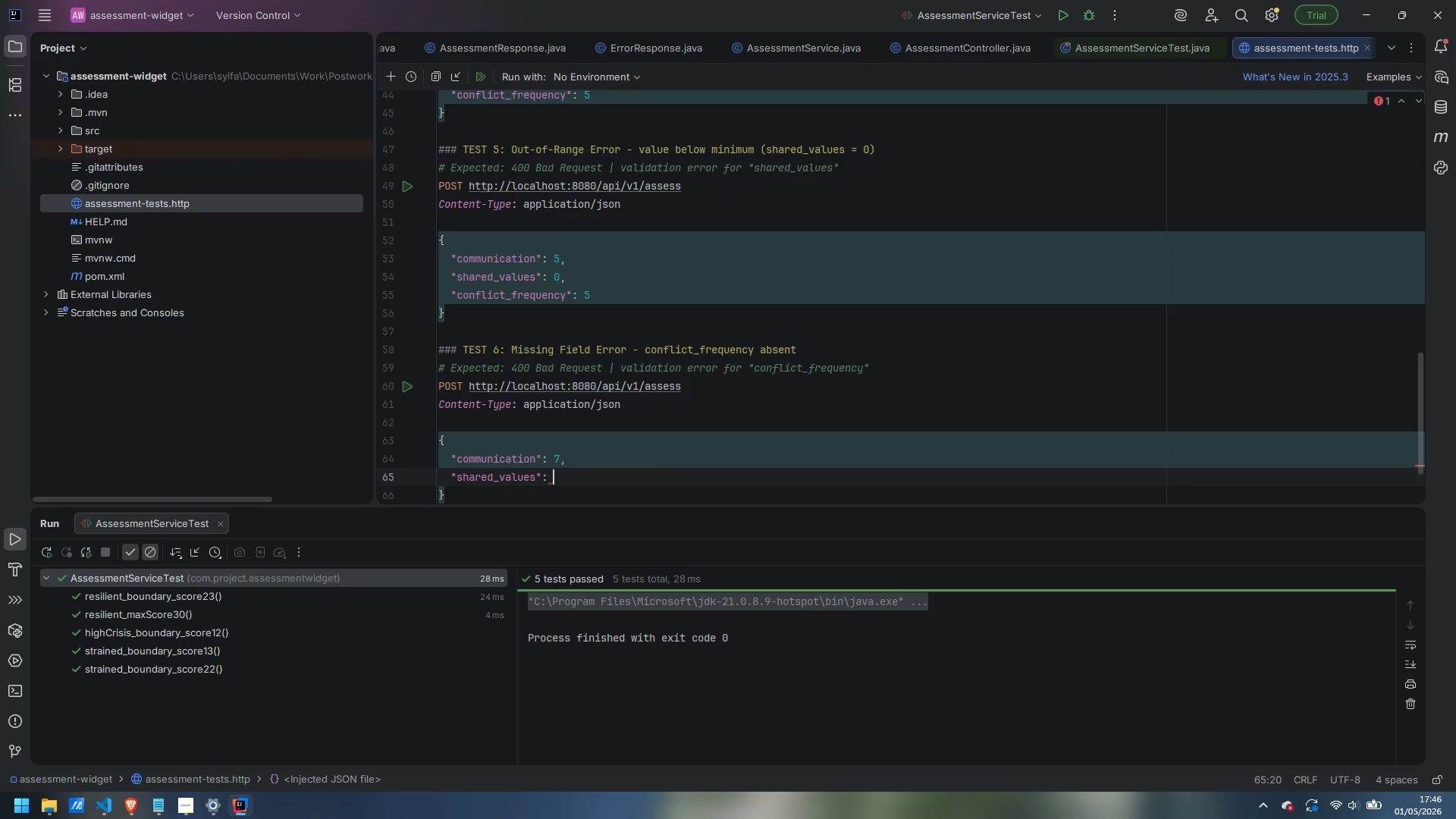 
key(6)
 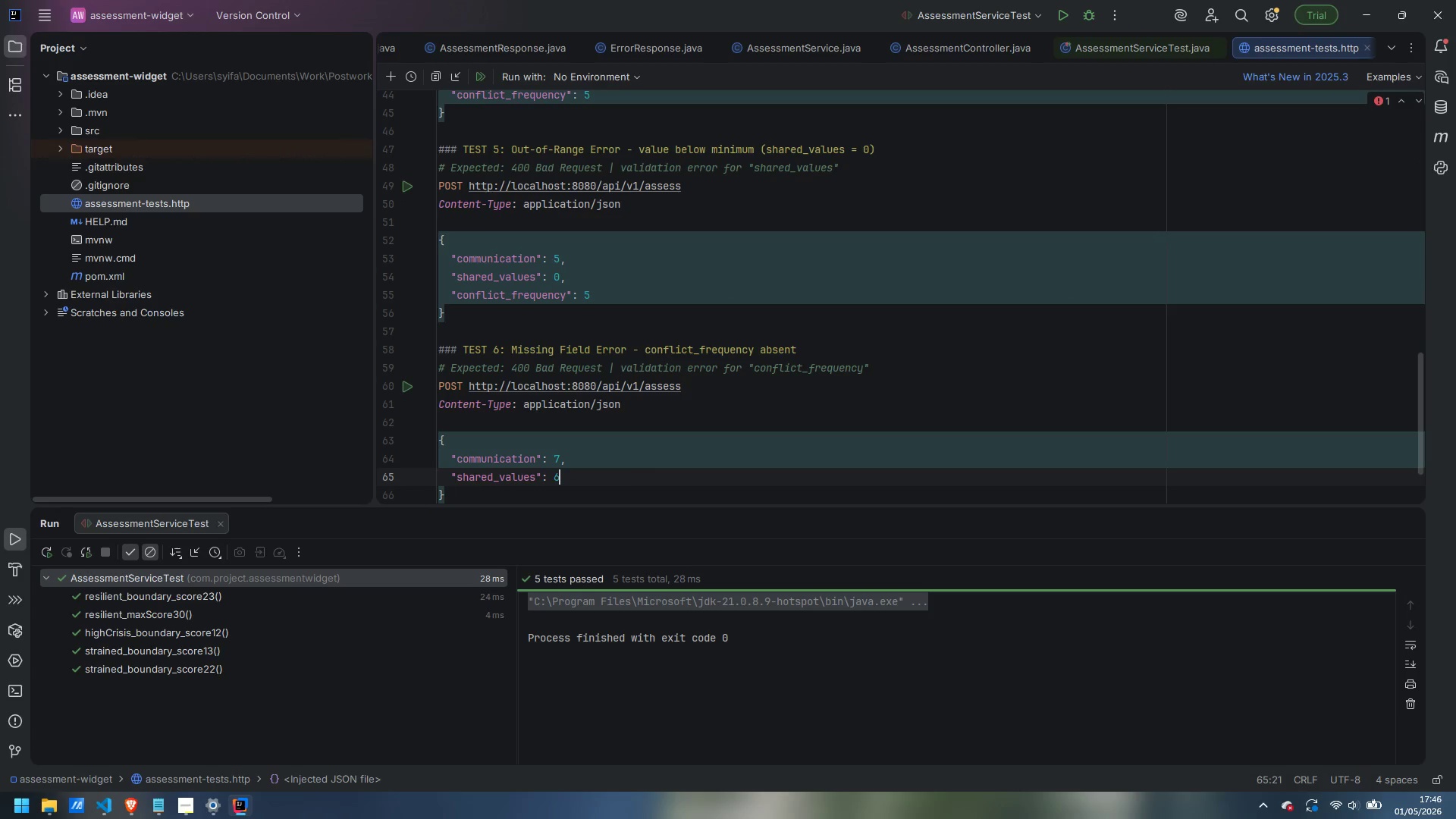 
key(ArrowDown)
 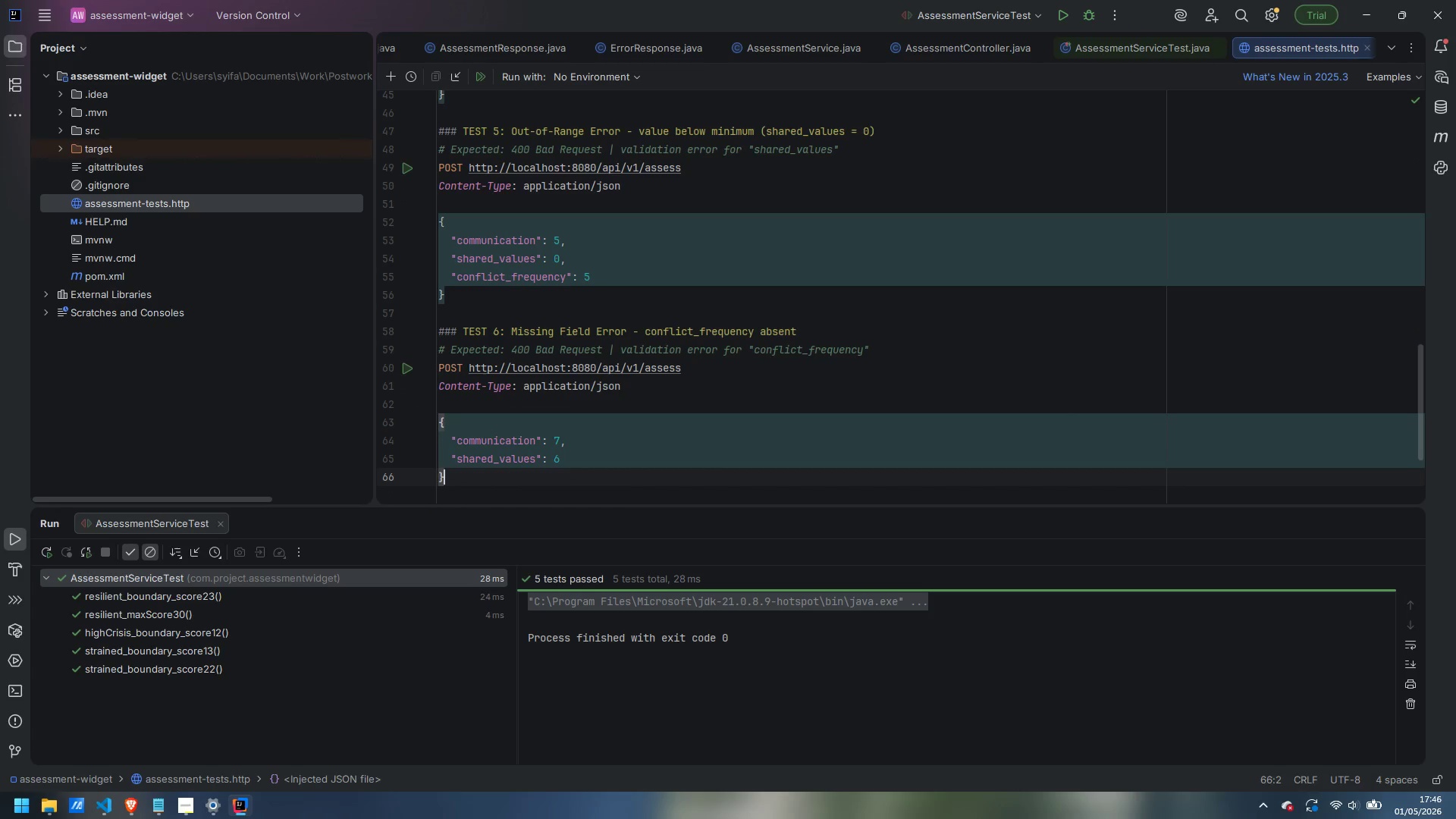 
key(Enter)
 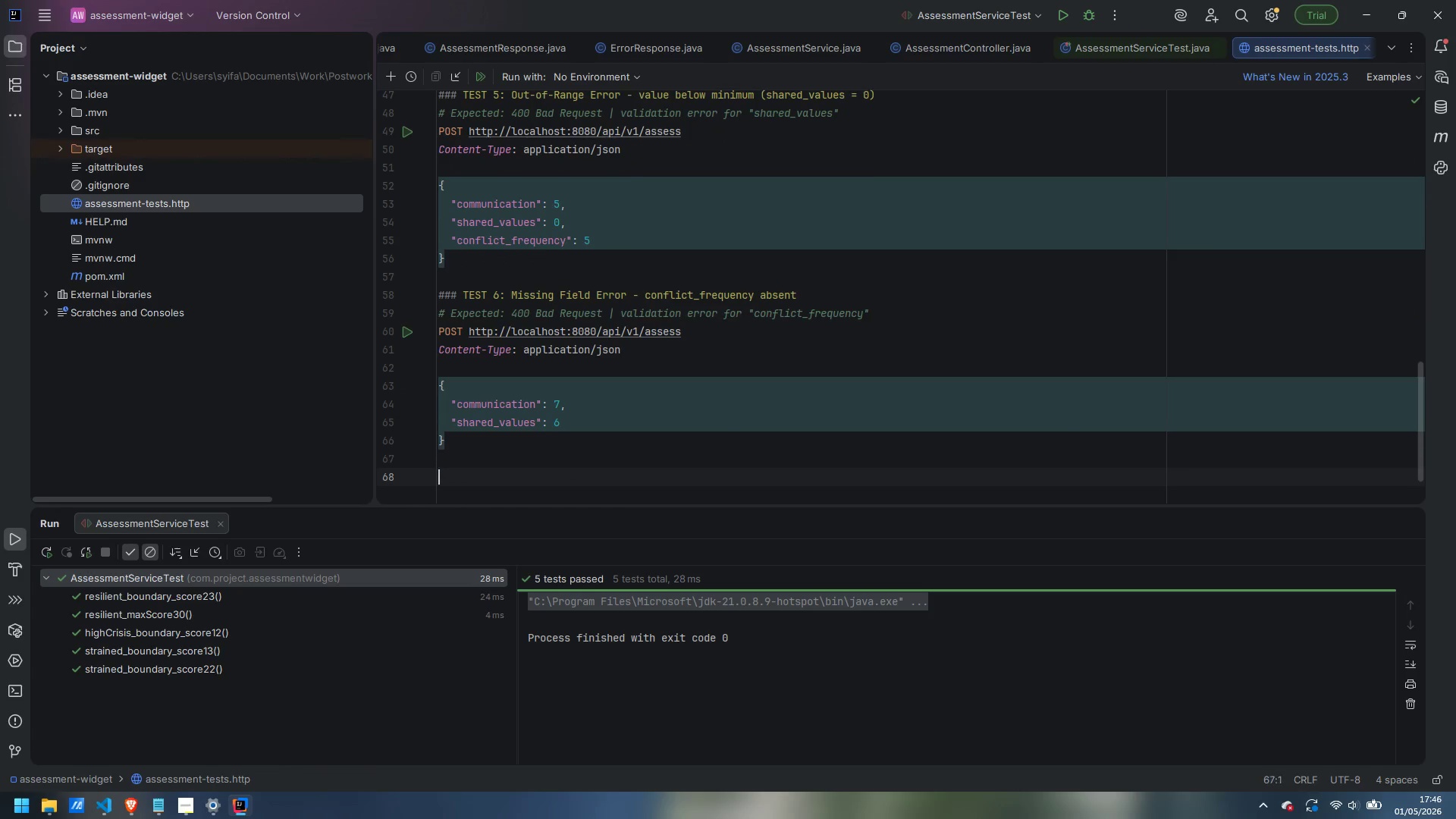 
key(Enter)
 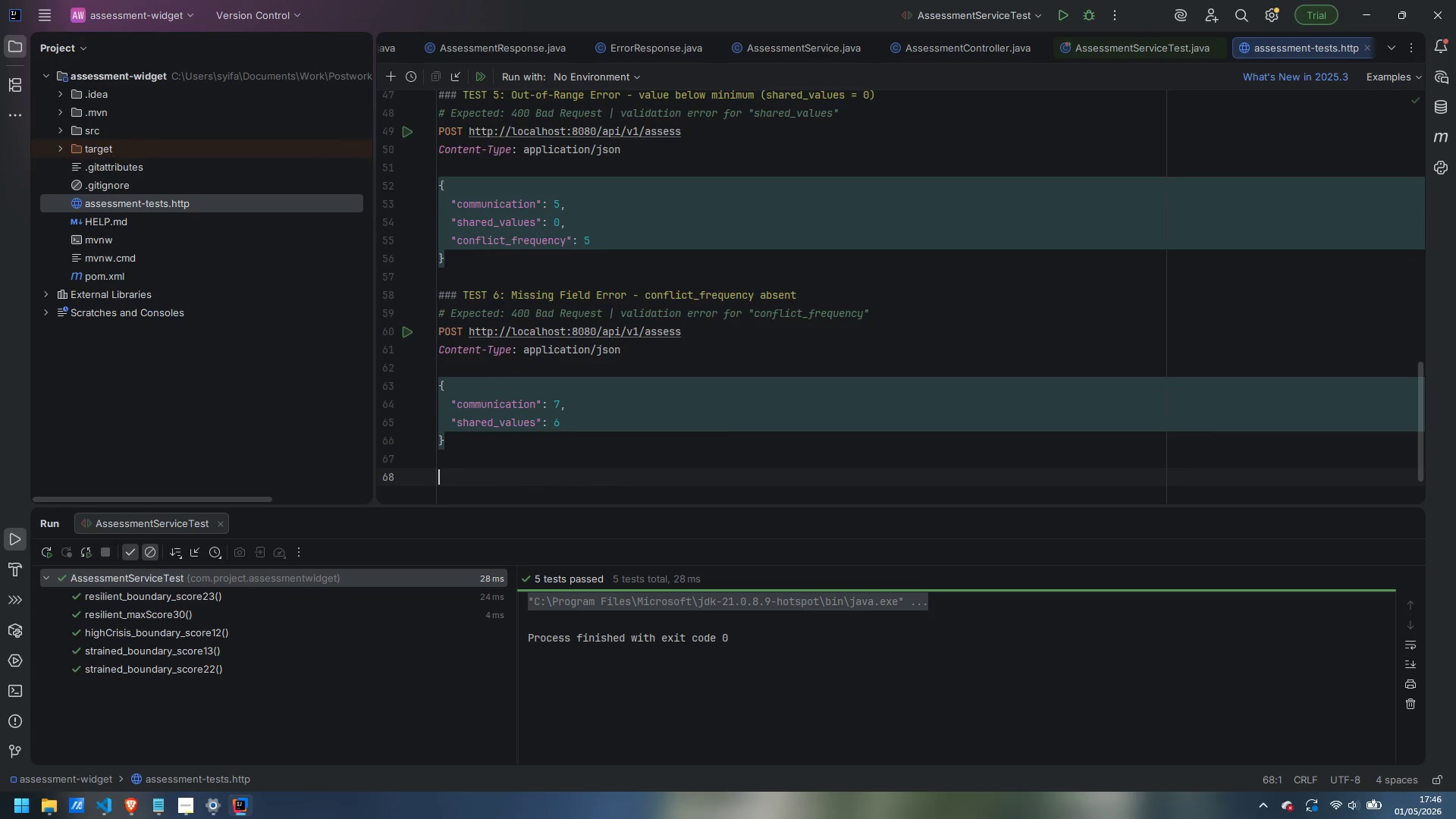 
type(### TEST 7: Multiple Valiadt)
key(Backspace)
key(Backspace)
key(Backspace)
type(dation Errors - all three fields invalid)
 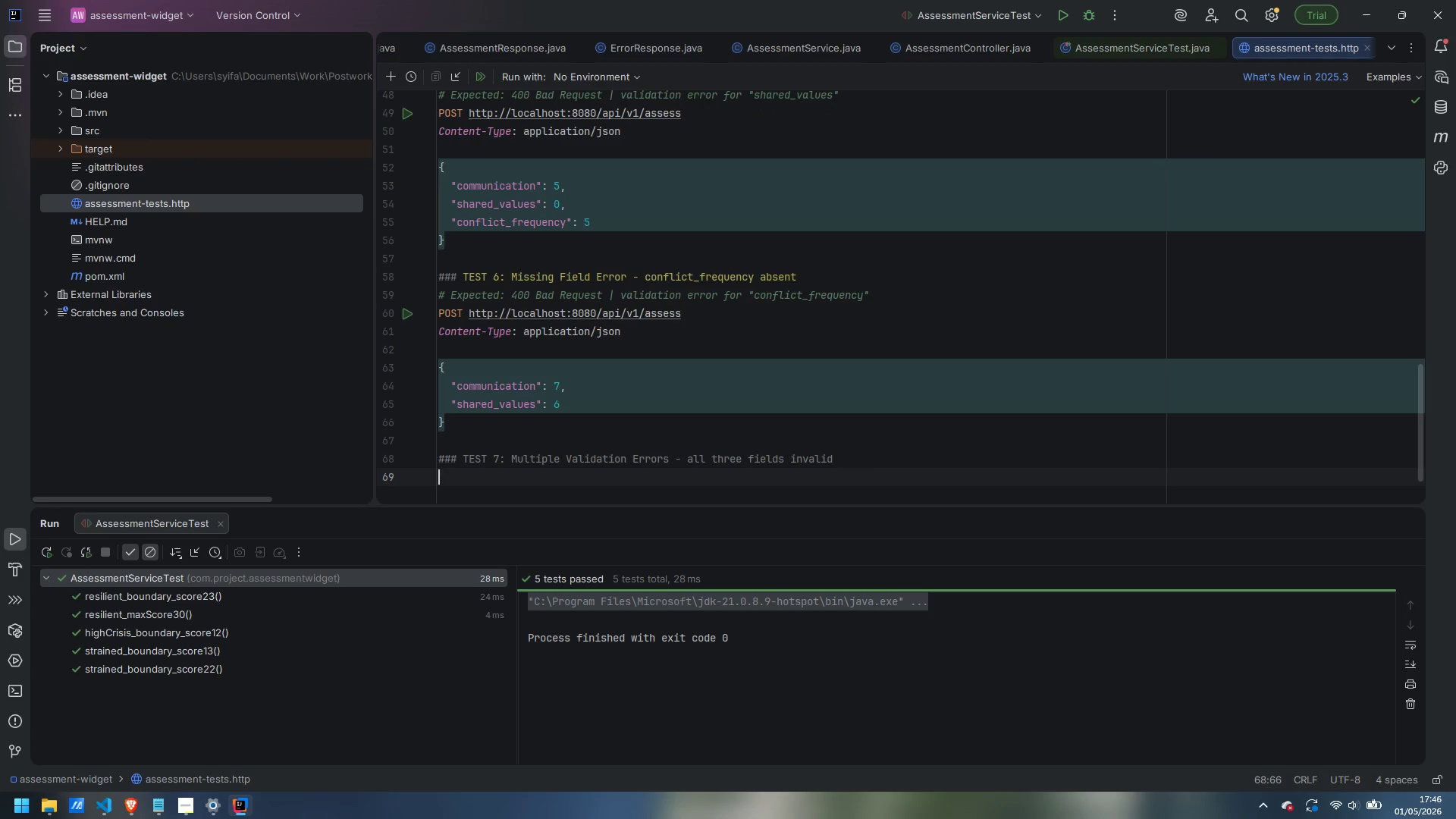 
 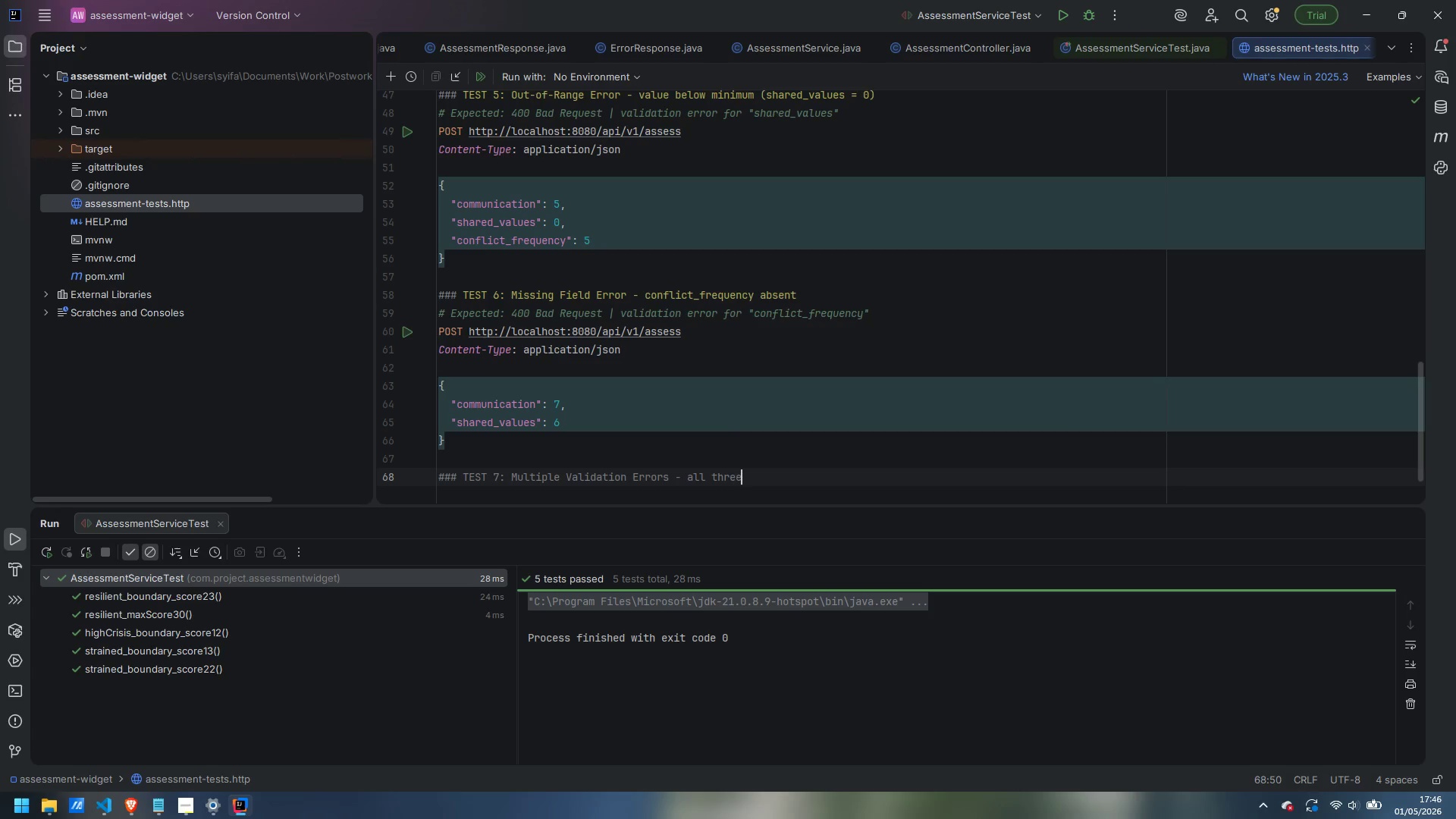 
key(Enter)
 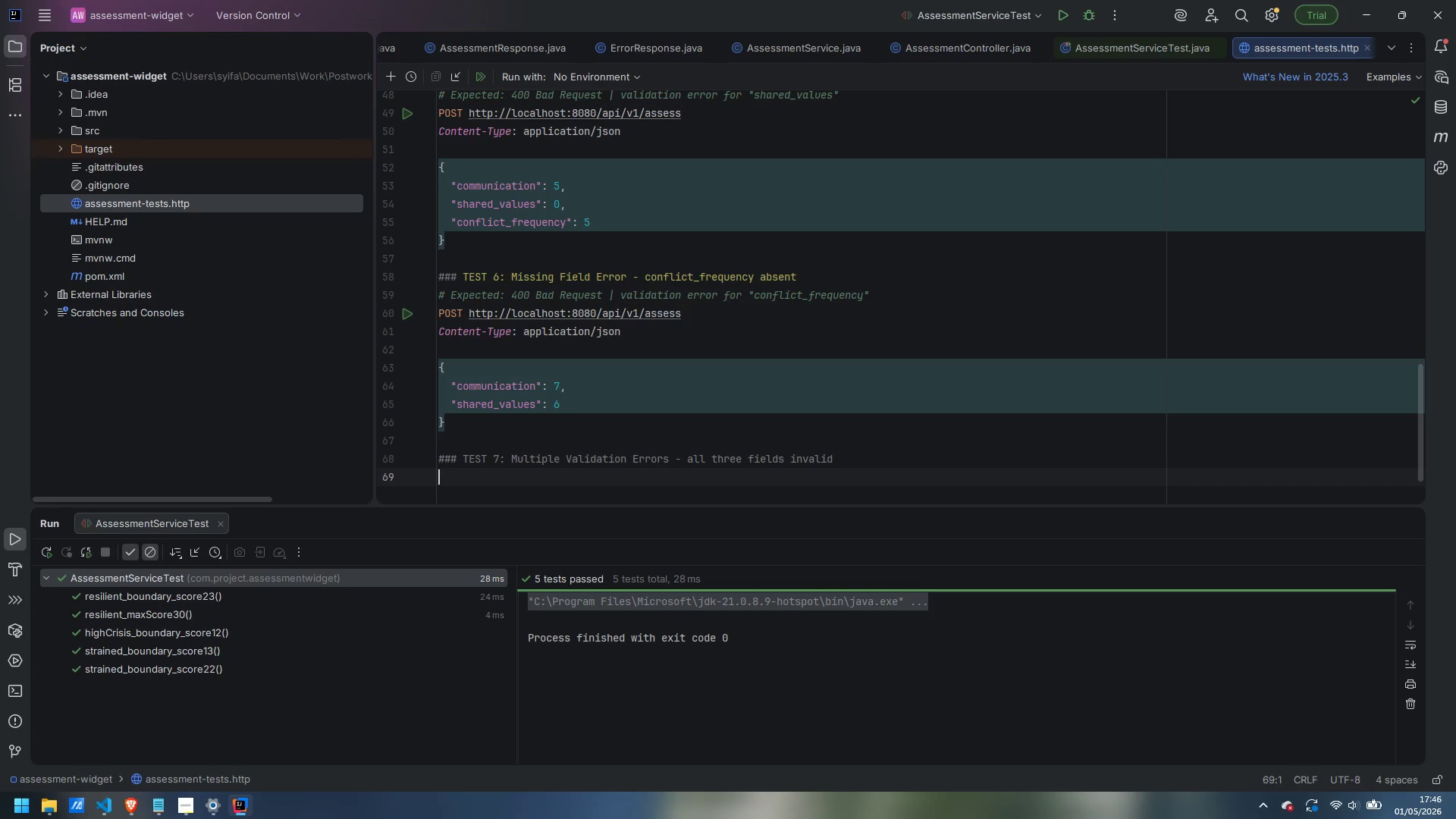 
type(# Expected: 400 Bad Request | errro)
key(Backspace)
key(Backspace)
type(ors listed for all three fields)
 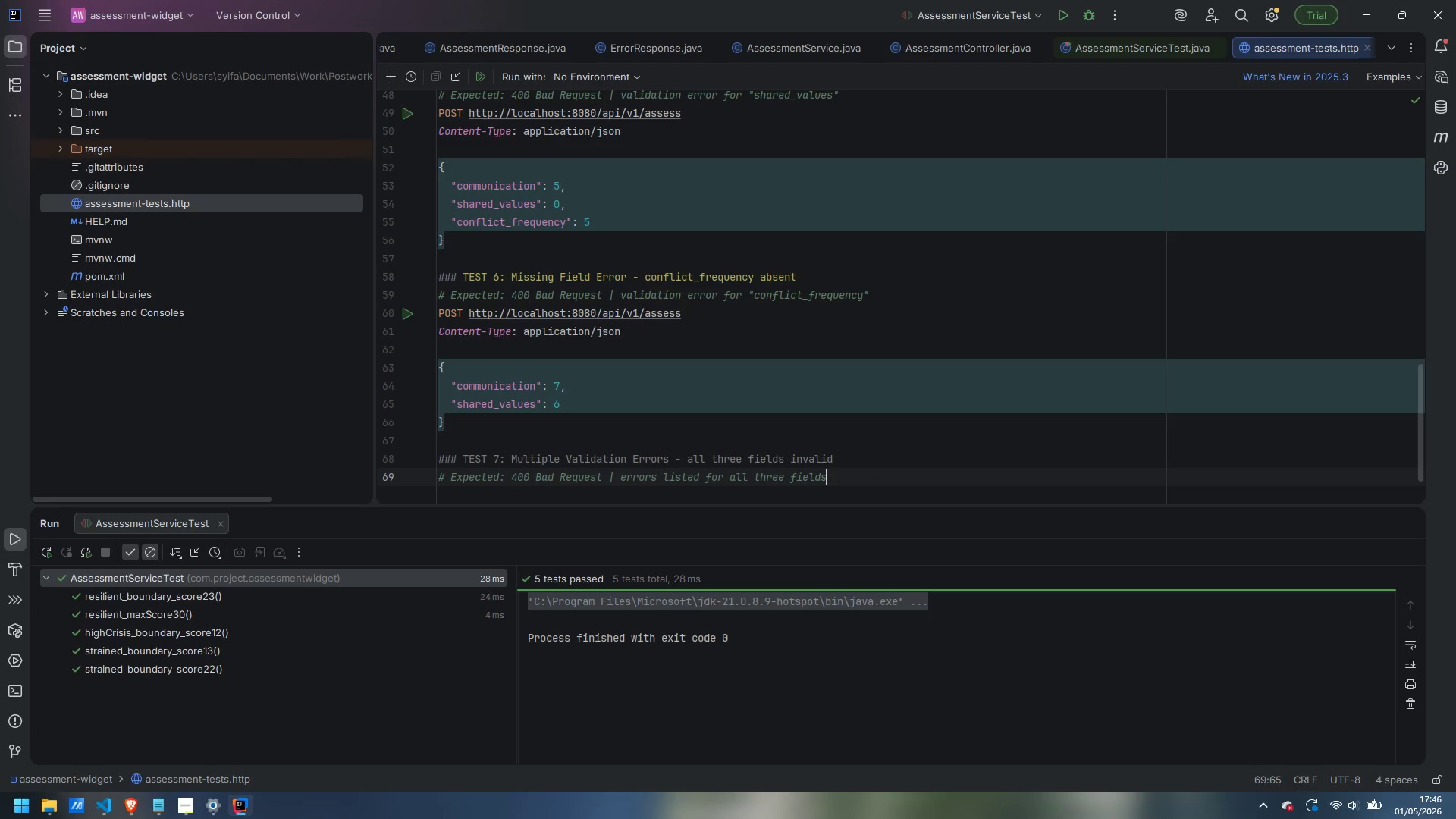 
key(Enter)
 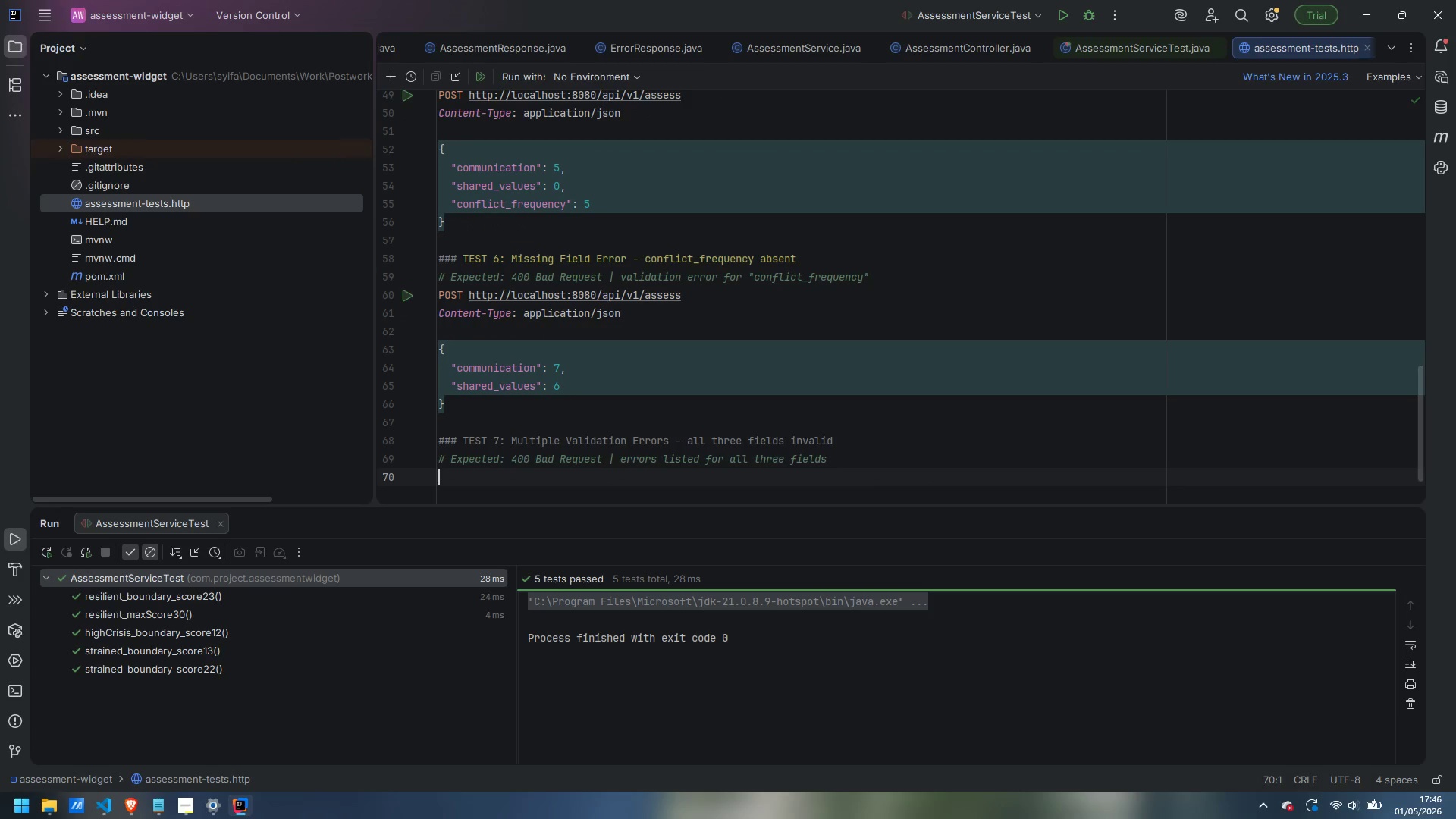 
type(POST http://localhost:8080/api/v1/assess)
 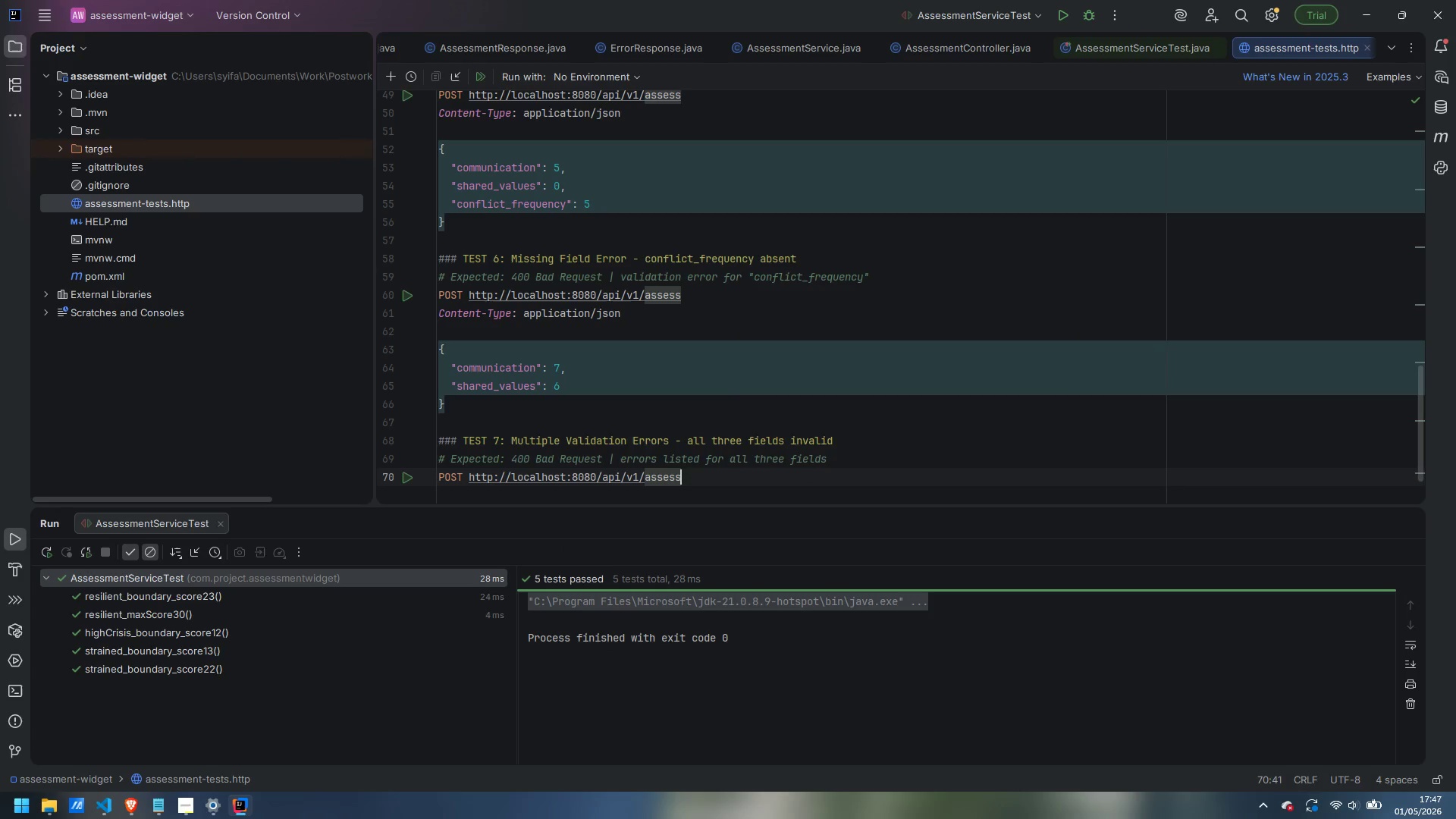 
 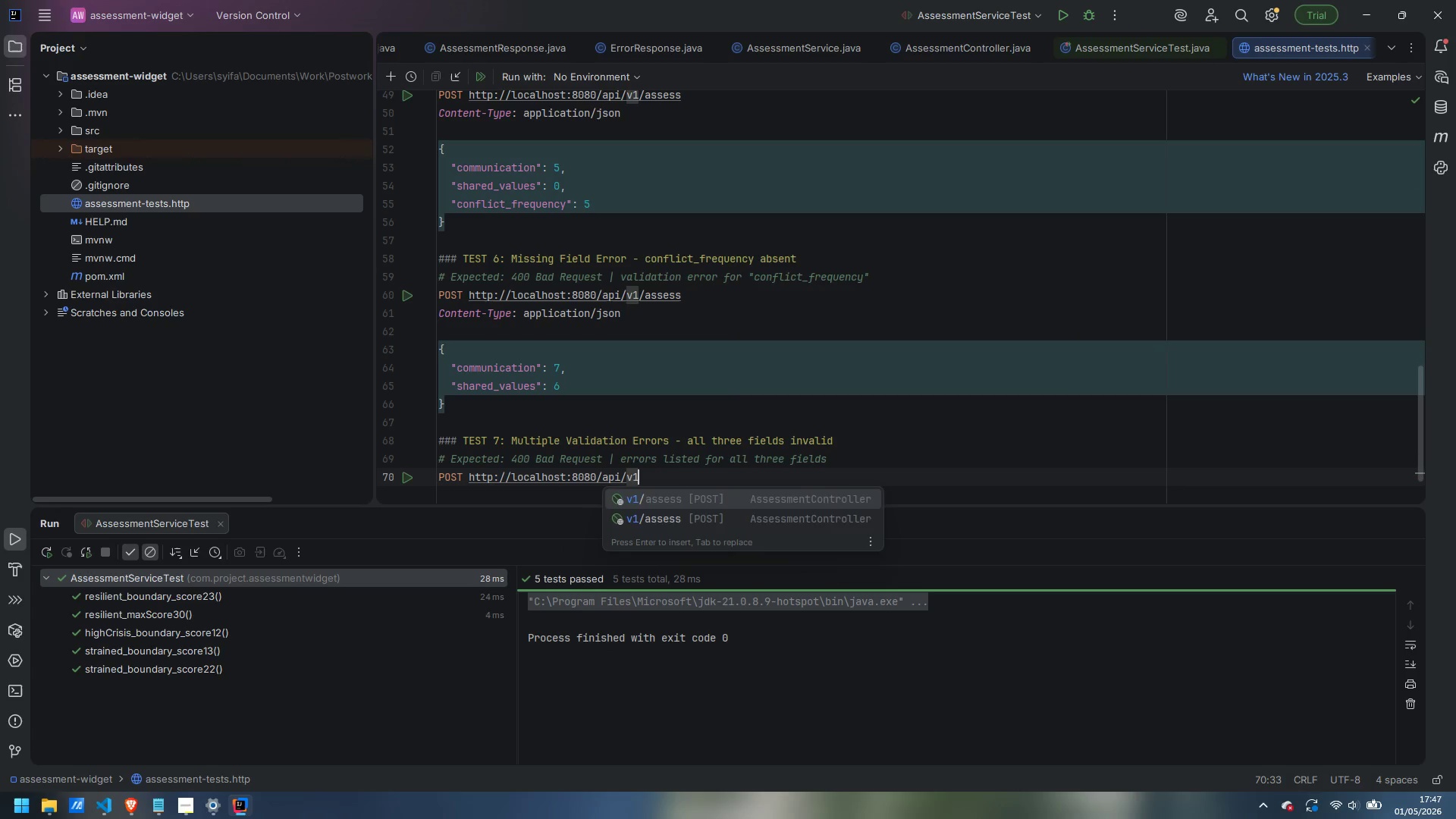 
key(Enter)
 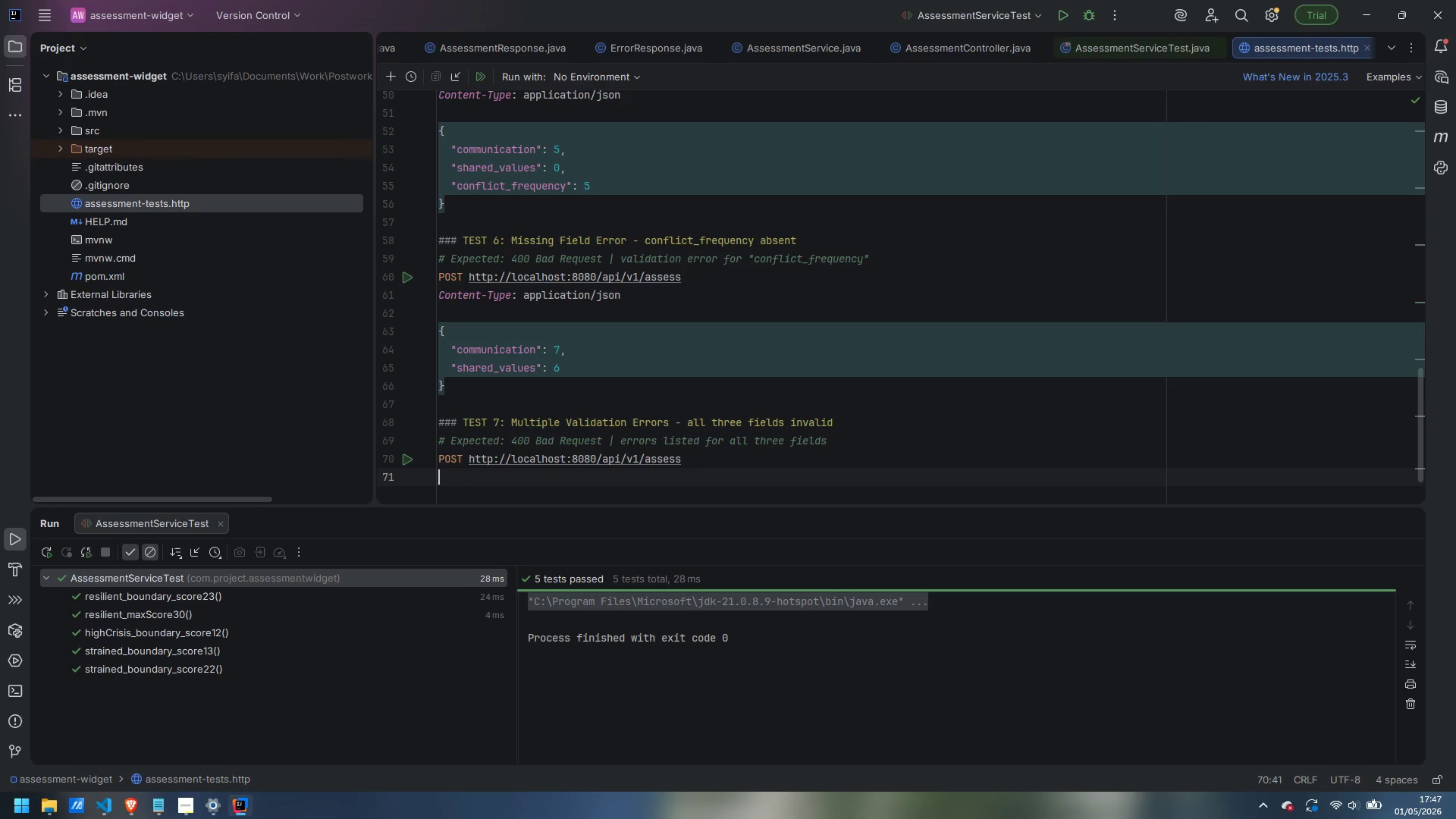 
key(Enter)
 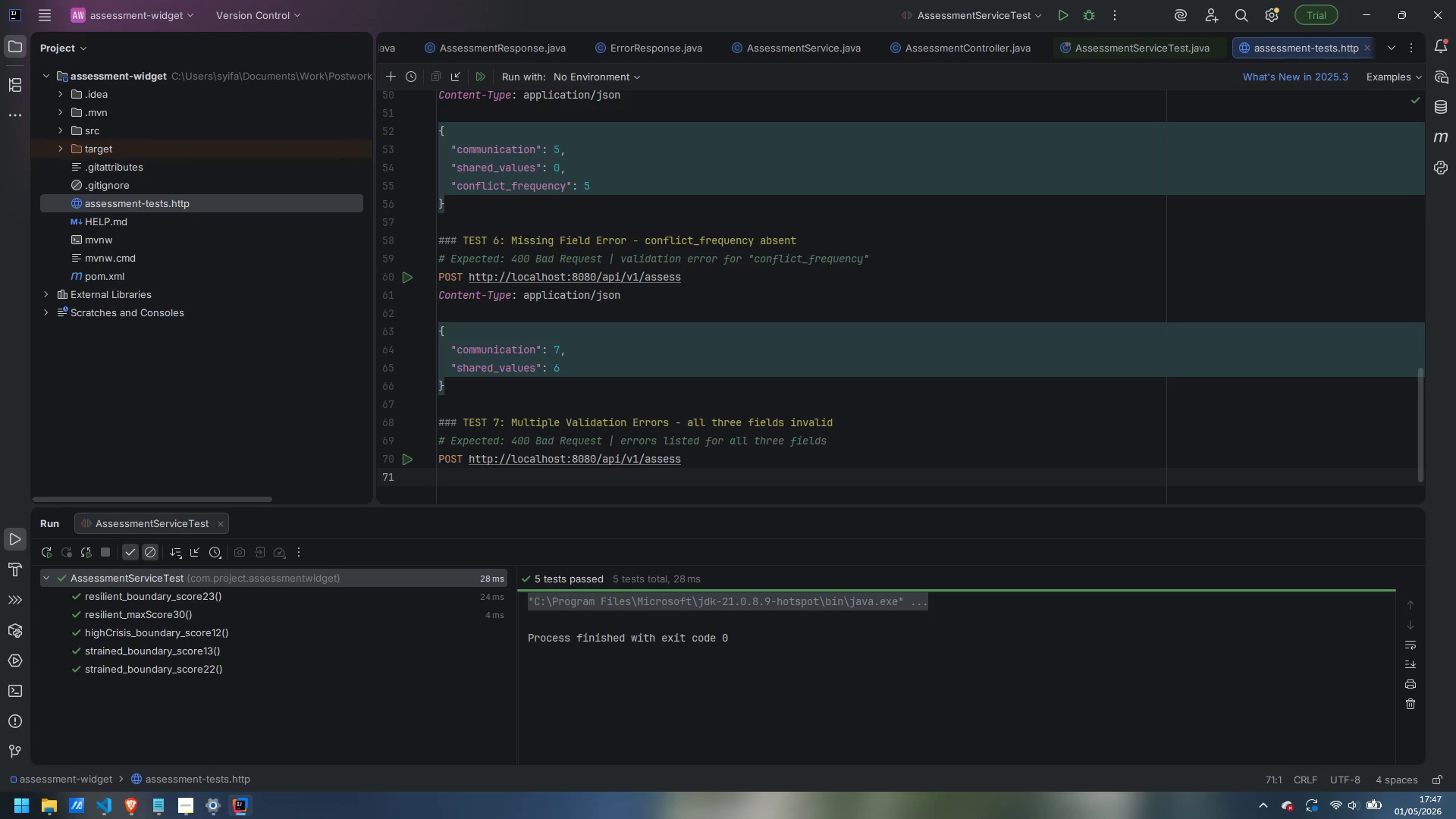 
type(Content-Tytpe)
key(Backspace)
key(Backspace)
key(Backspace)
type(pe: application/json)
 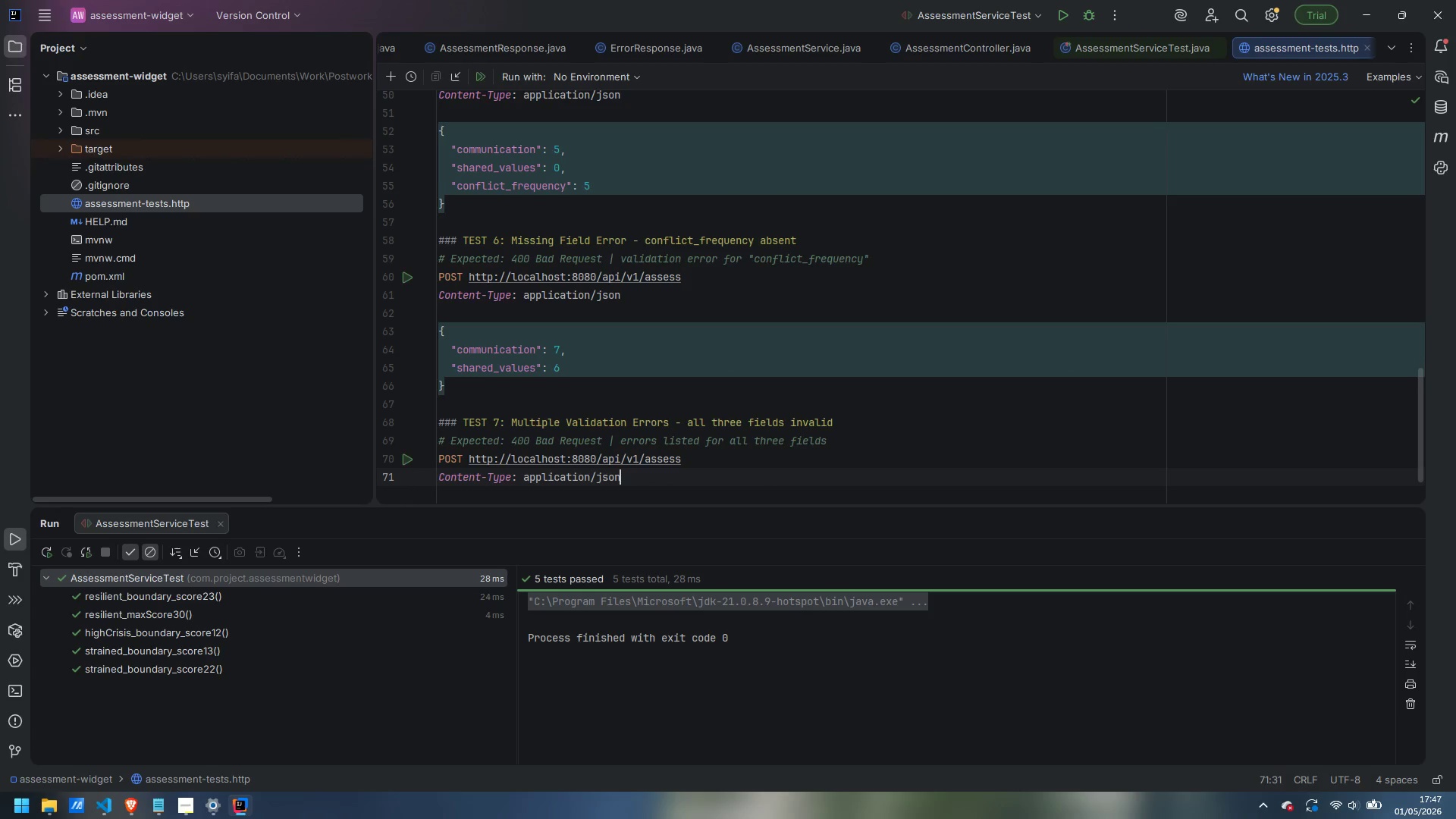 
 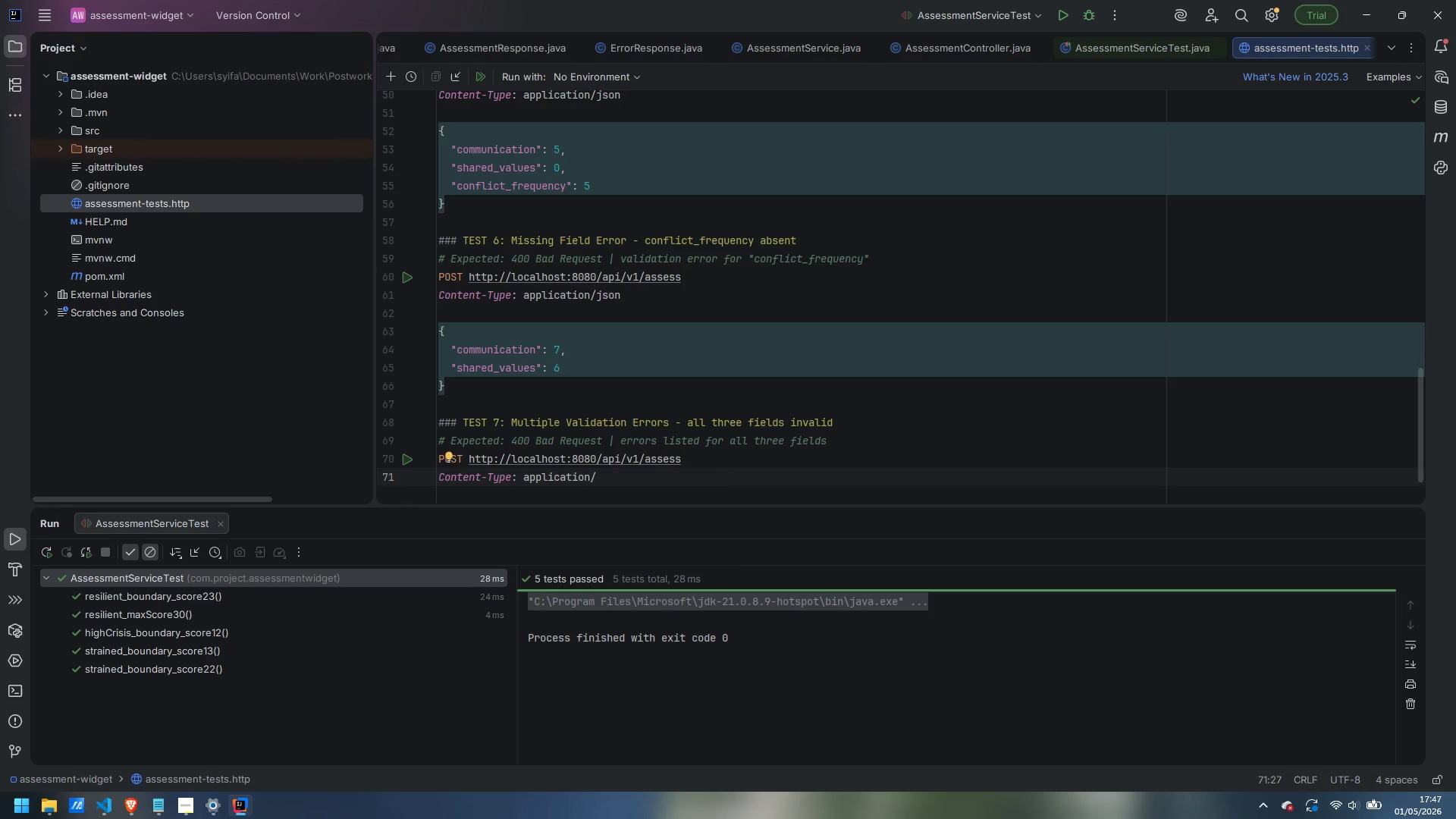 
key(Enter)
 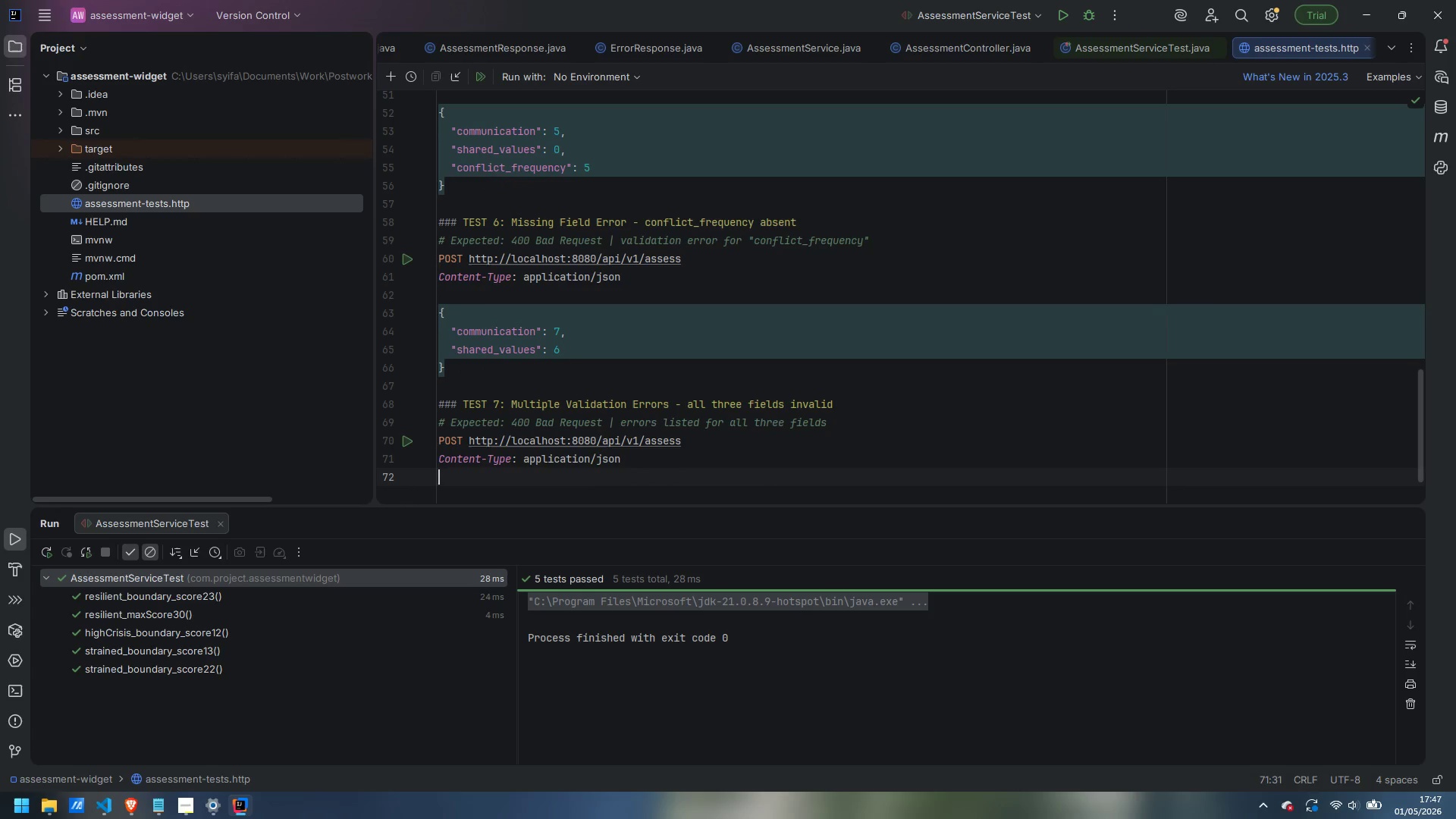 
key(Enter)
 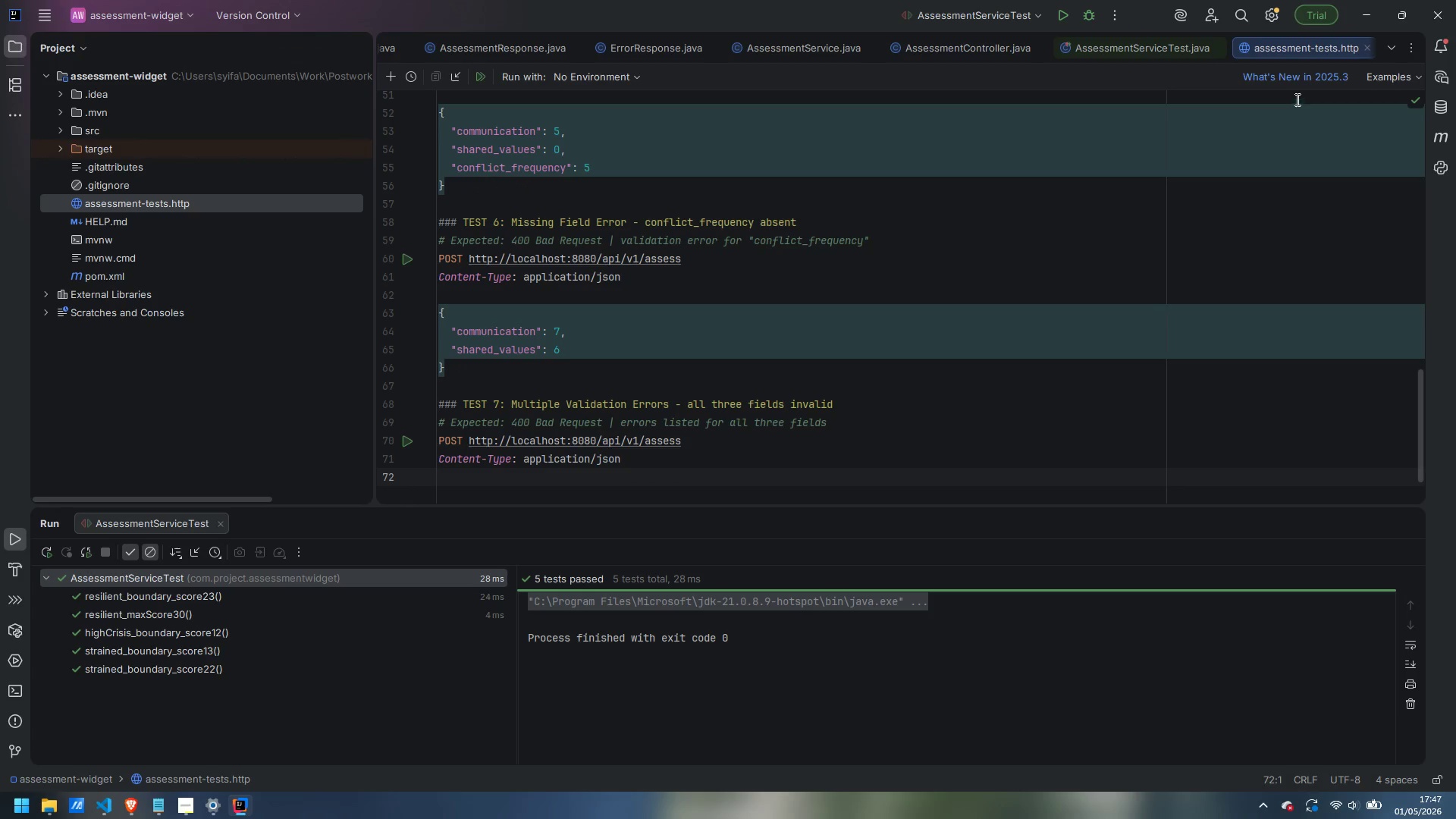 
left_click([1304, 17])
 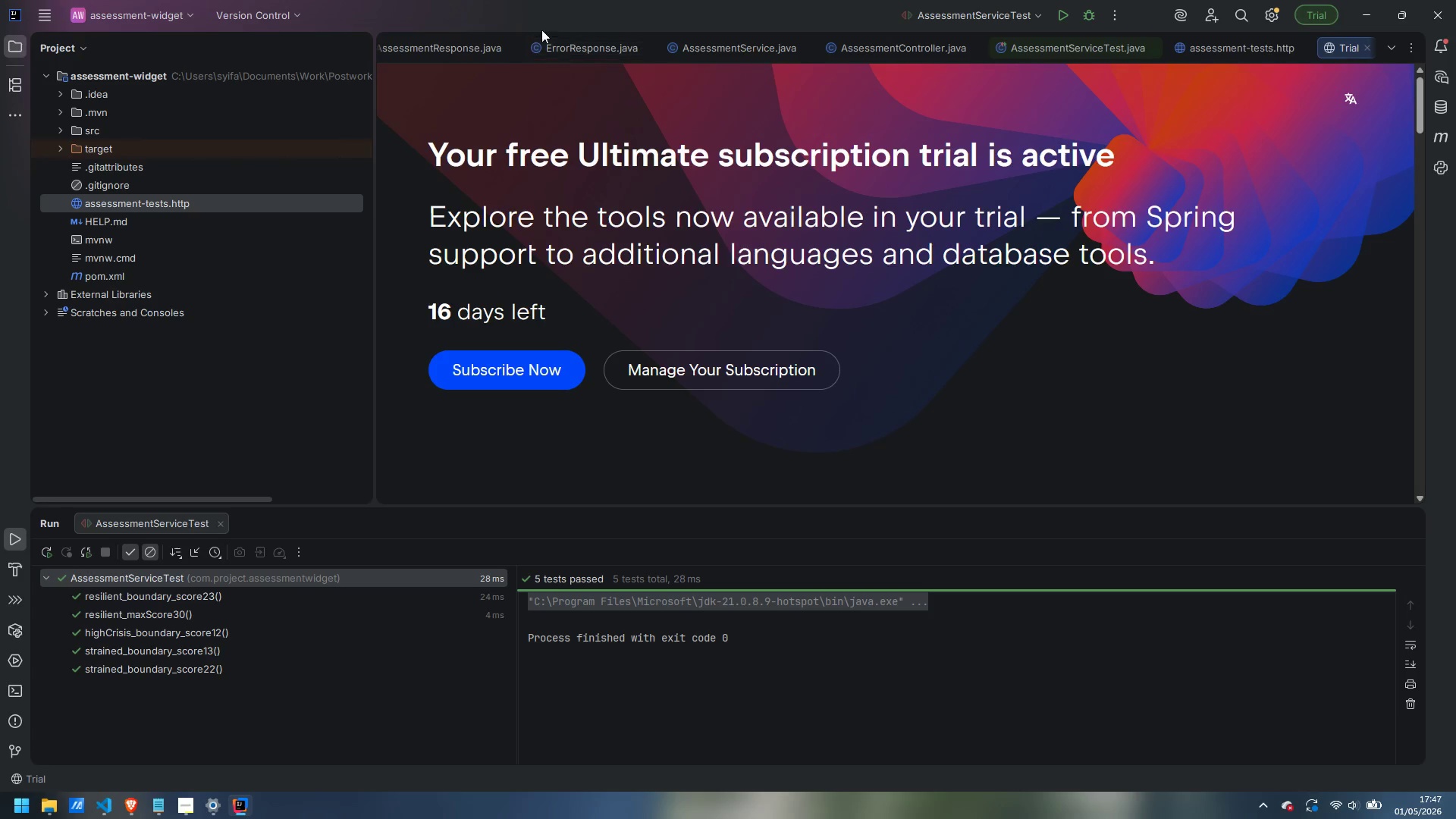 
left_click([1250, 49])
 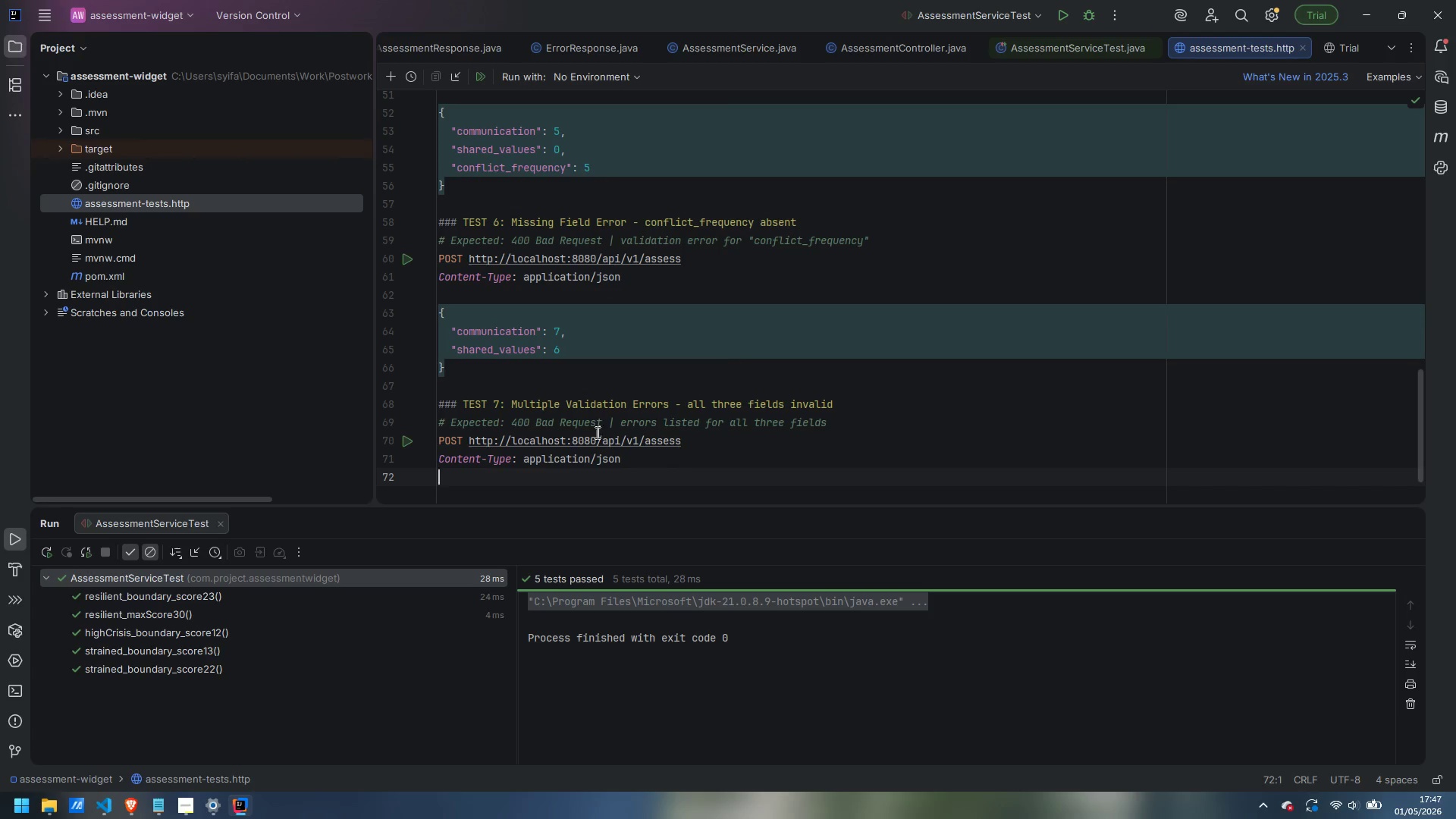 
scroll: coordinate [602, 421], scroll_direction: down, amount: 2.0
 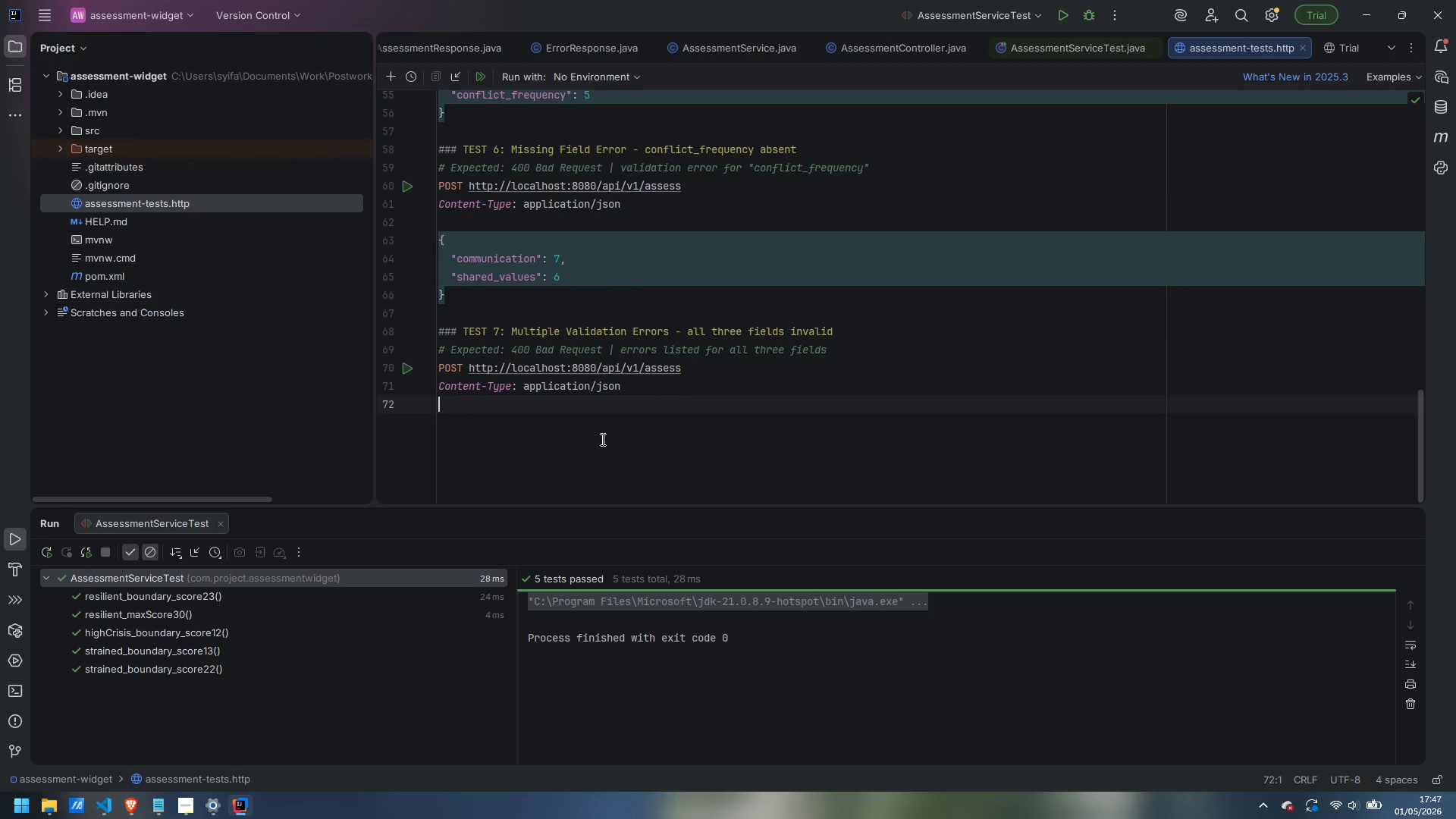 
key(Enter)
 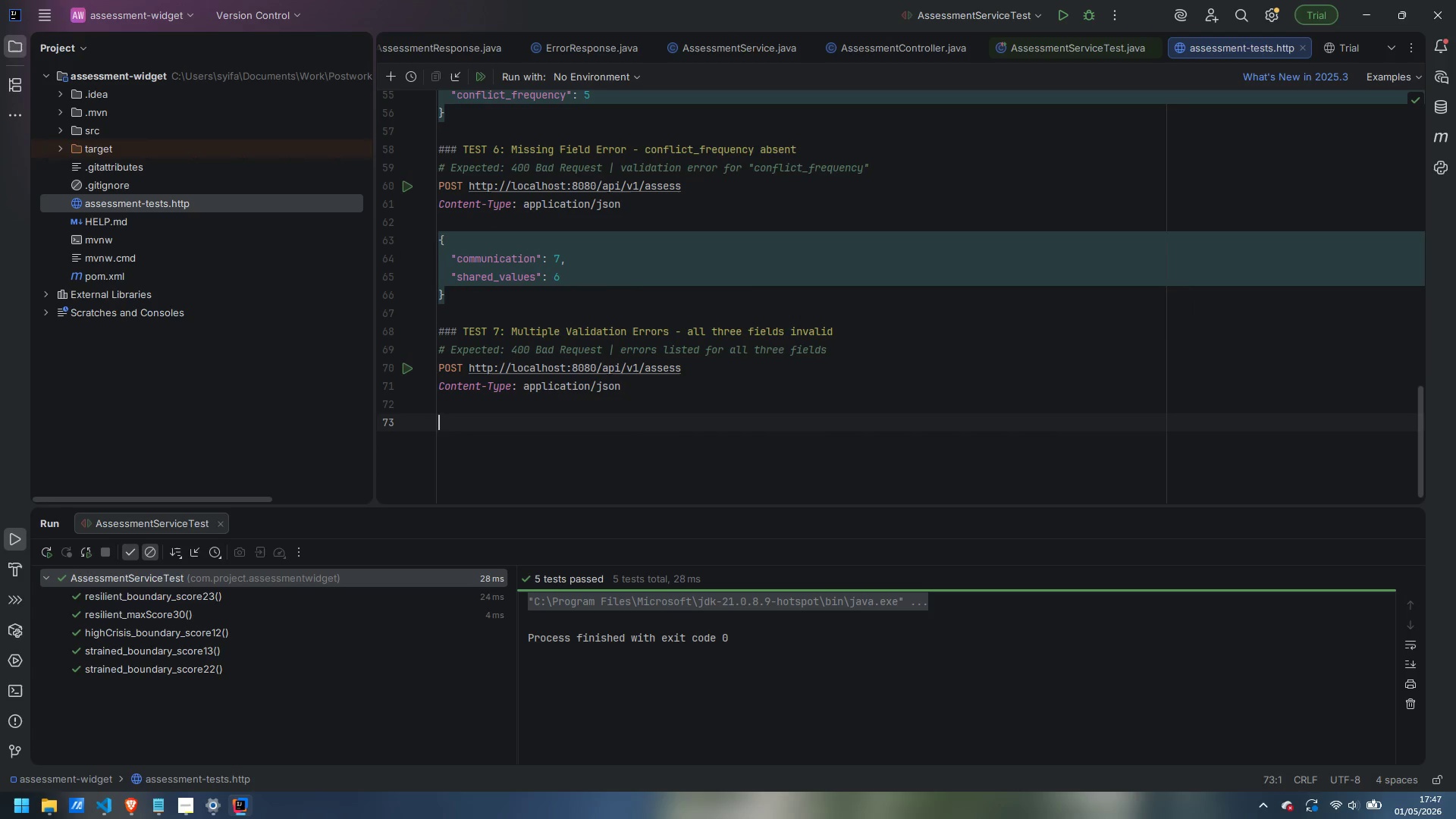 
key(Shift+ShiftLeft)
 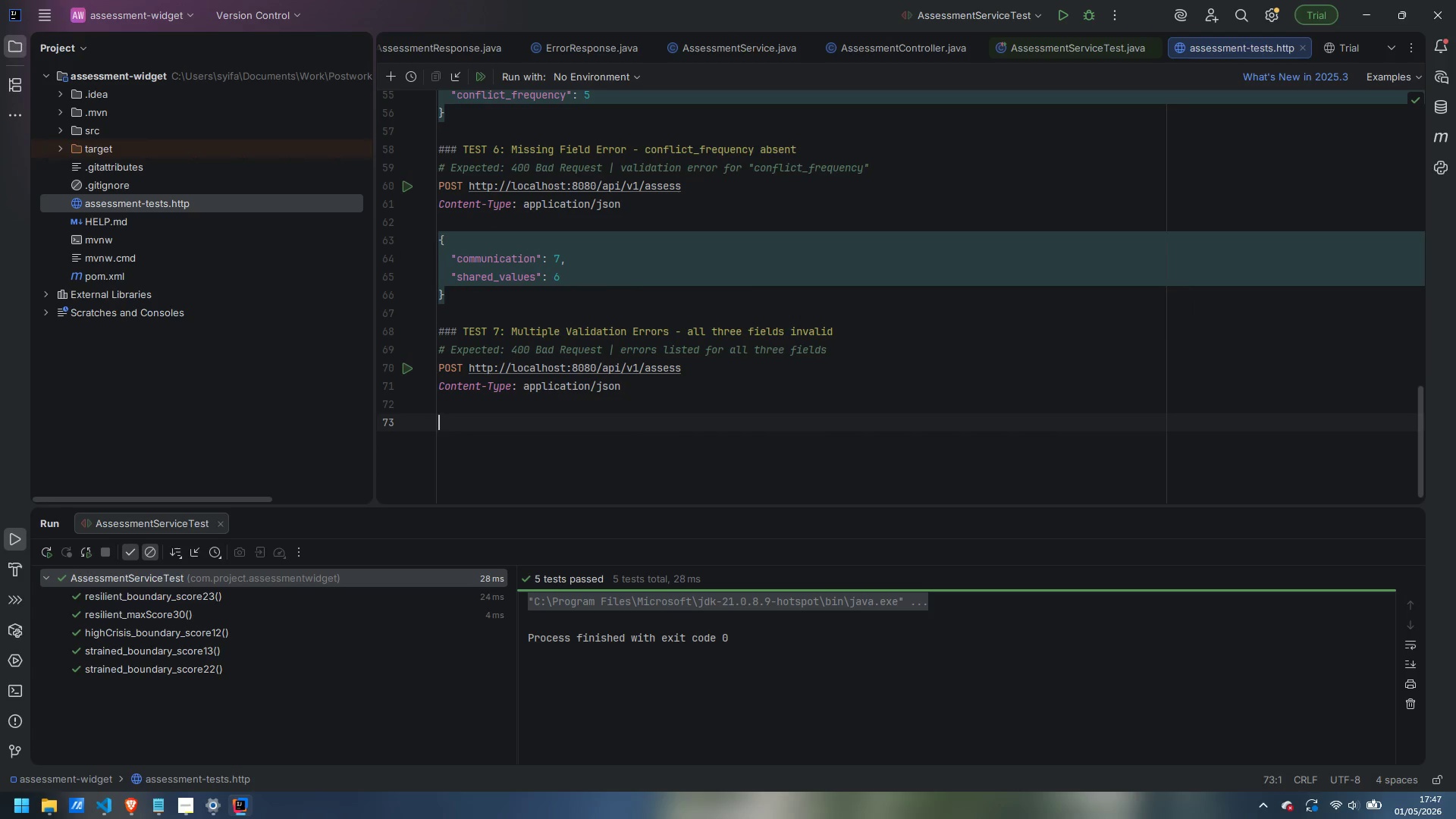 
key(Shift+BracketLeft)
 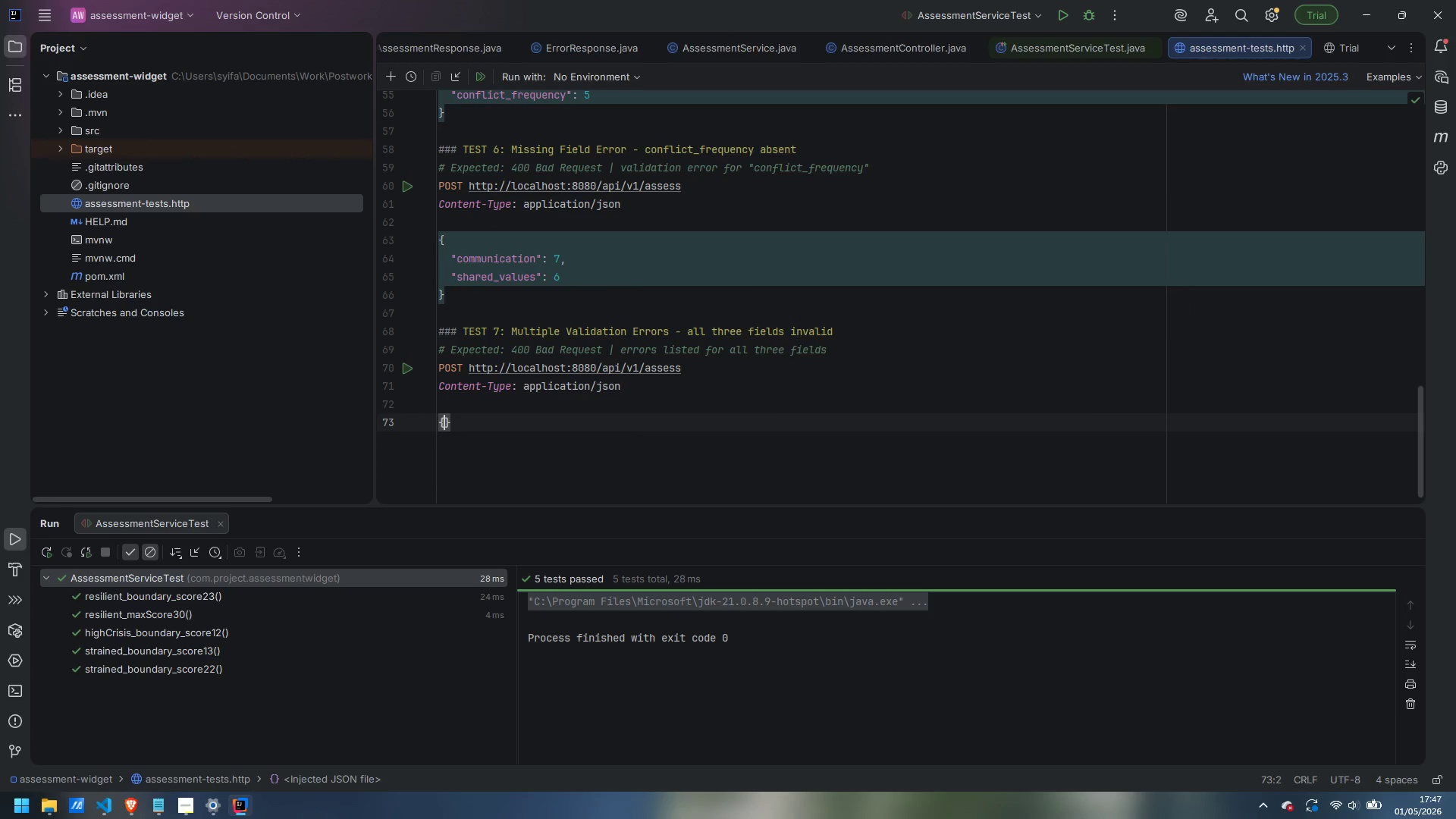 
key(Enter)
 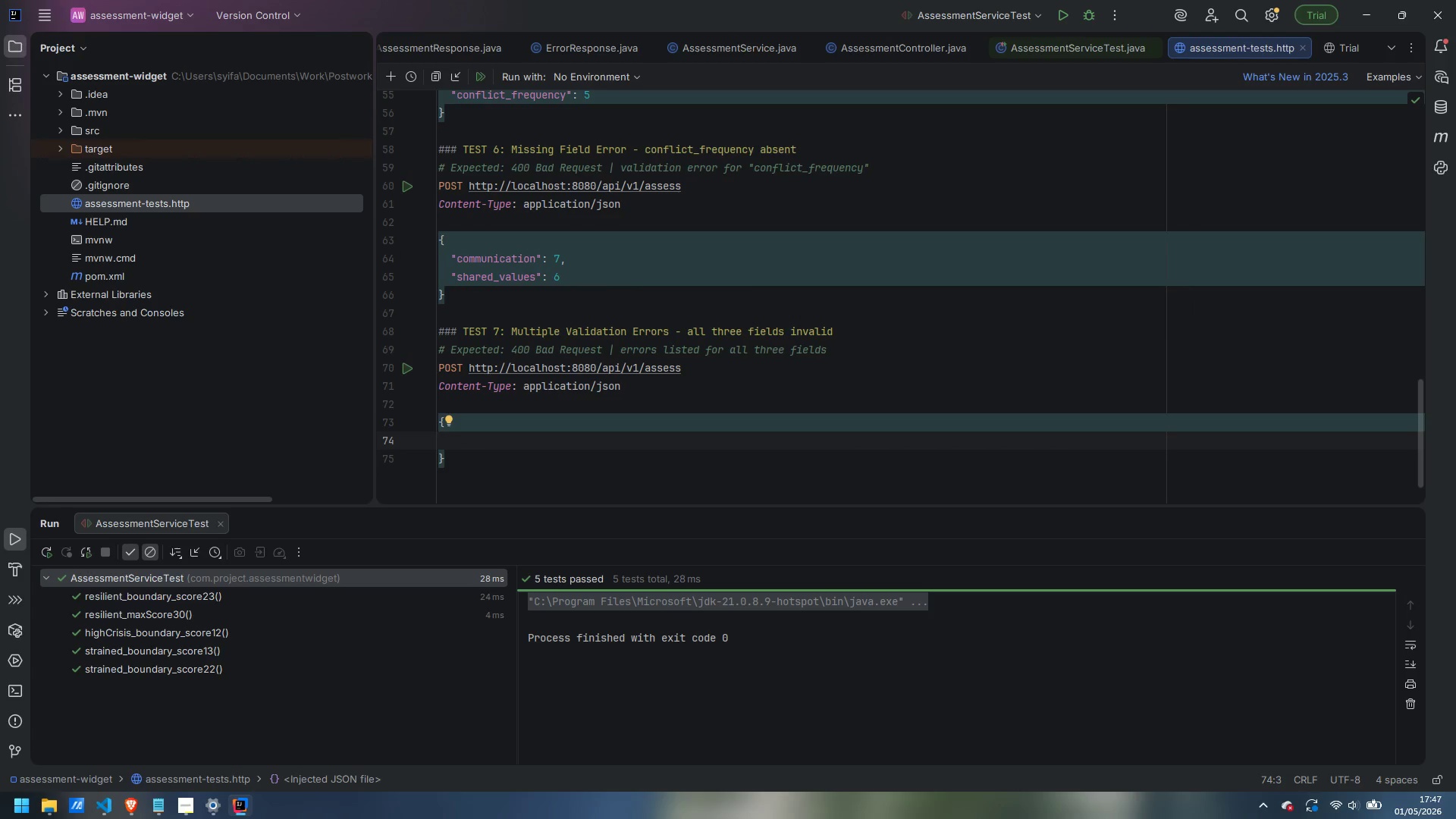 
type("communication)
 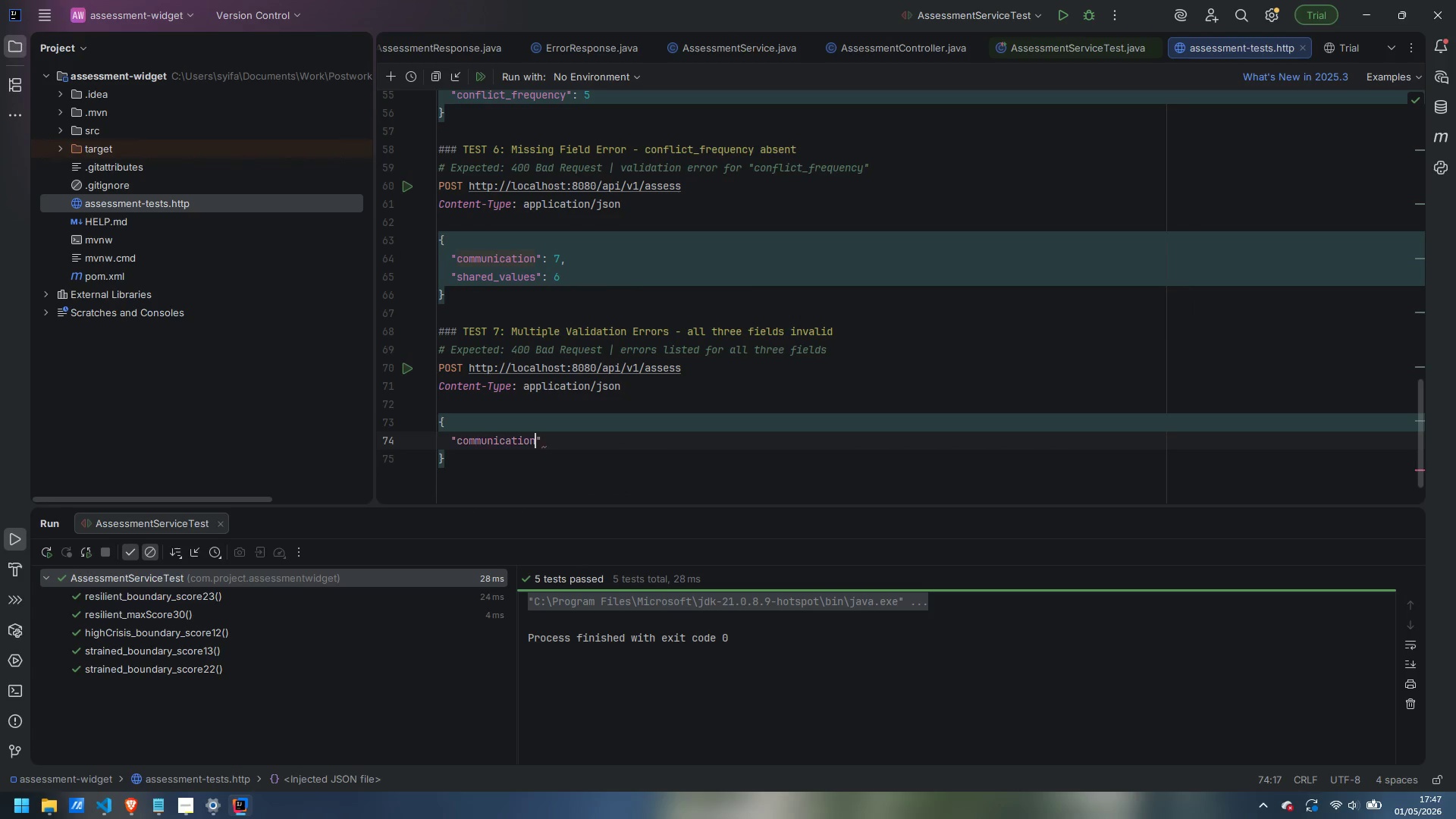 
key(ArrowRight)
 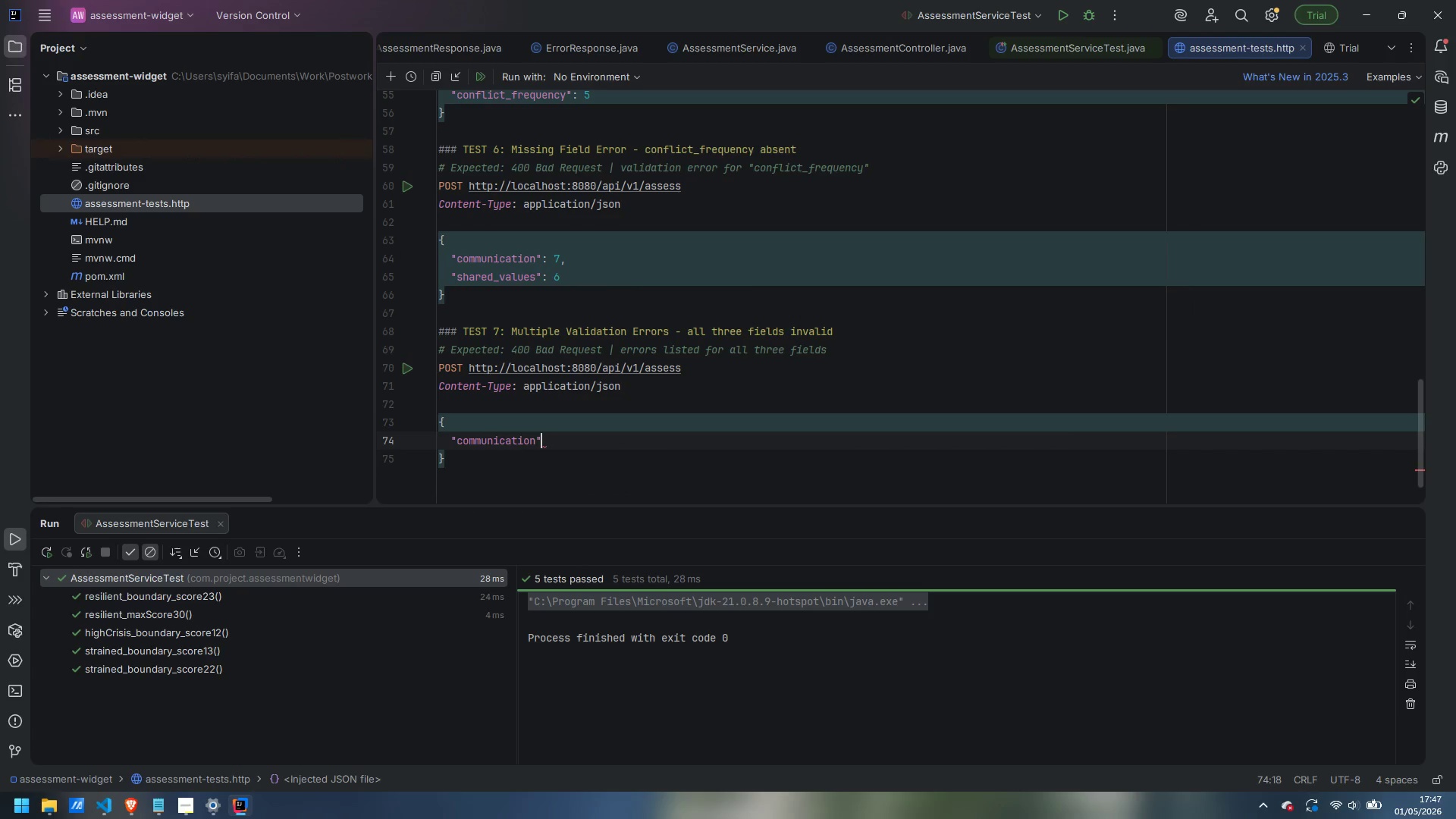 
key(Shift+Semicolon)
 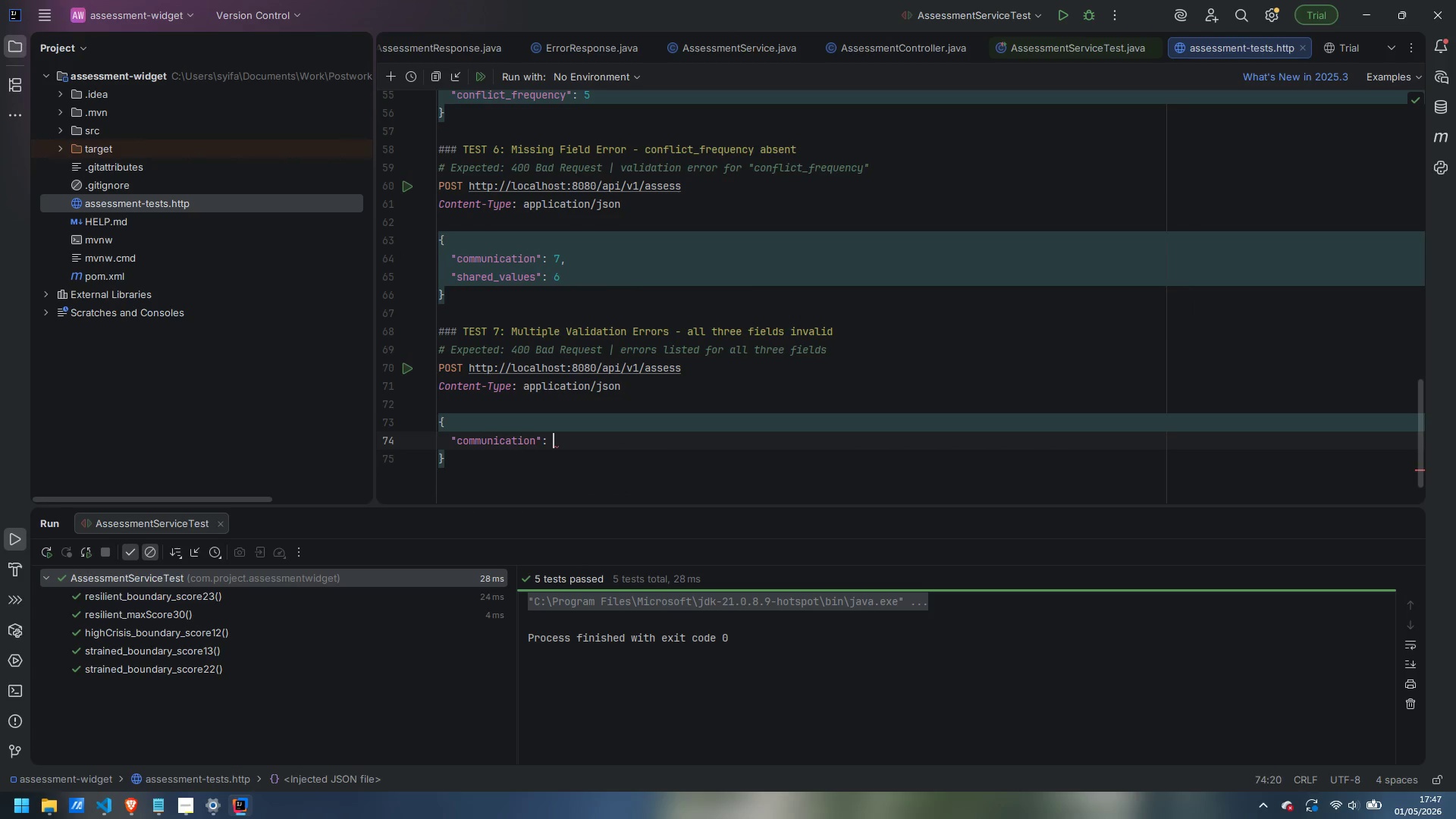 
key(Shift+Space)
 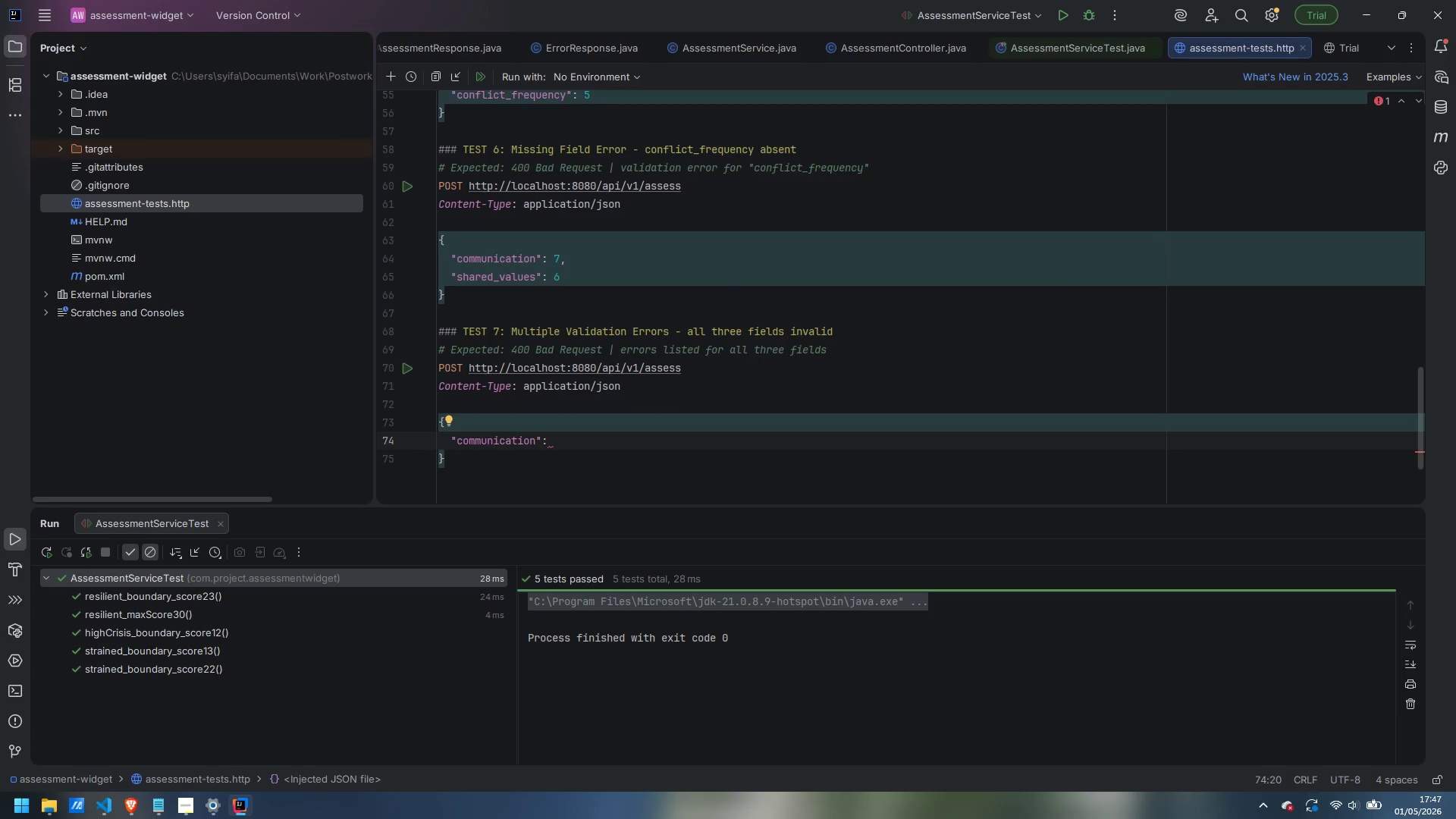 
key(0)
 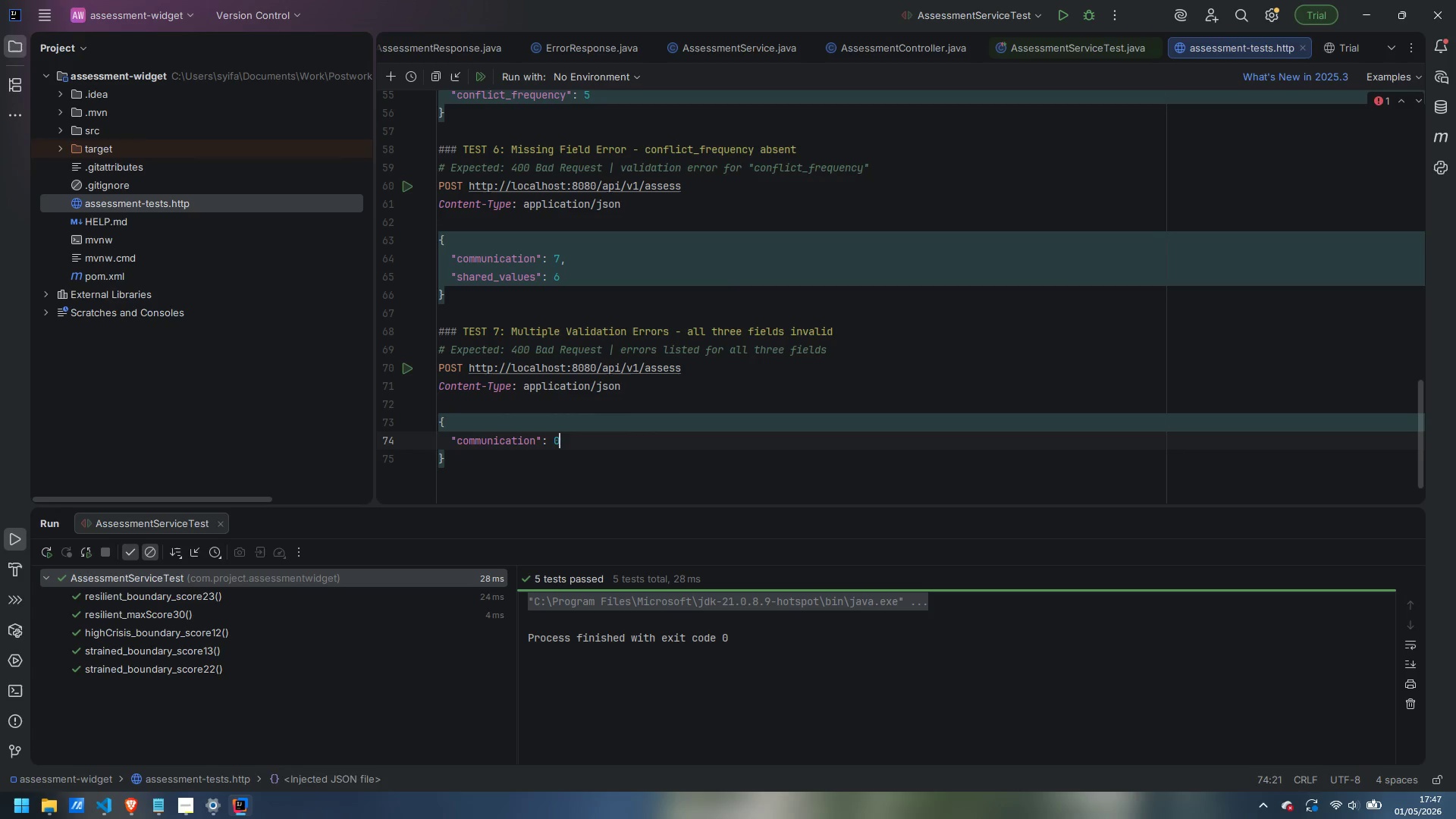 
key(Comma)
 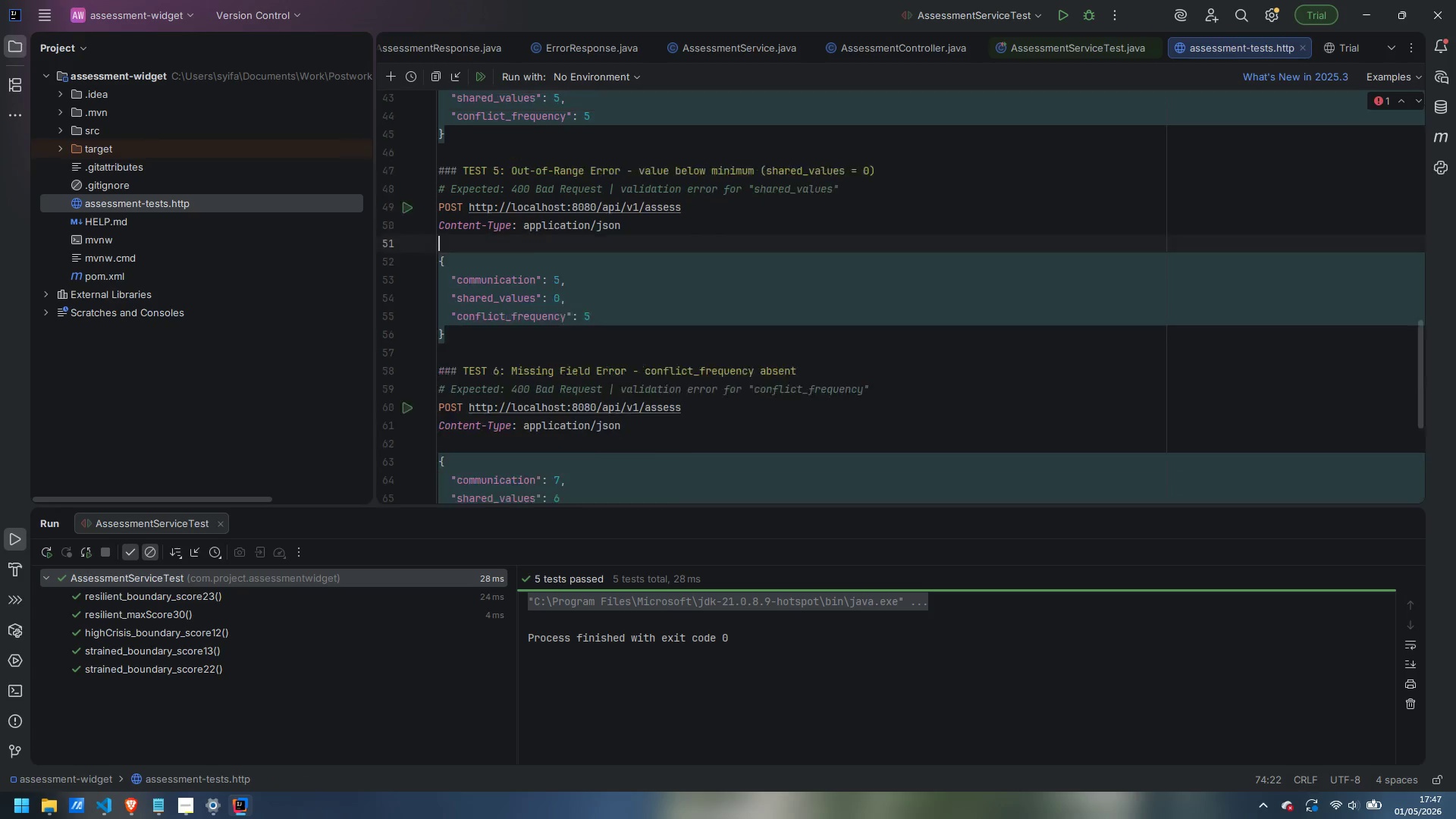 
key(PageUp)
 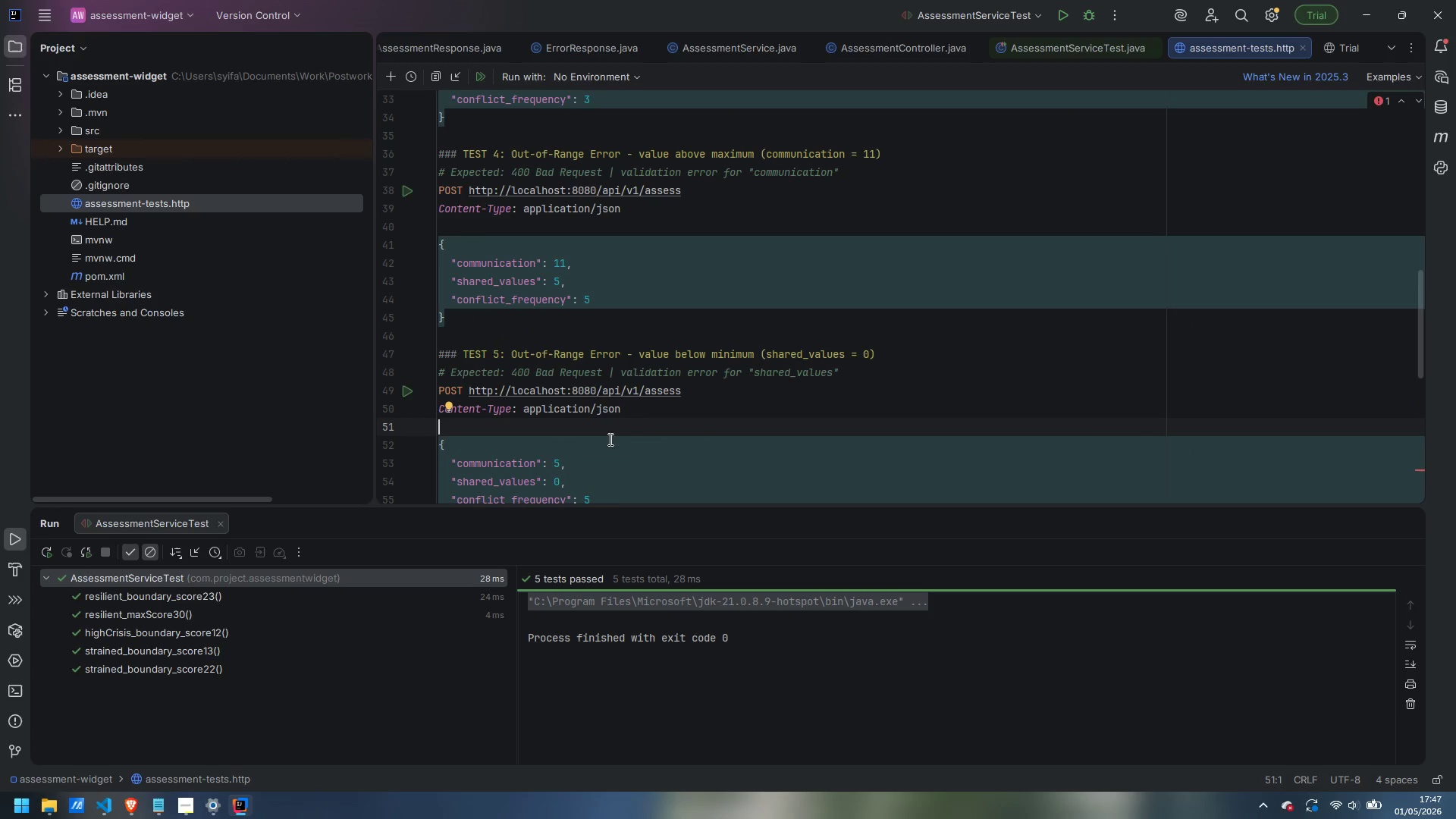 
scroll: coordinate [685, 444], scroll_direction: down, amount: 13.0
 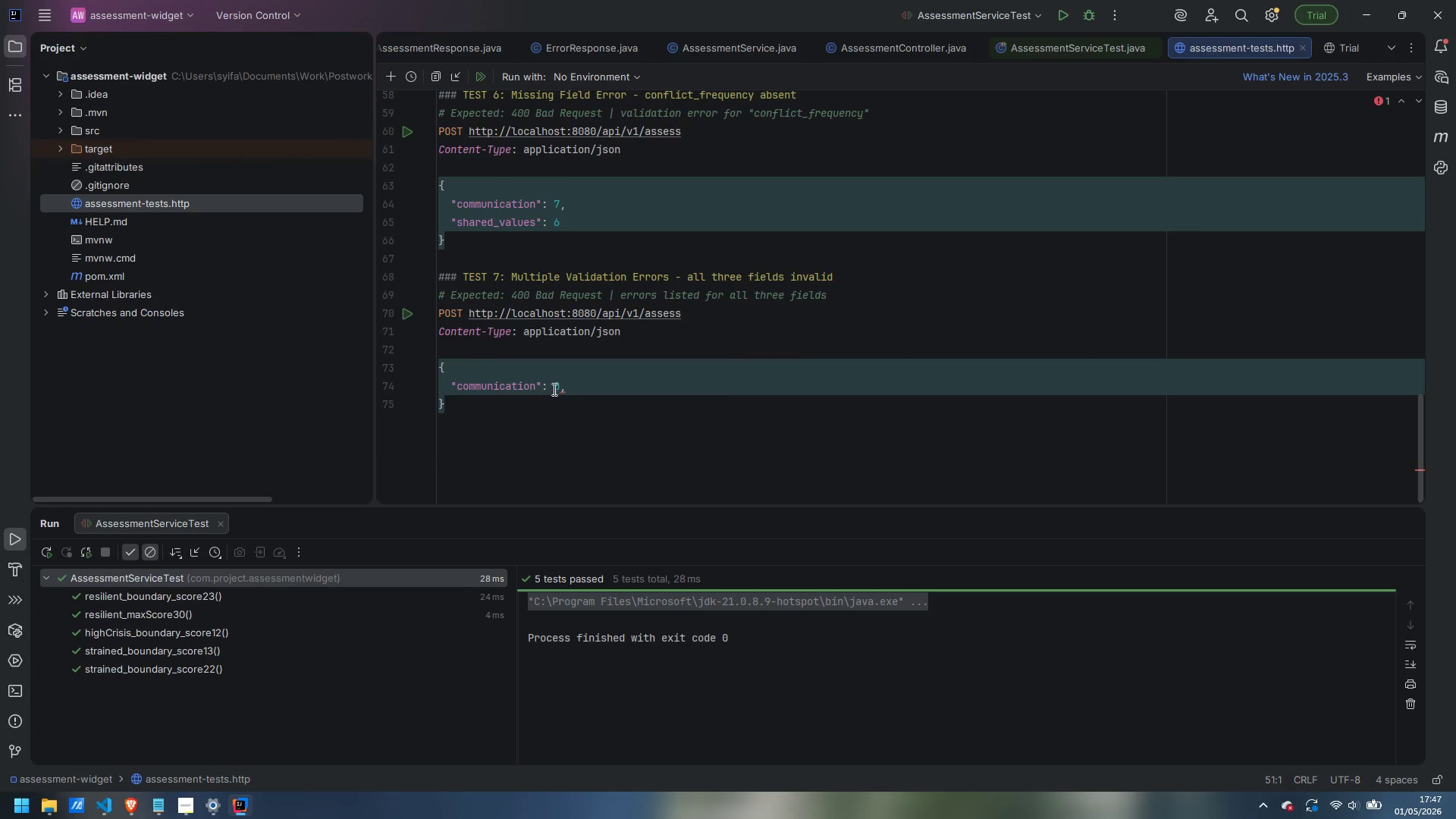 
left_click([594, 387])
 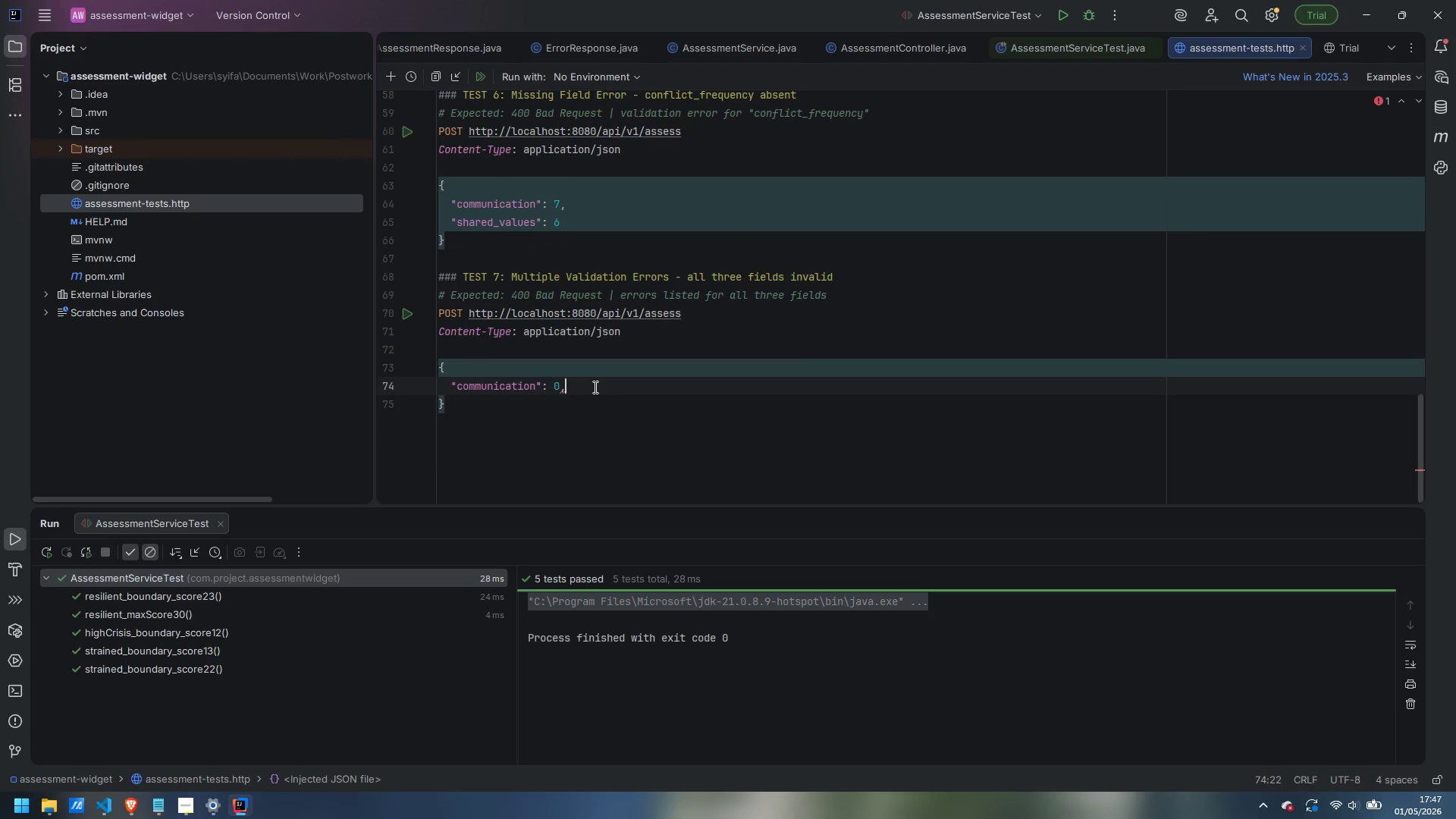 
key(Enter)
 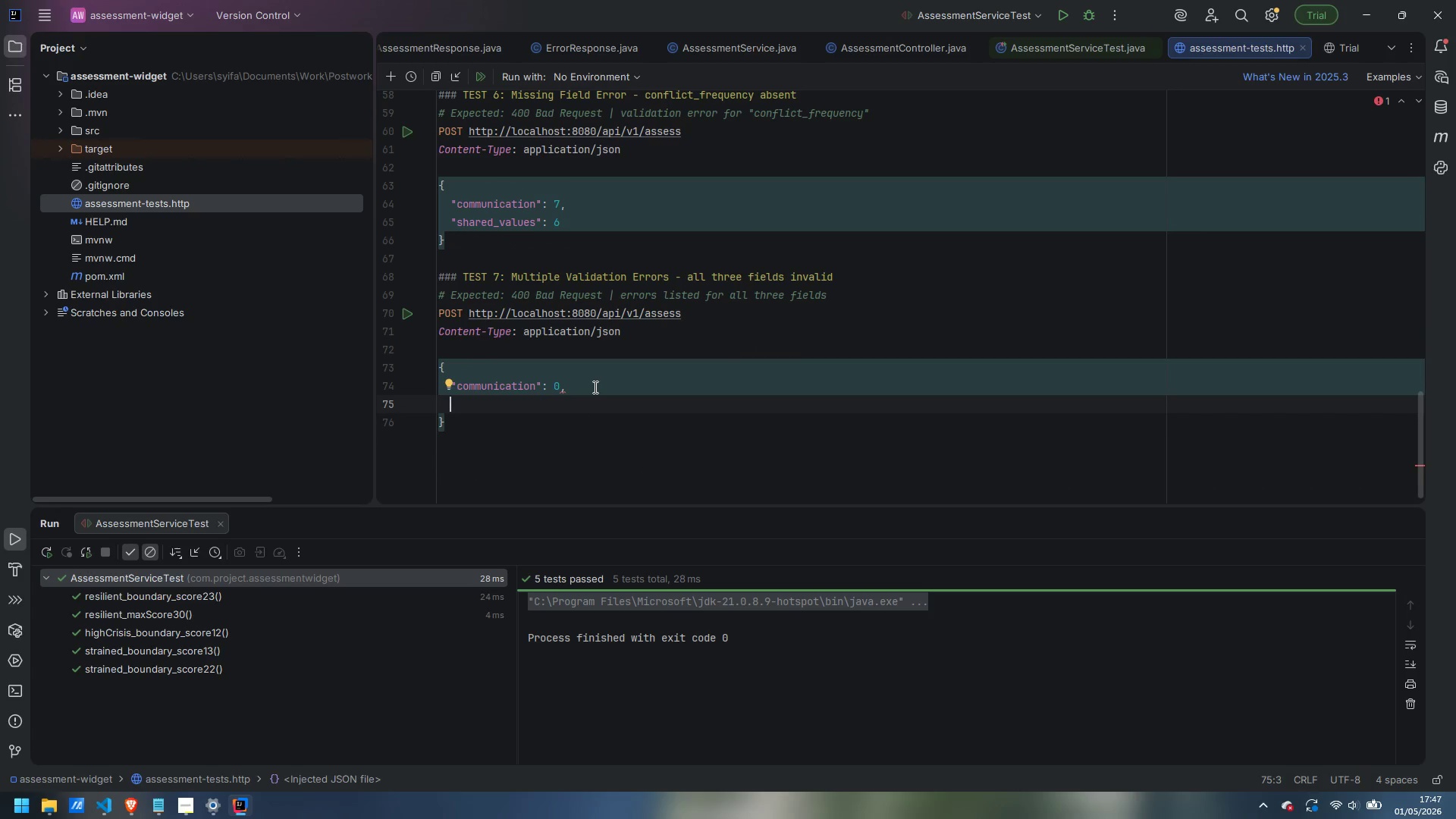 
type("shared_values)
 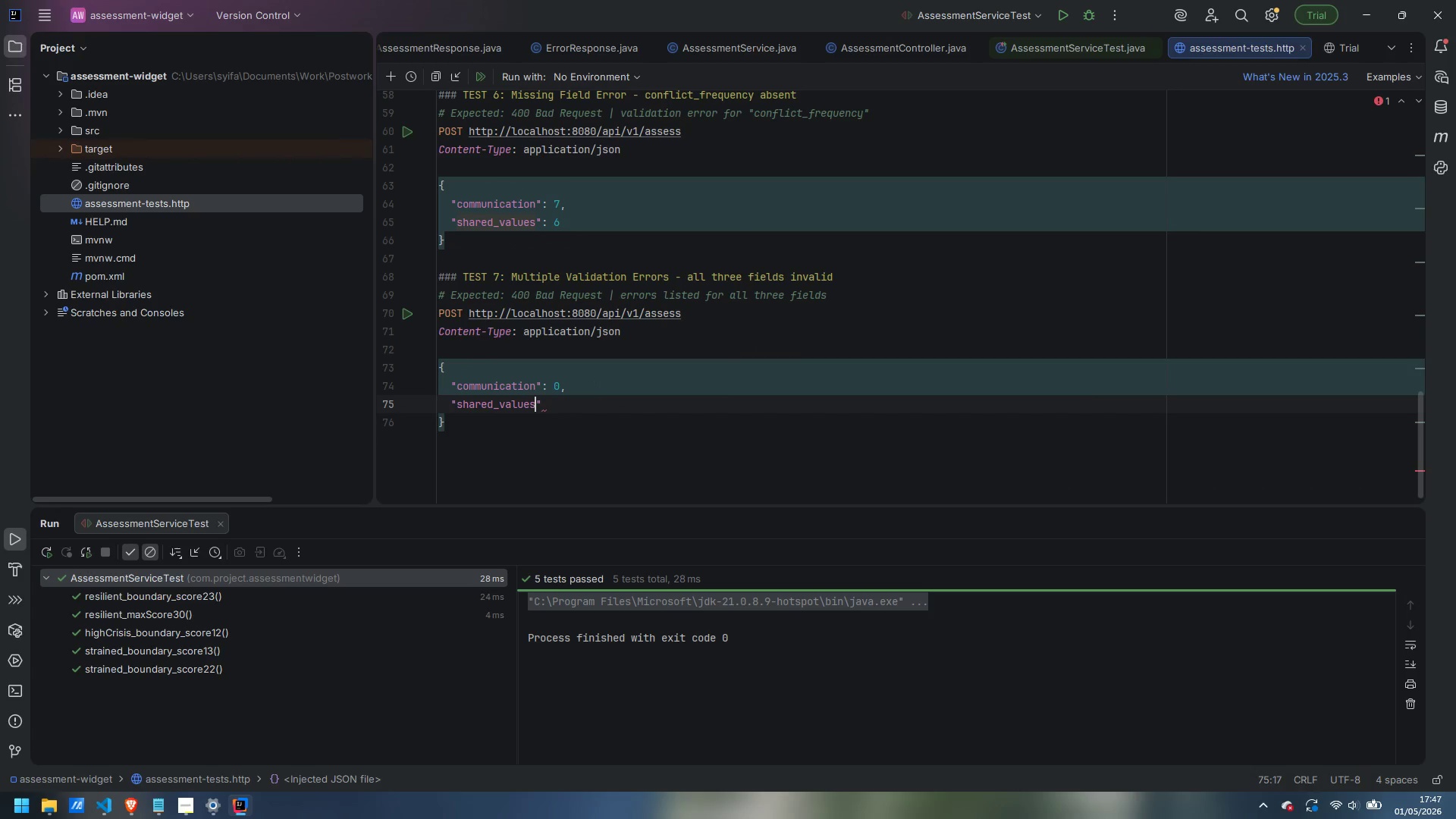 
key(ArrowRight)
 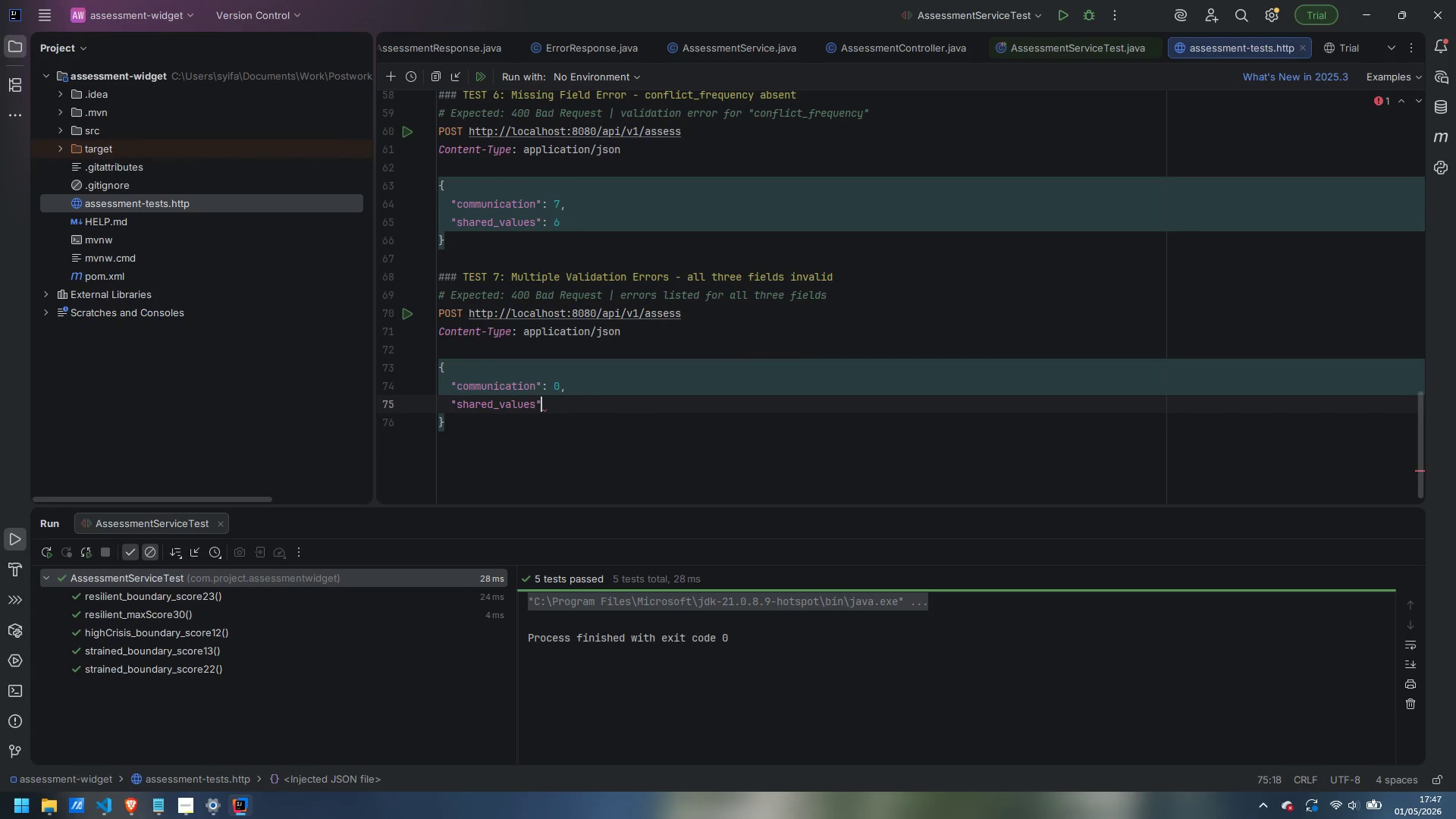 
type(: 15.)
 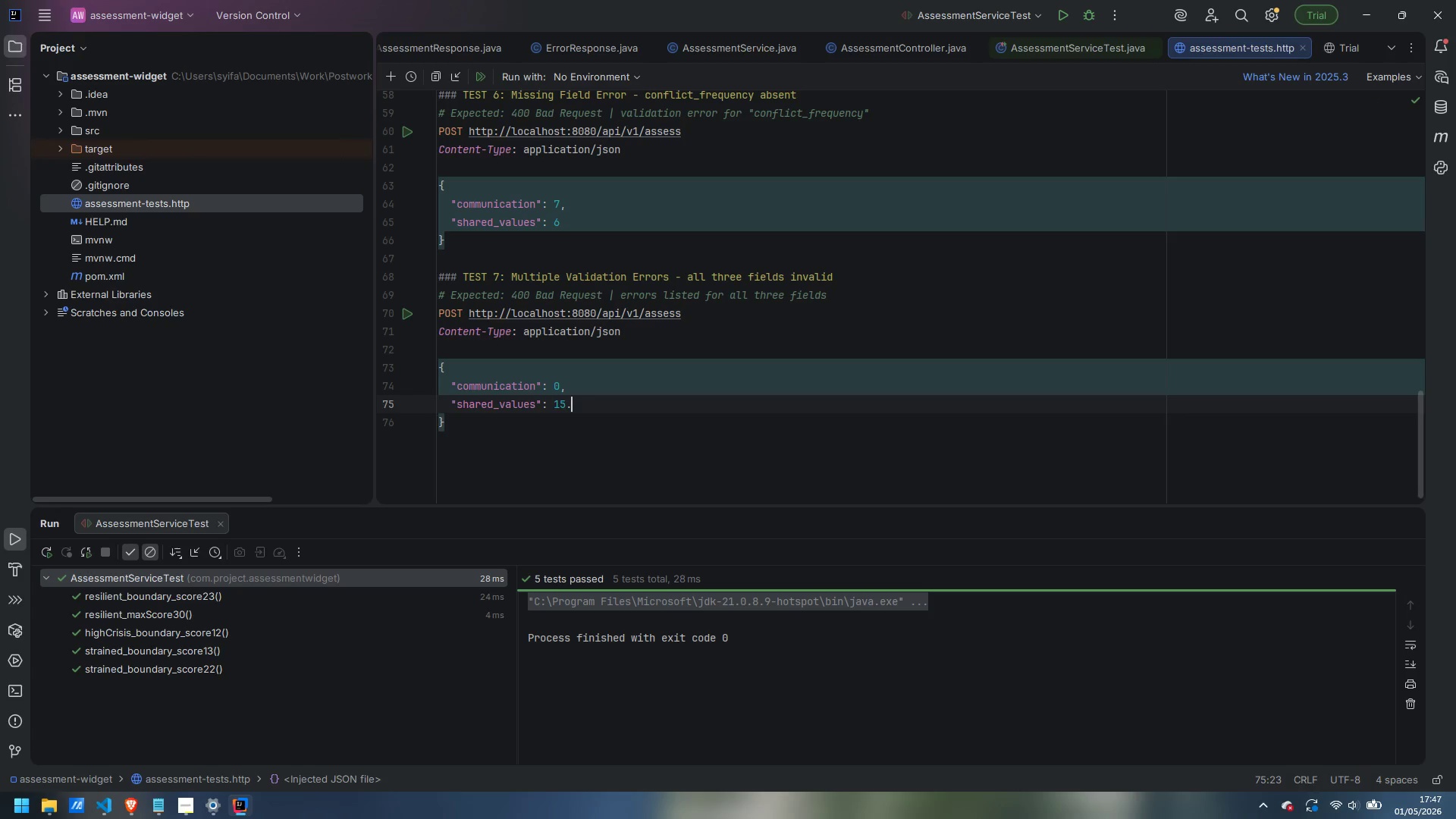 
key(Enter)
 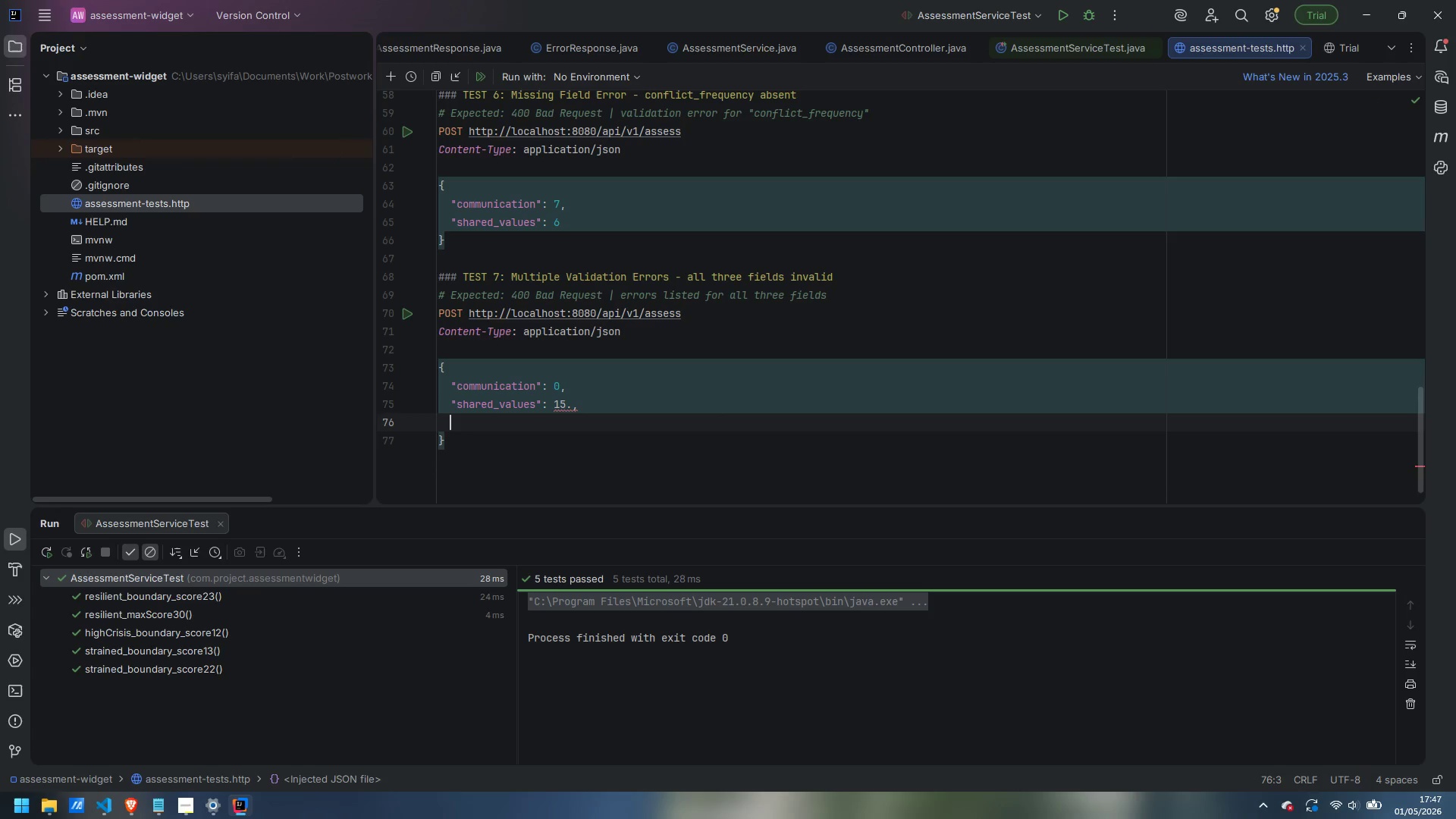 
type("conflict_frequency)
 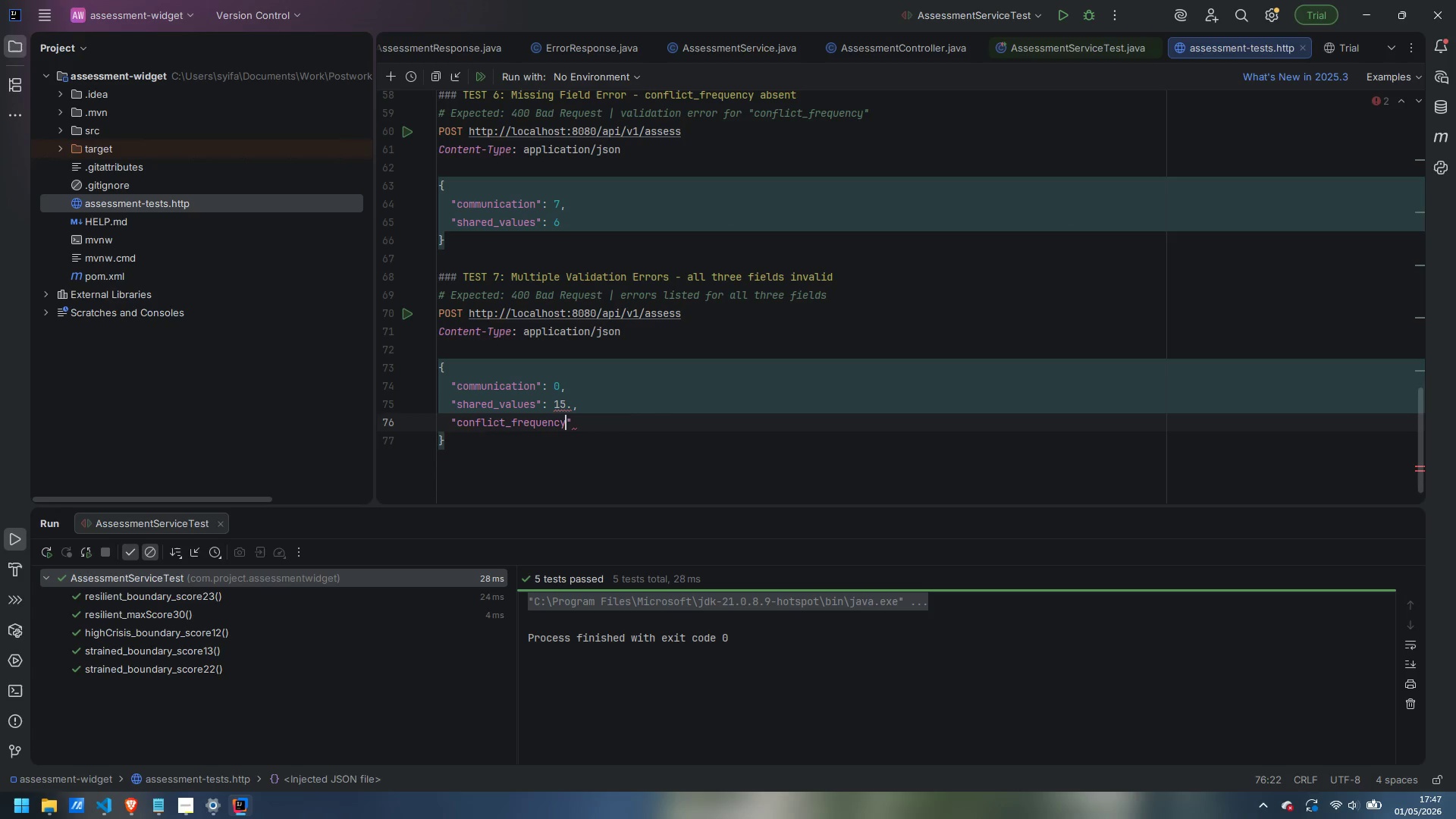 
key(ArrowUp)
 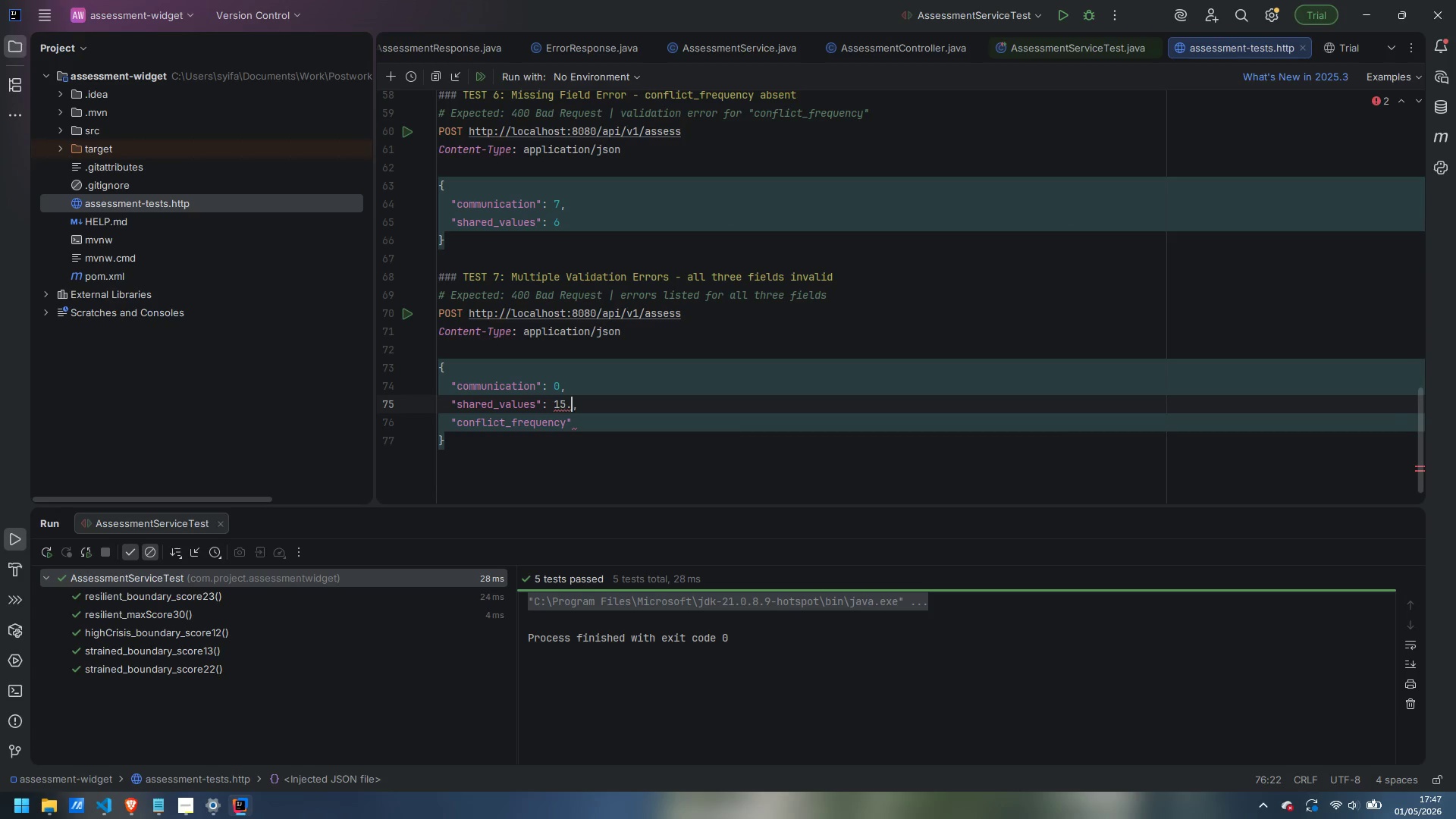 
key(ArrowRight)
 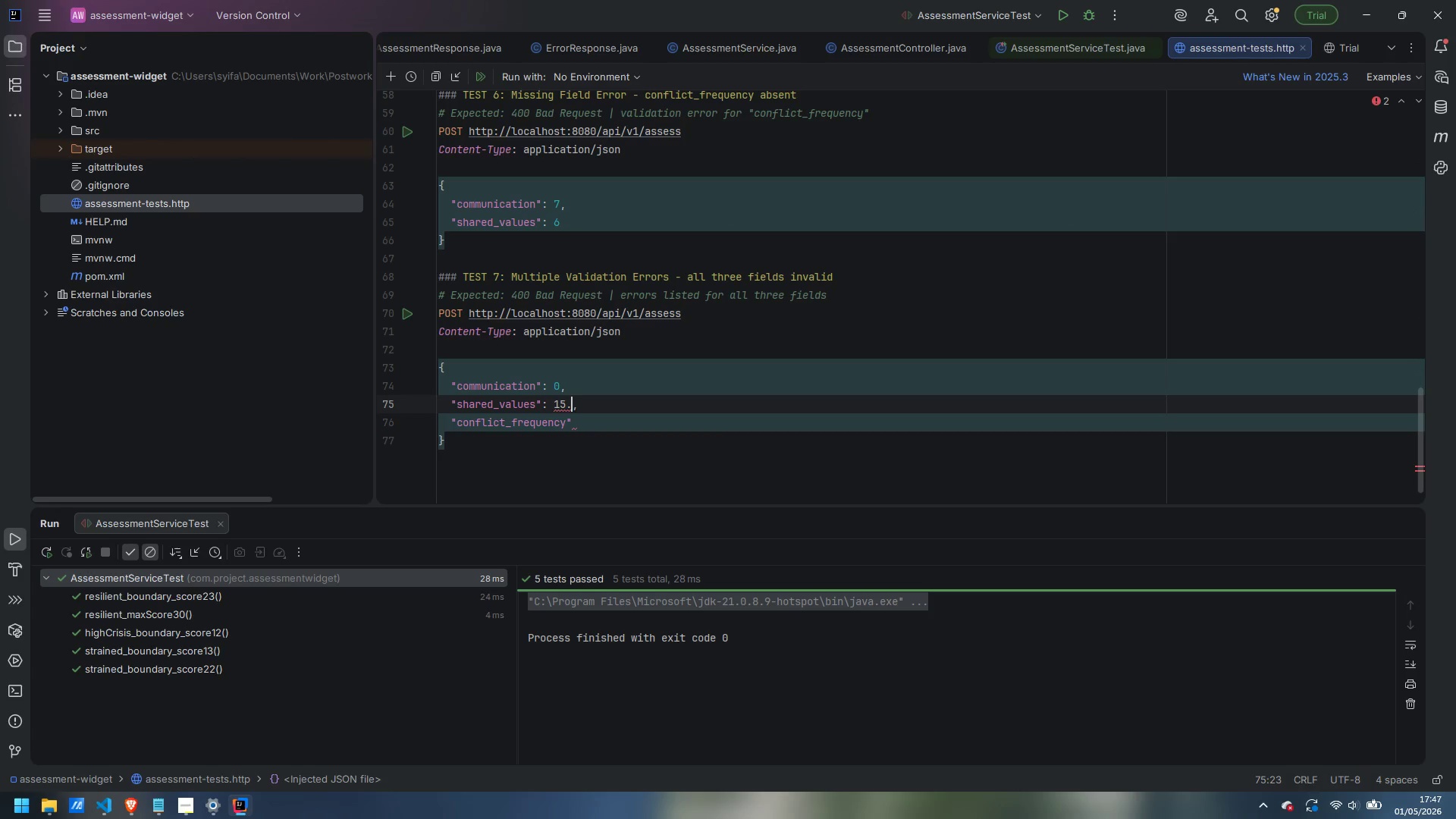 
key(Backspace)
 